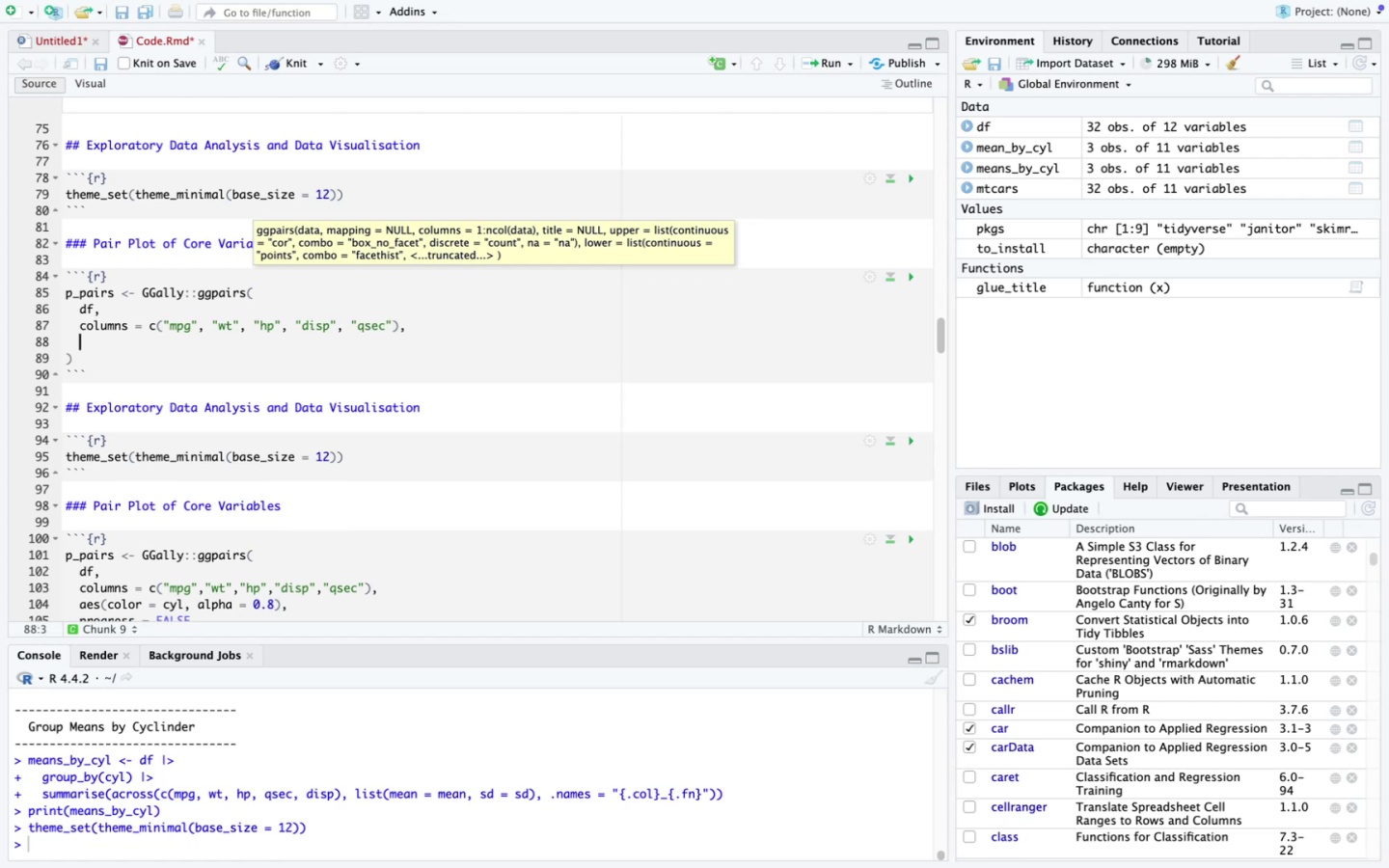 
type(aes(color = cl)
 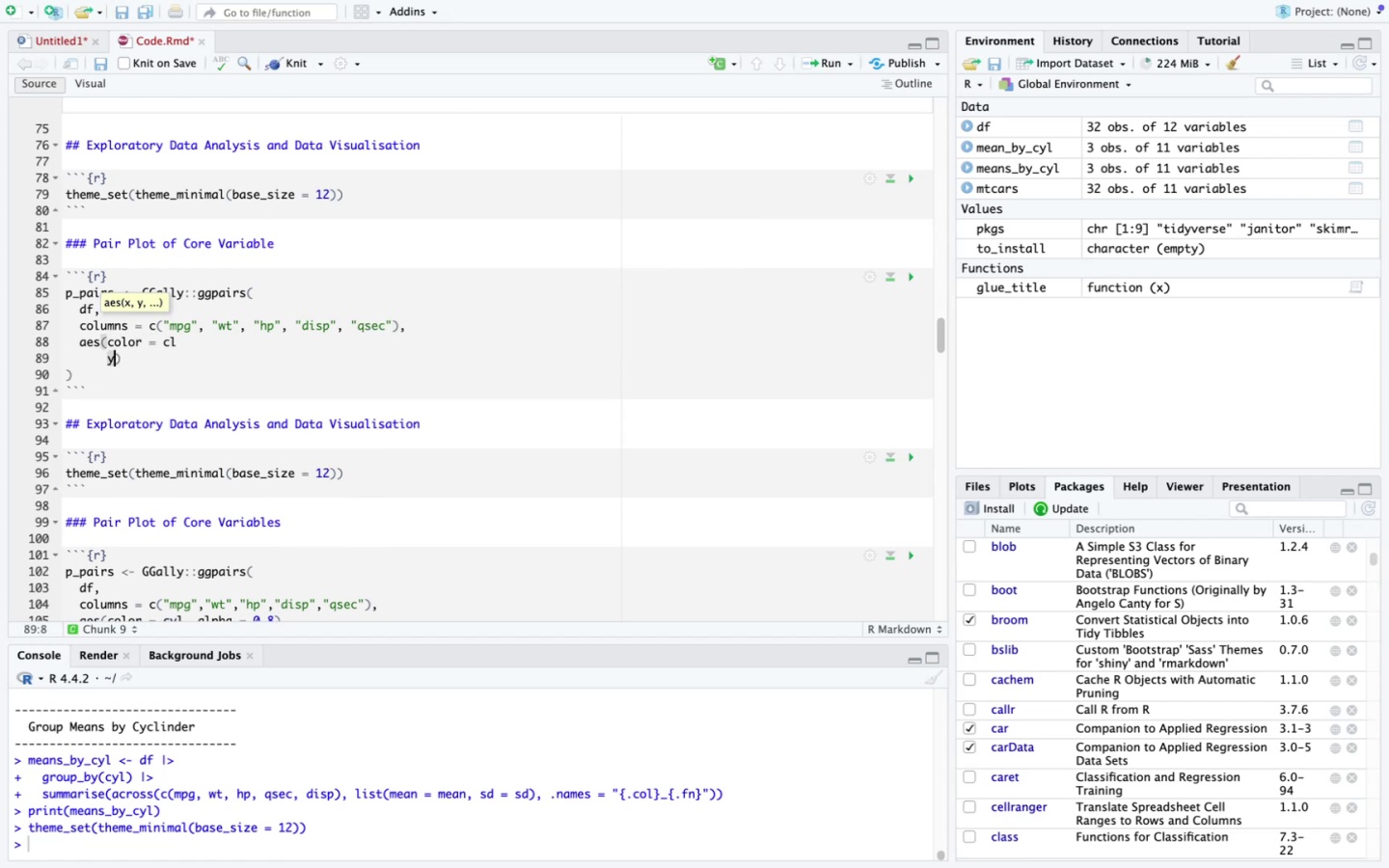 
 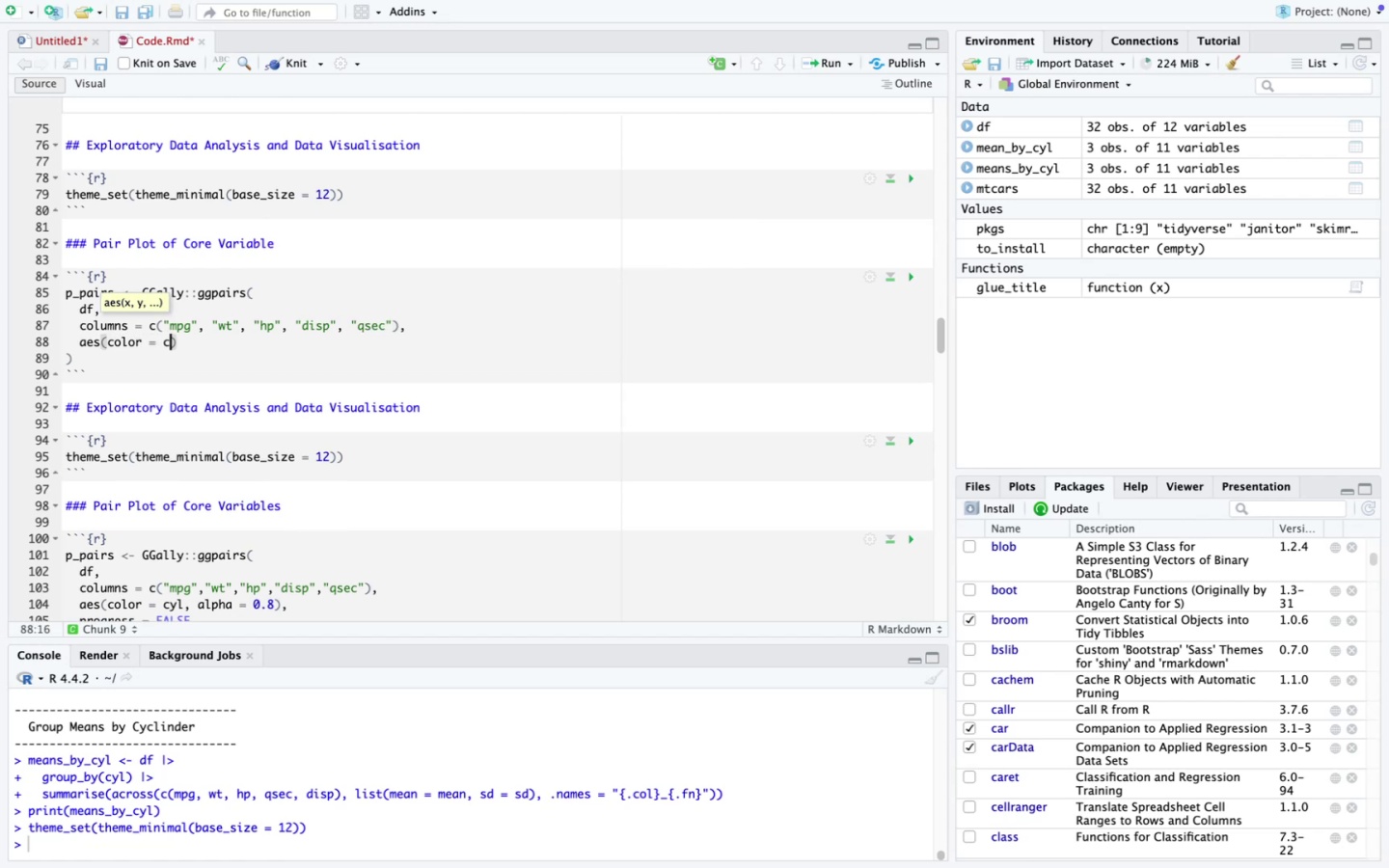 
key(Enter)
 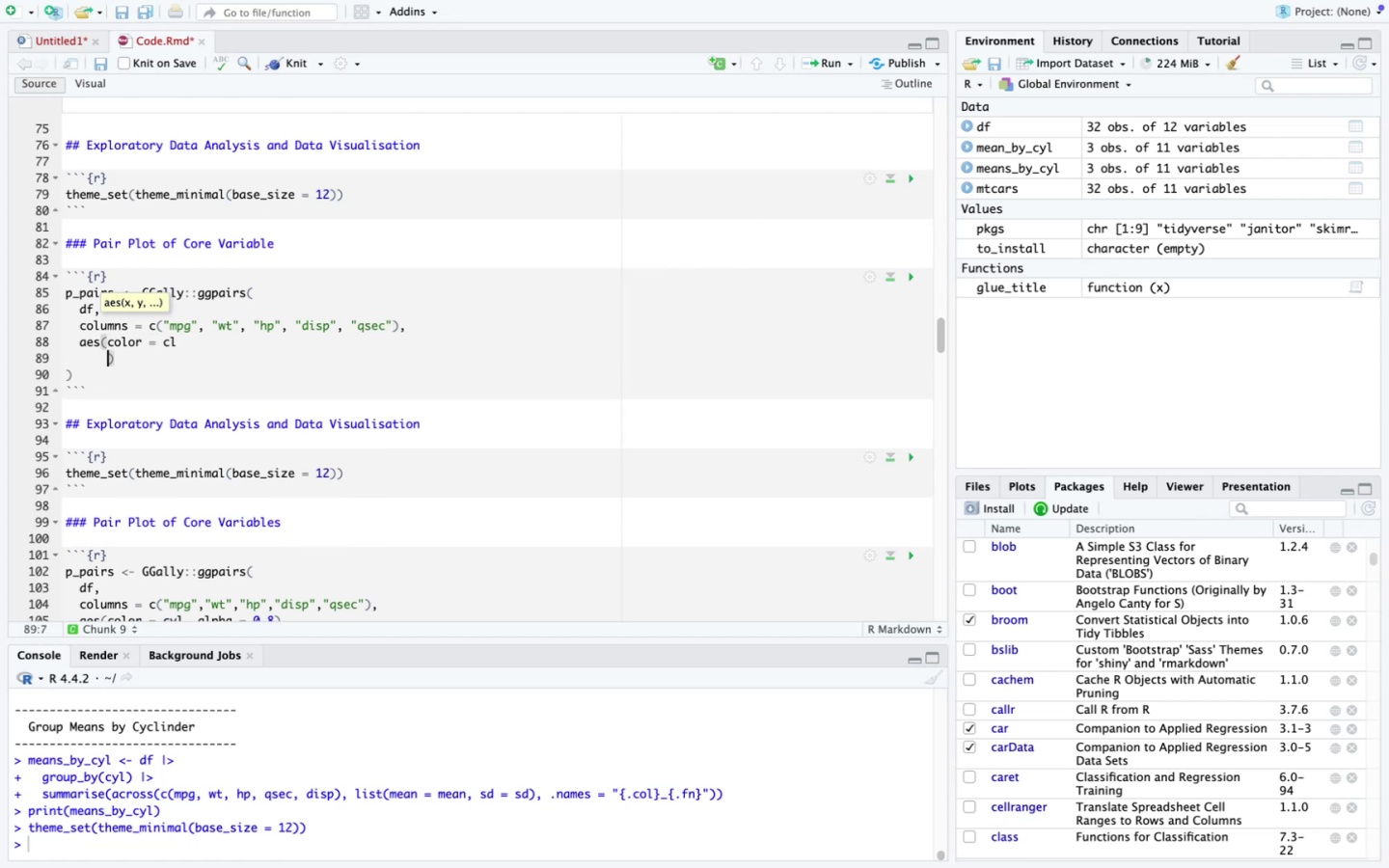 
type(y)
key(Backspace)
key(Backspace)
key(Backspace)
key(Backspace)
key(Backspace)
key(Backspace)
type(yl, alpha = 0.8)
 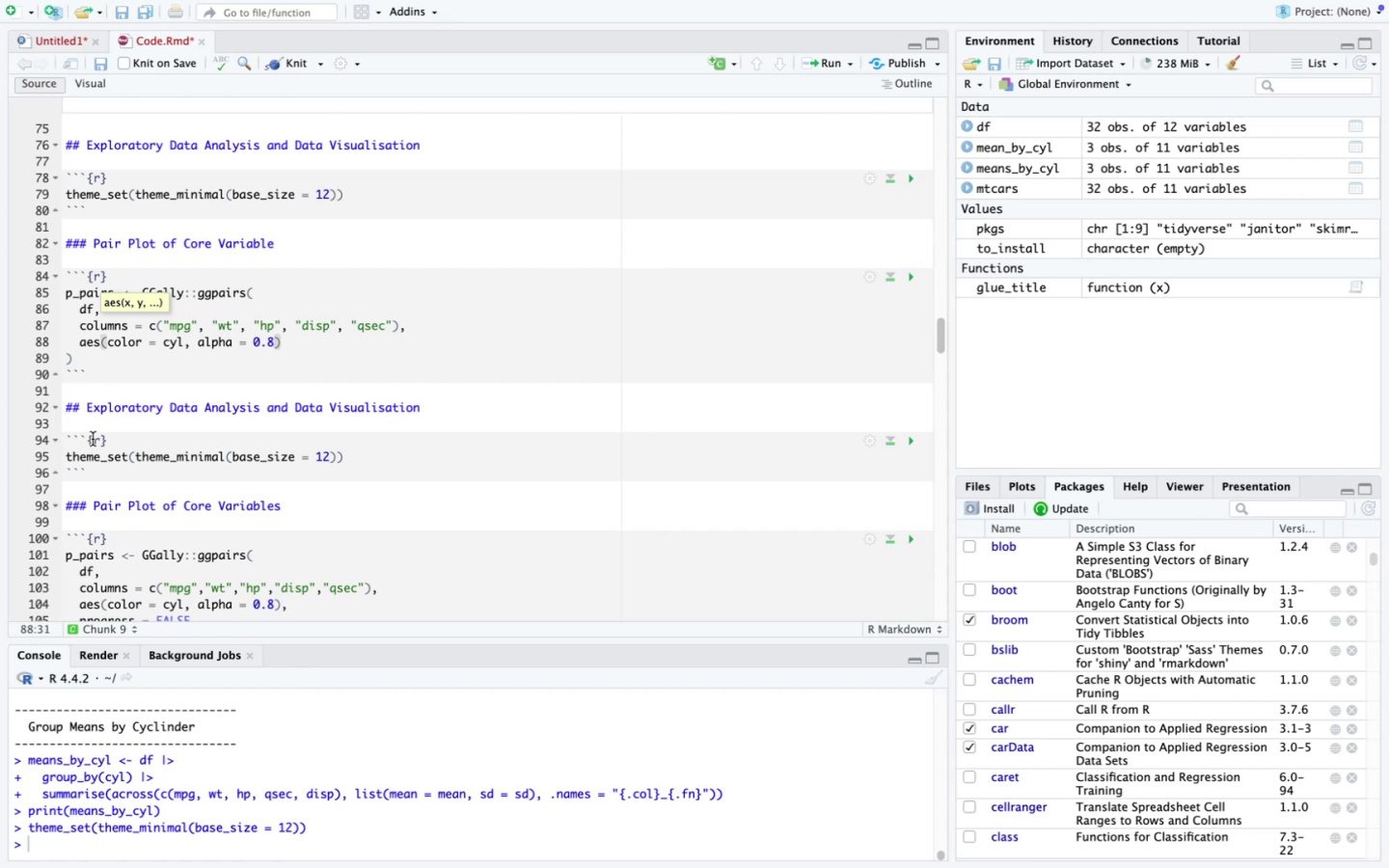 
scroll: coordinate [93, 439], scroll_direction: down, amount: 5.0
 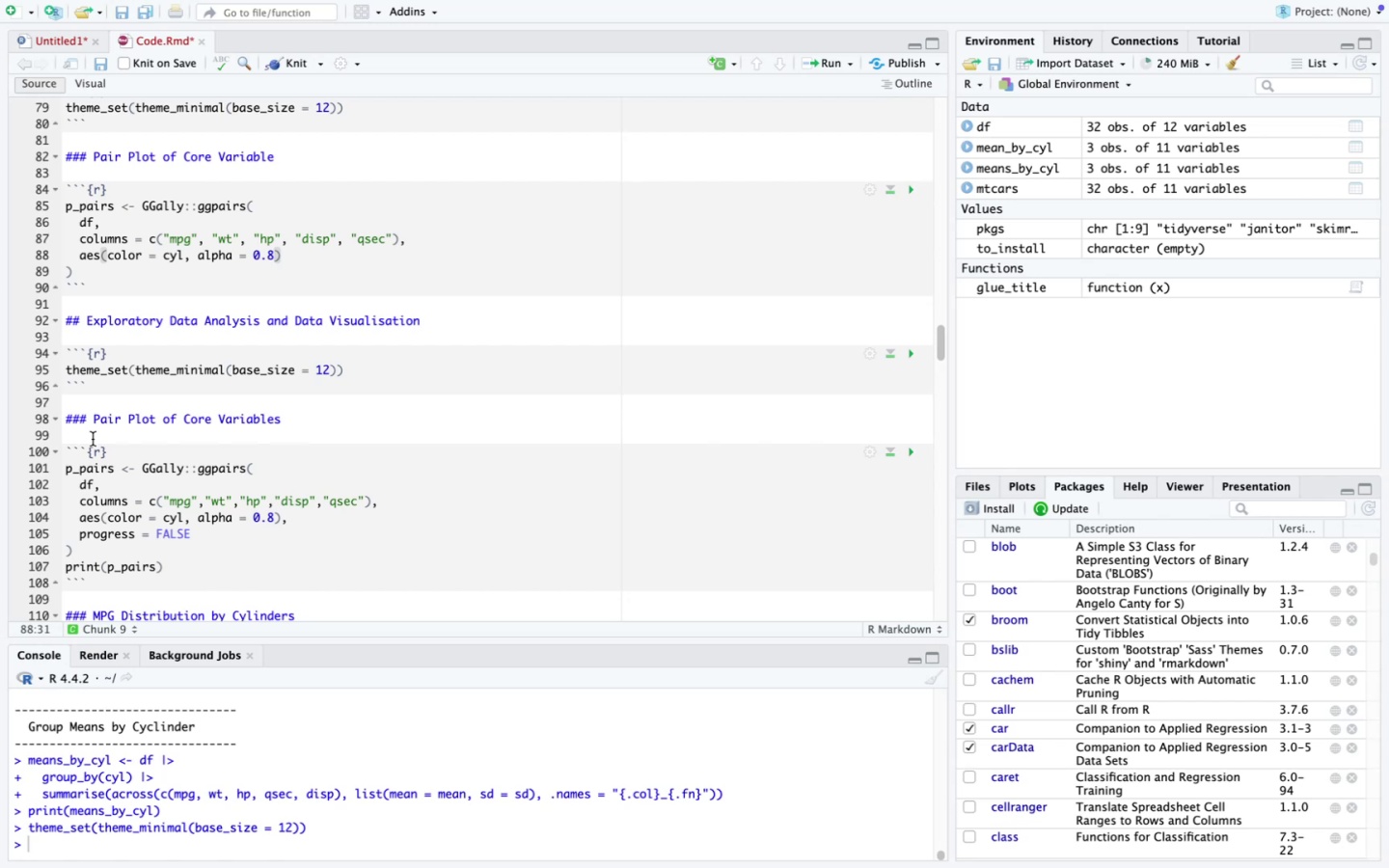 
key(ArrowRight)
 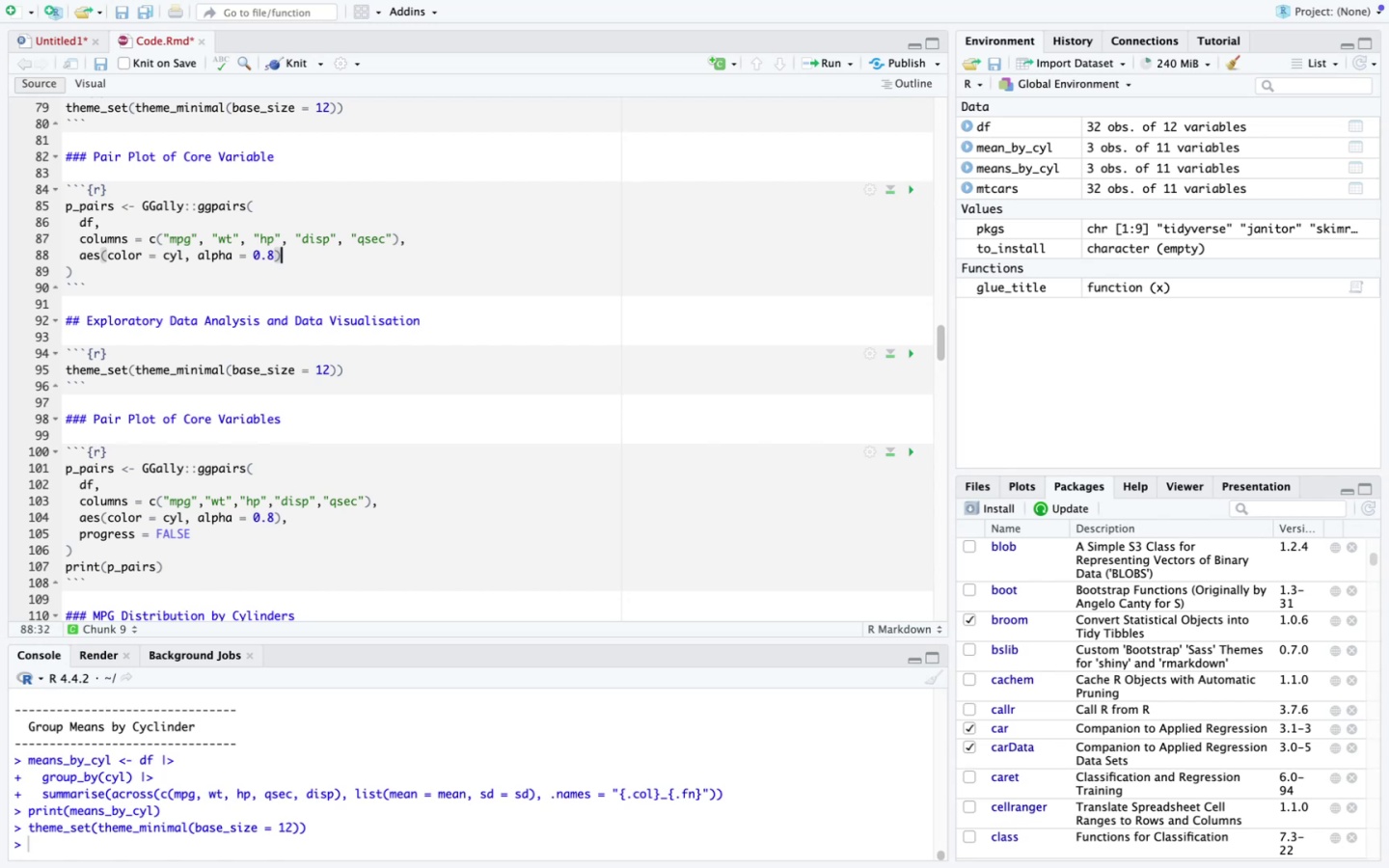 
key(Enter)
 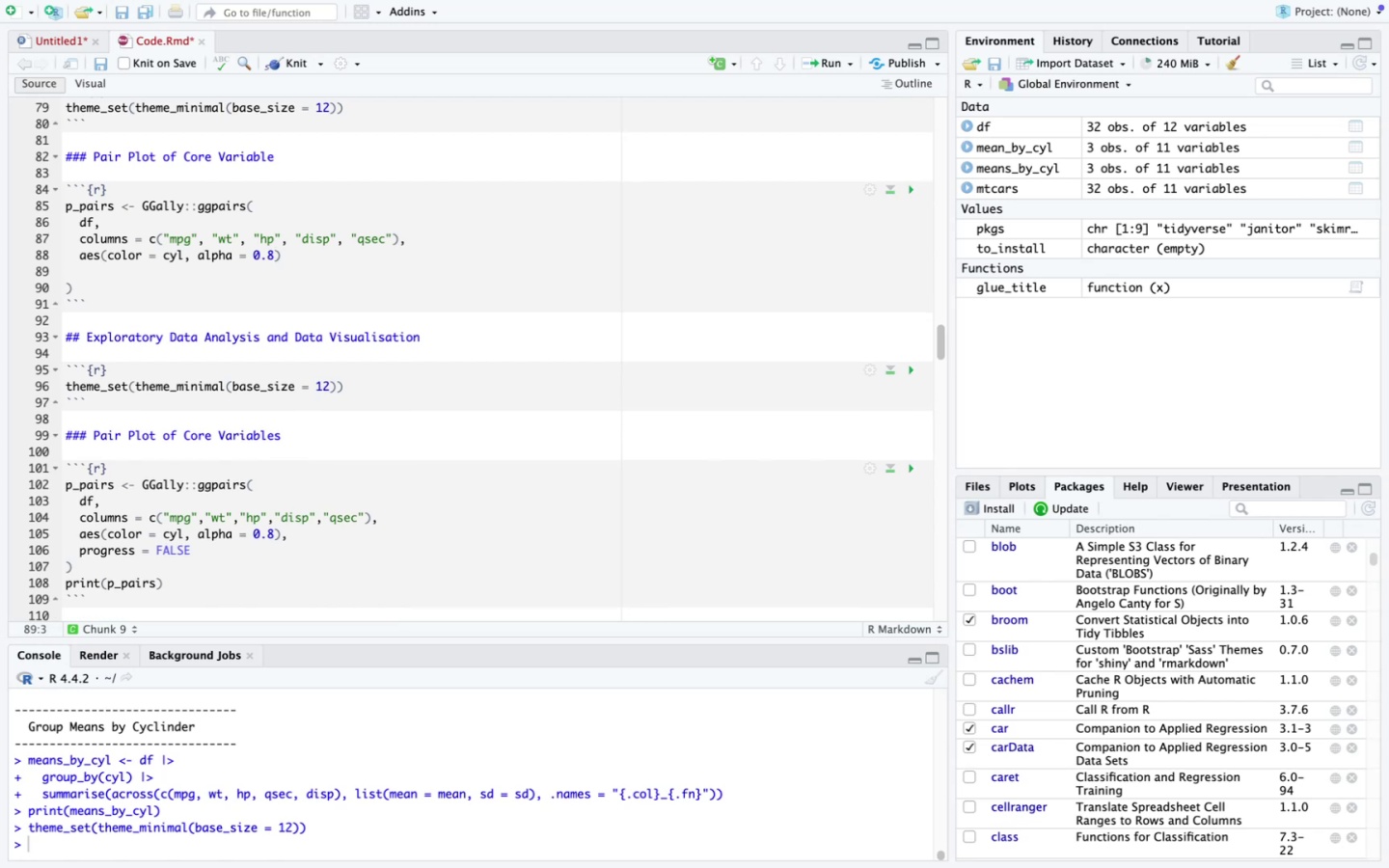 
type(prof)
key(Backspace)
type(gress = FALSE)
 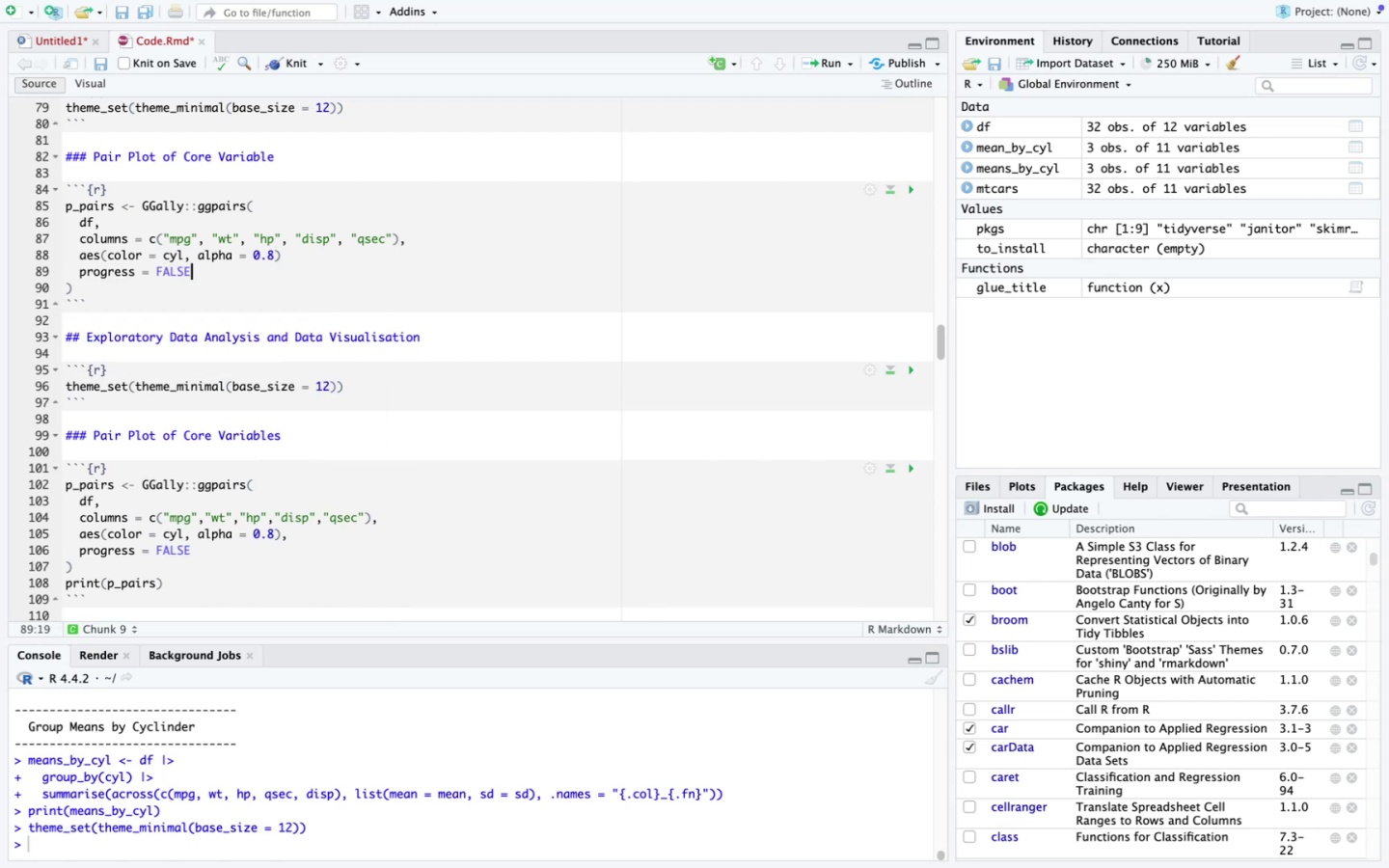 
key(ArrowDown)
 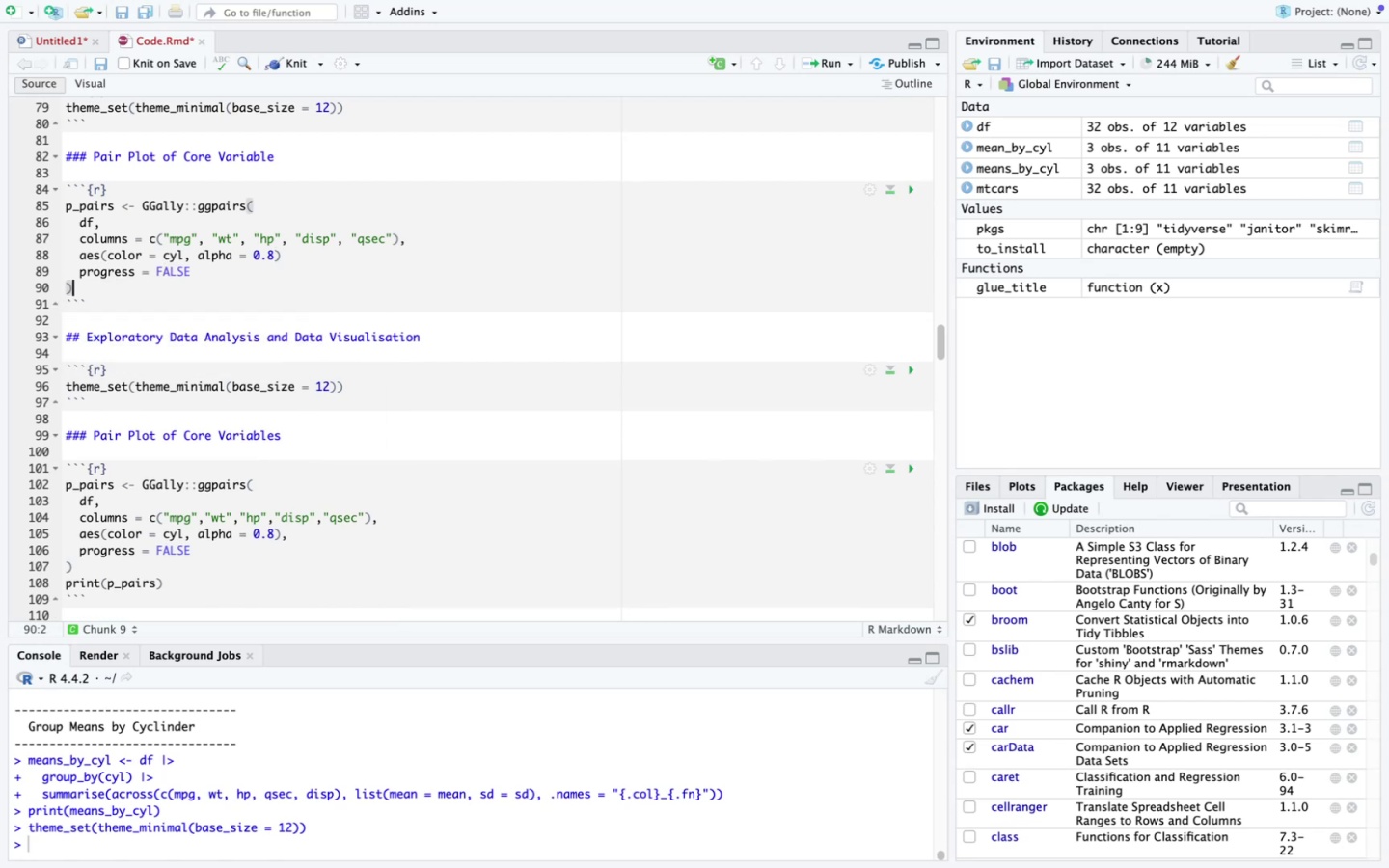 
key(Enter)
 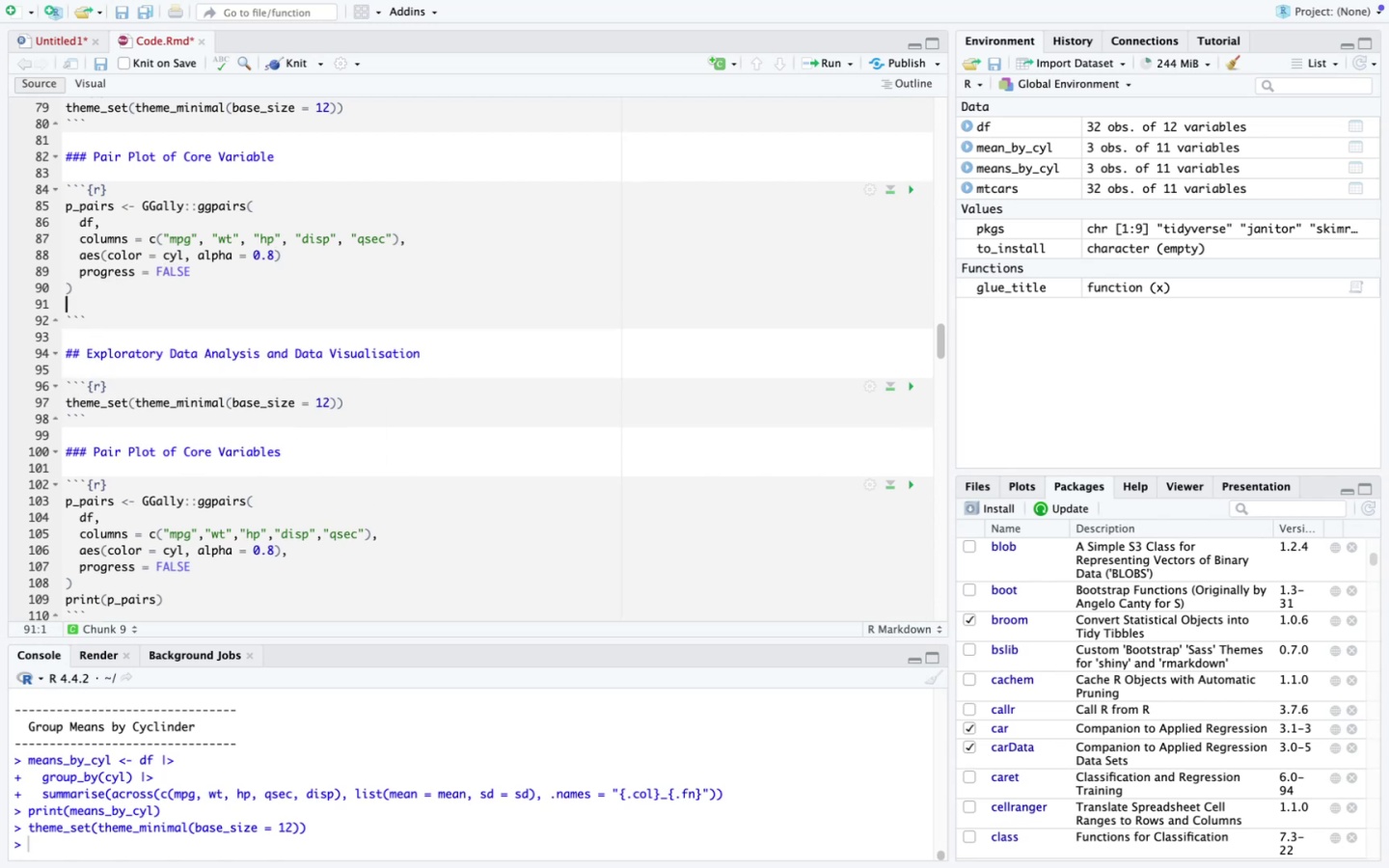 
key(Enter)
 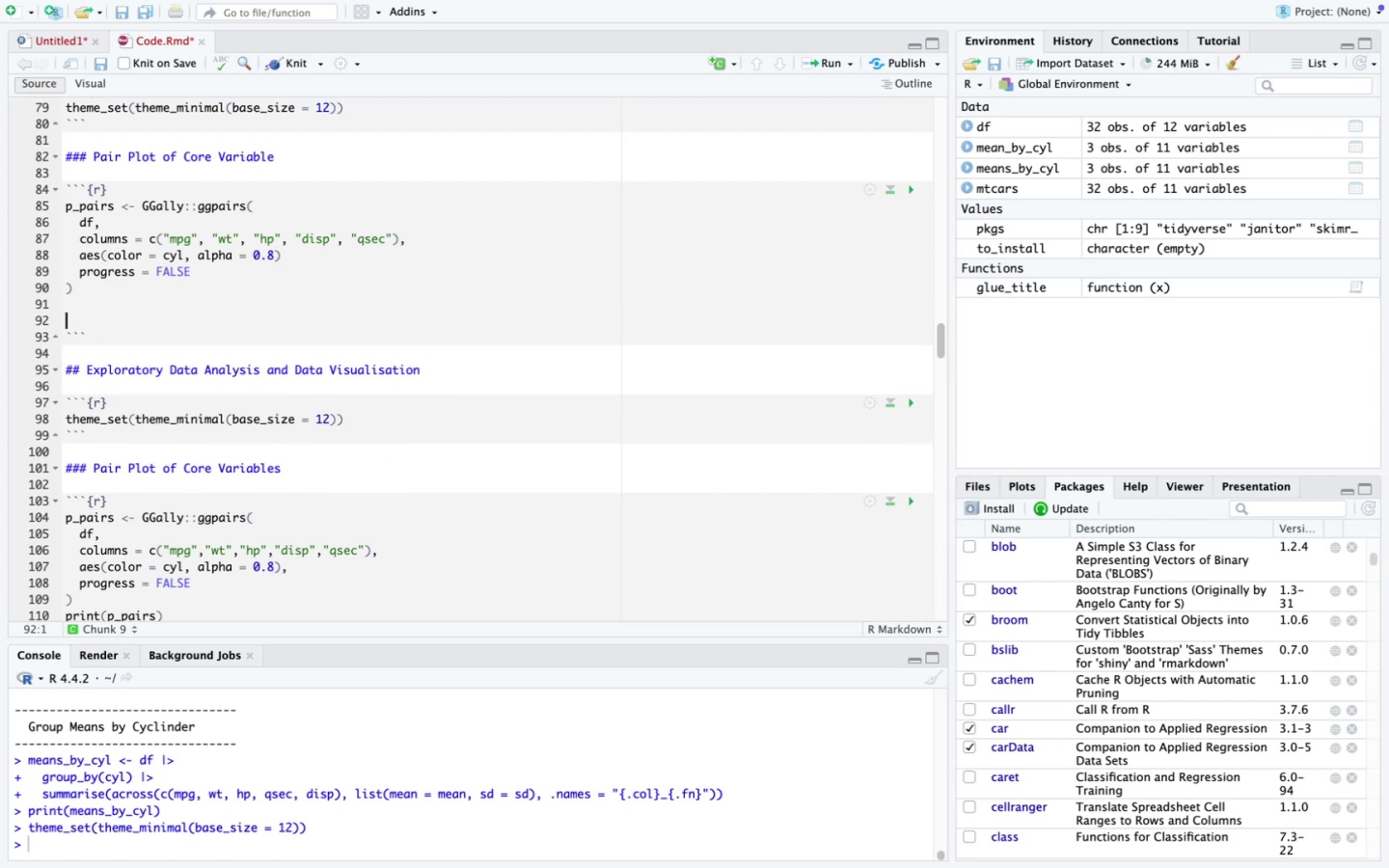 
type(print(p_pairs)
 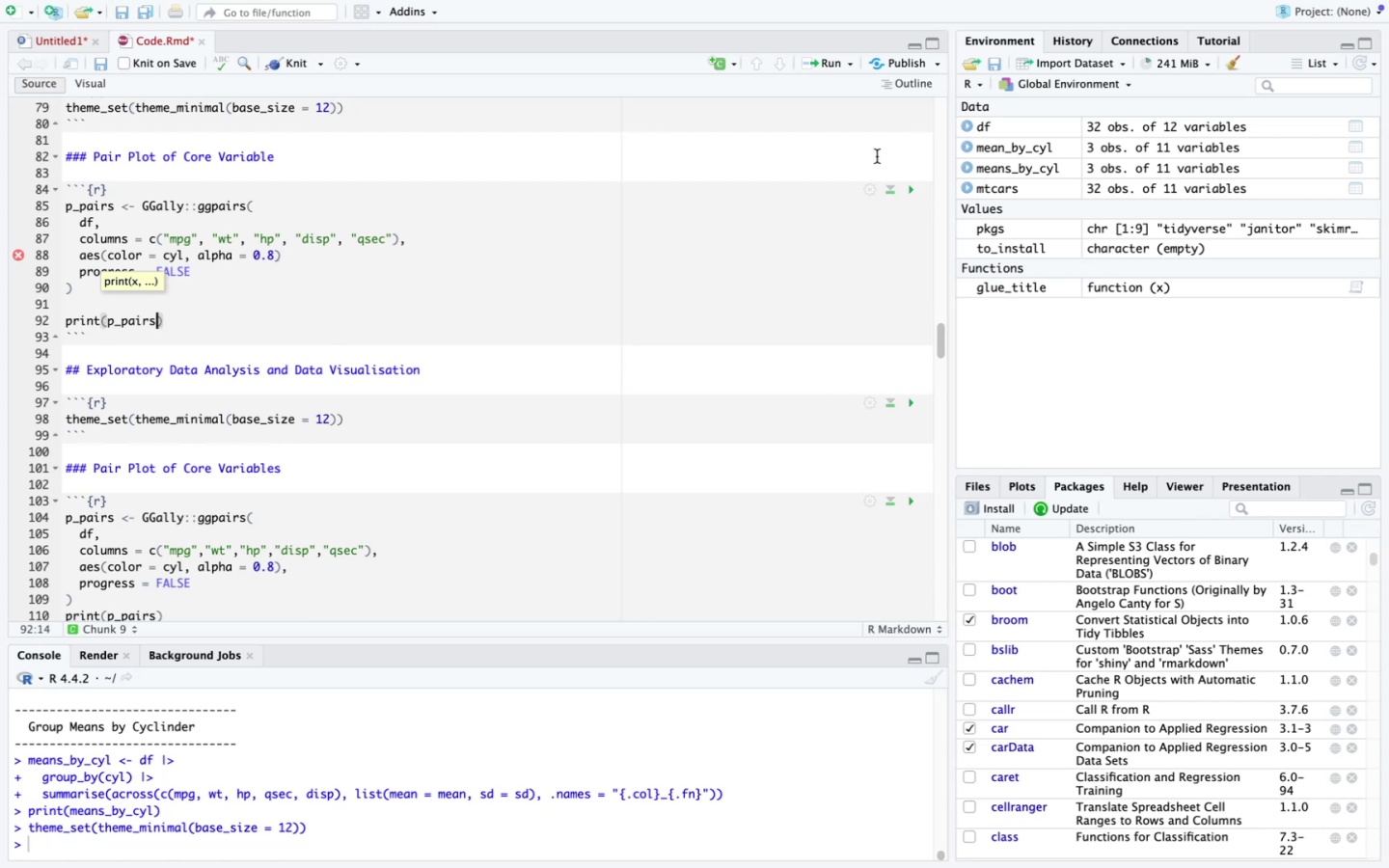 
left_click([903, 192])
 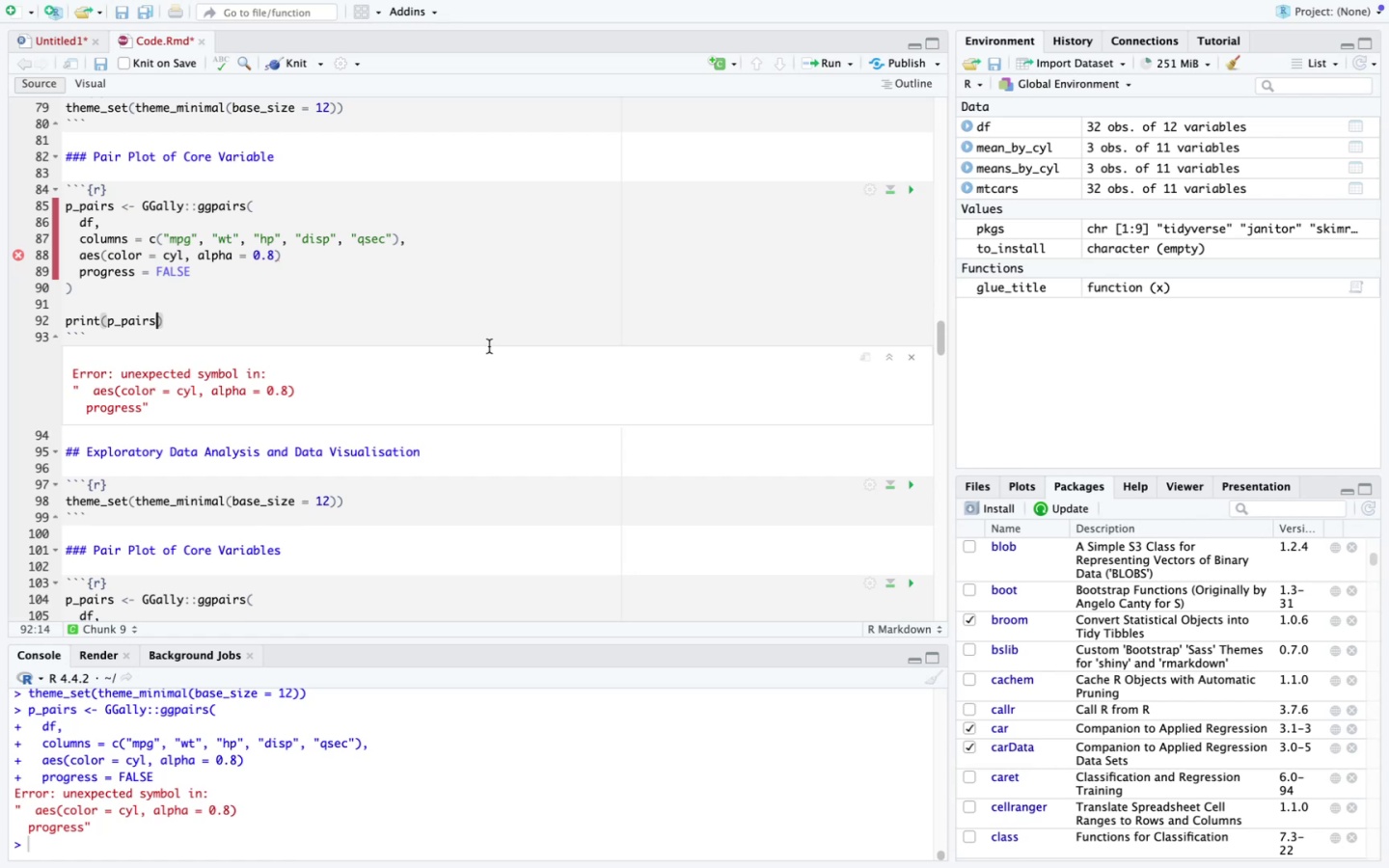 
wait(6.29)
 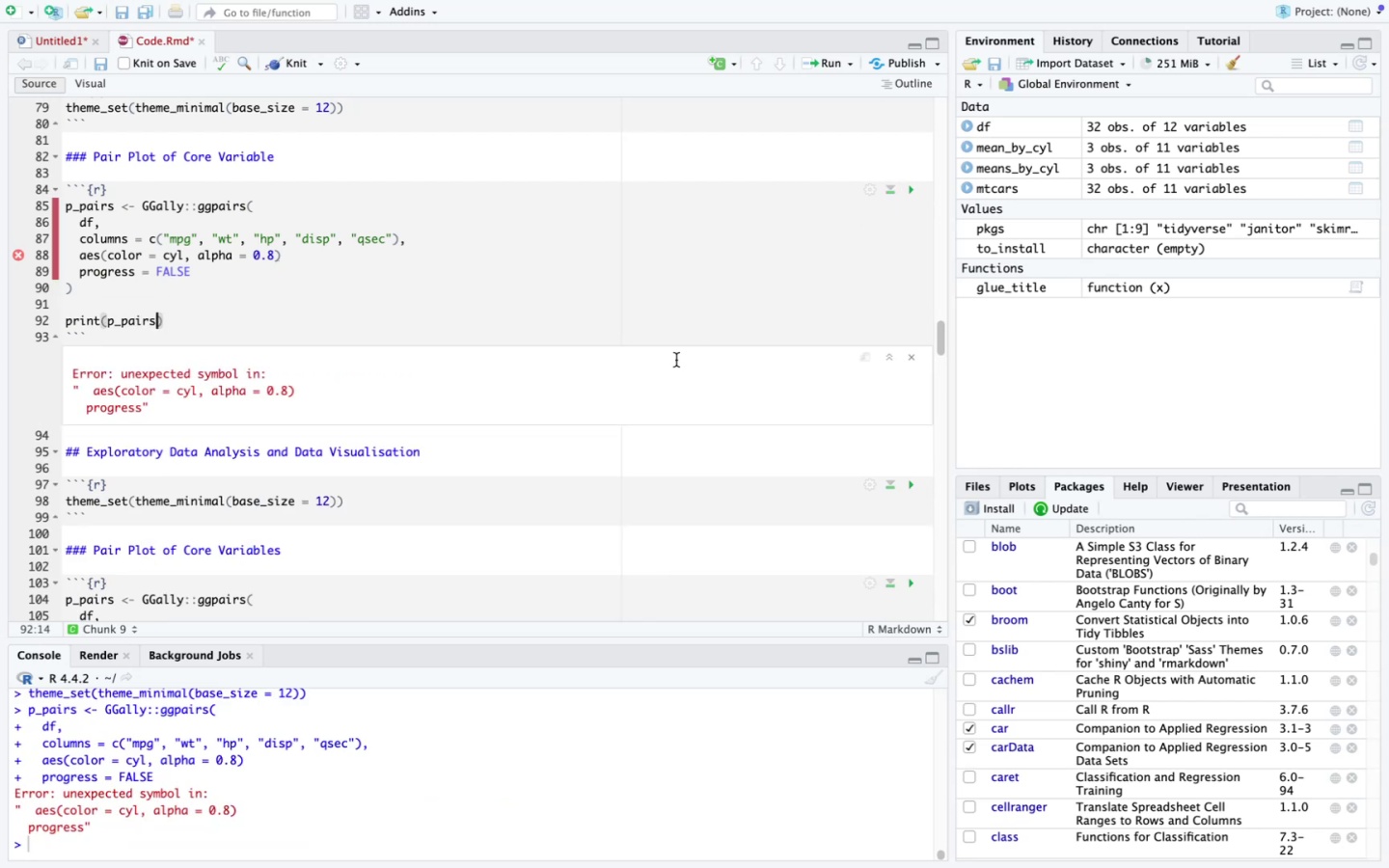 
left_click([325, 263])
 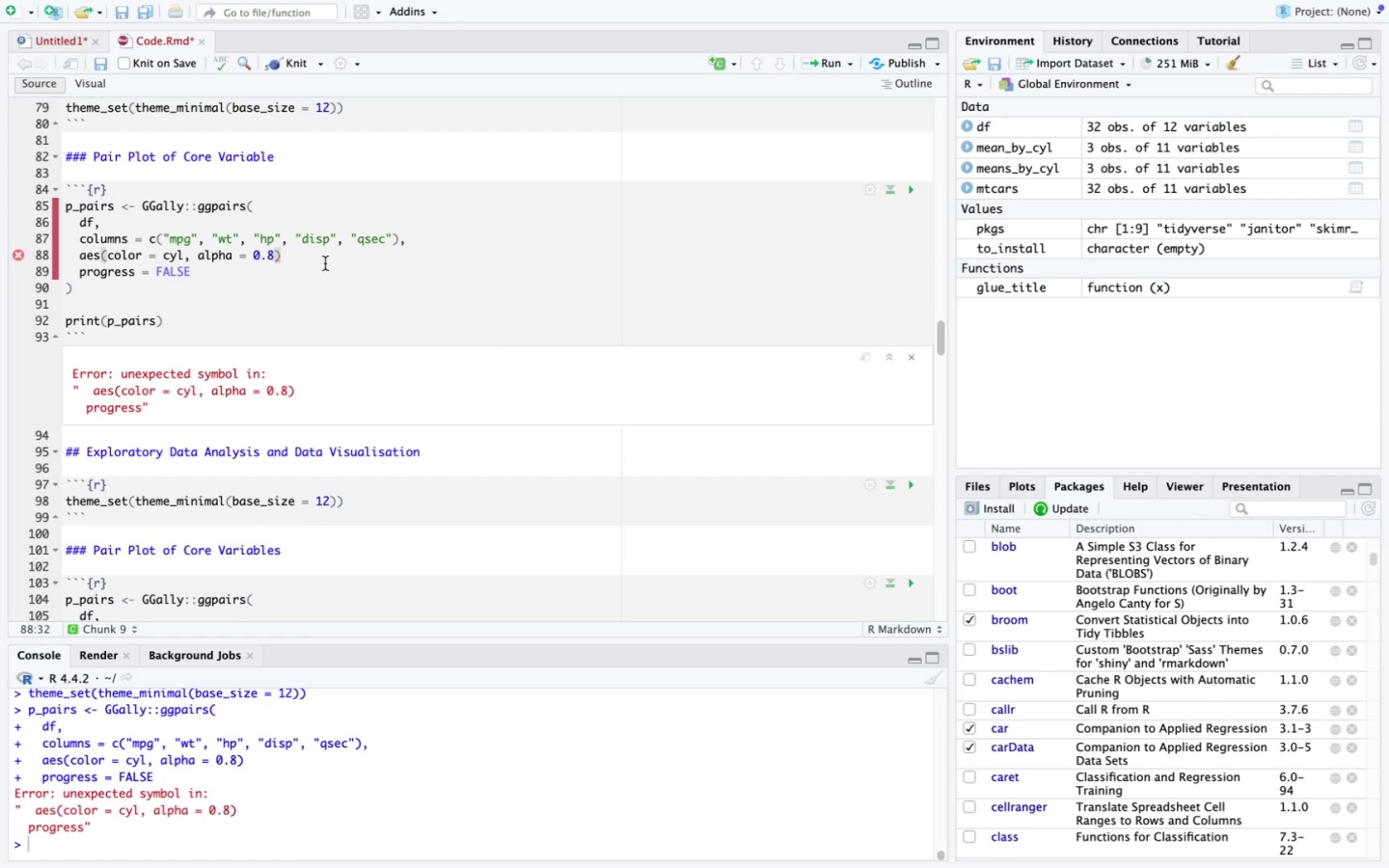 
key(Comma)
 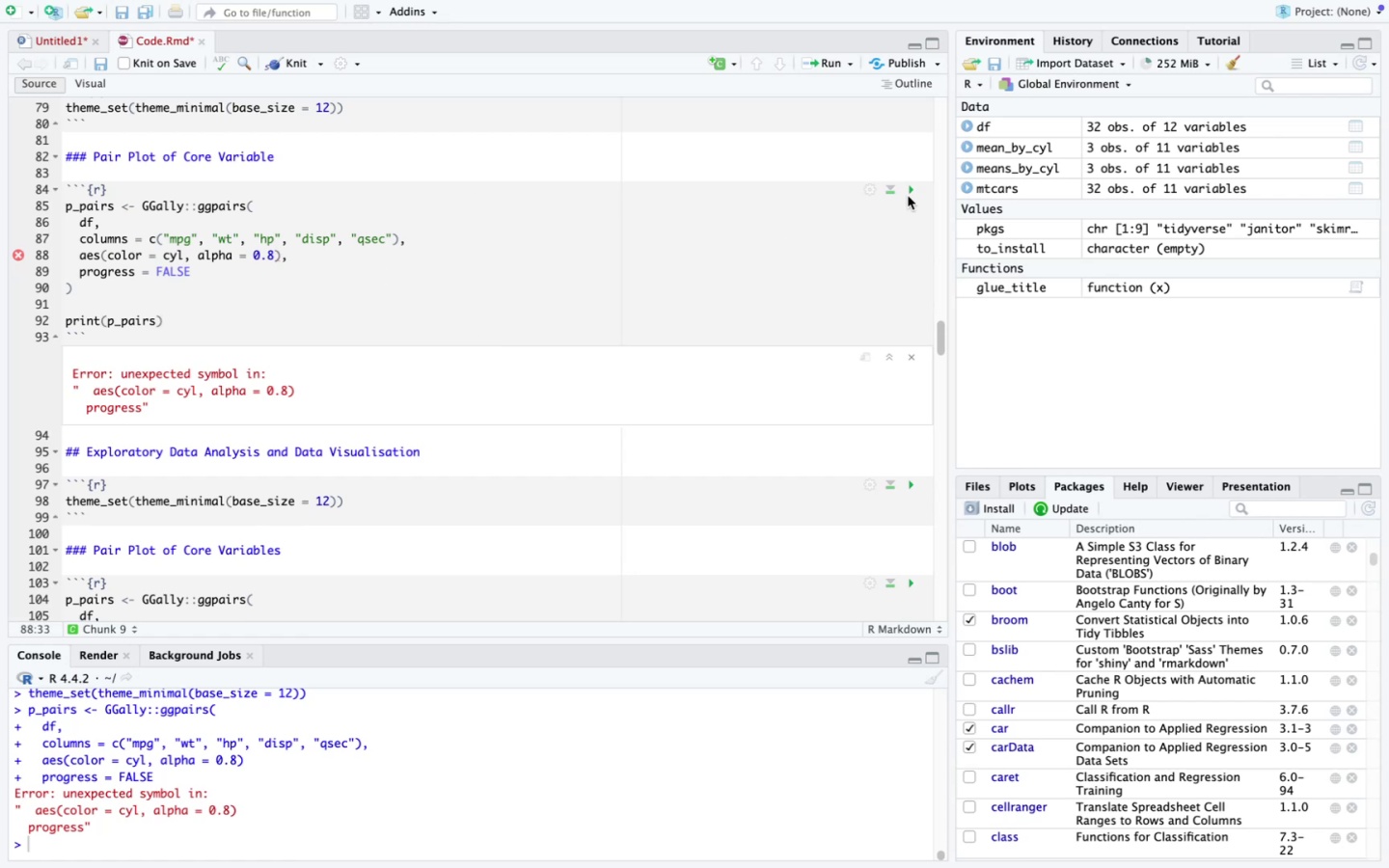 
left_click([908, 195])
 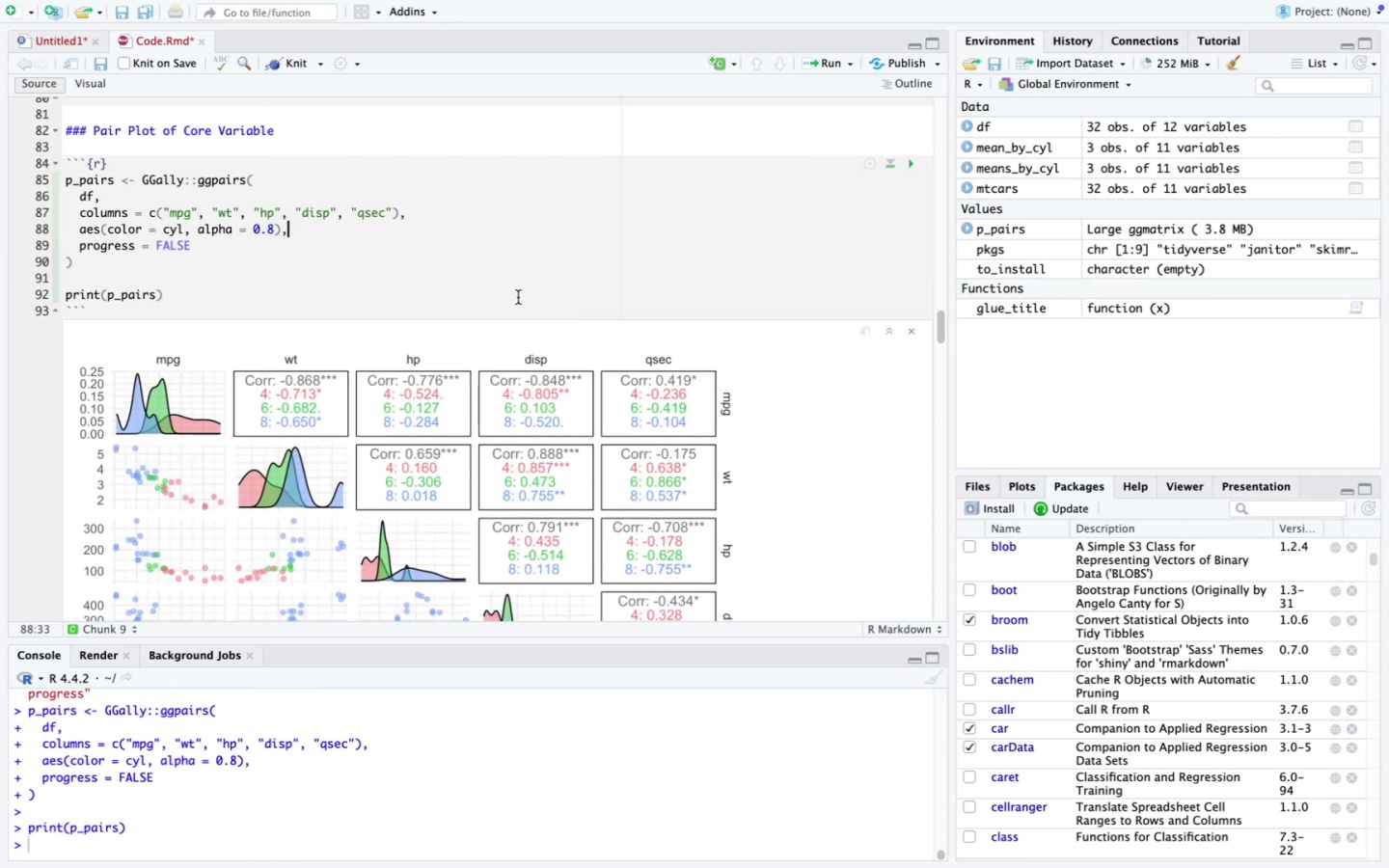 
scroll: coordinate [519, 294], scroll_direction: up, amount: 1.0
 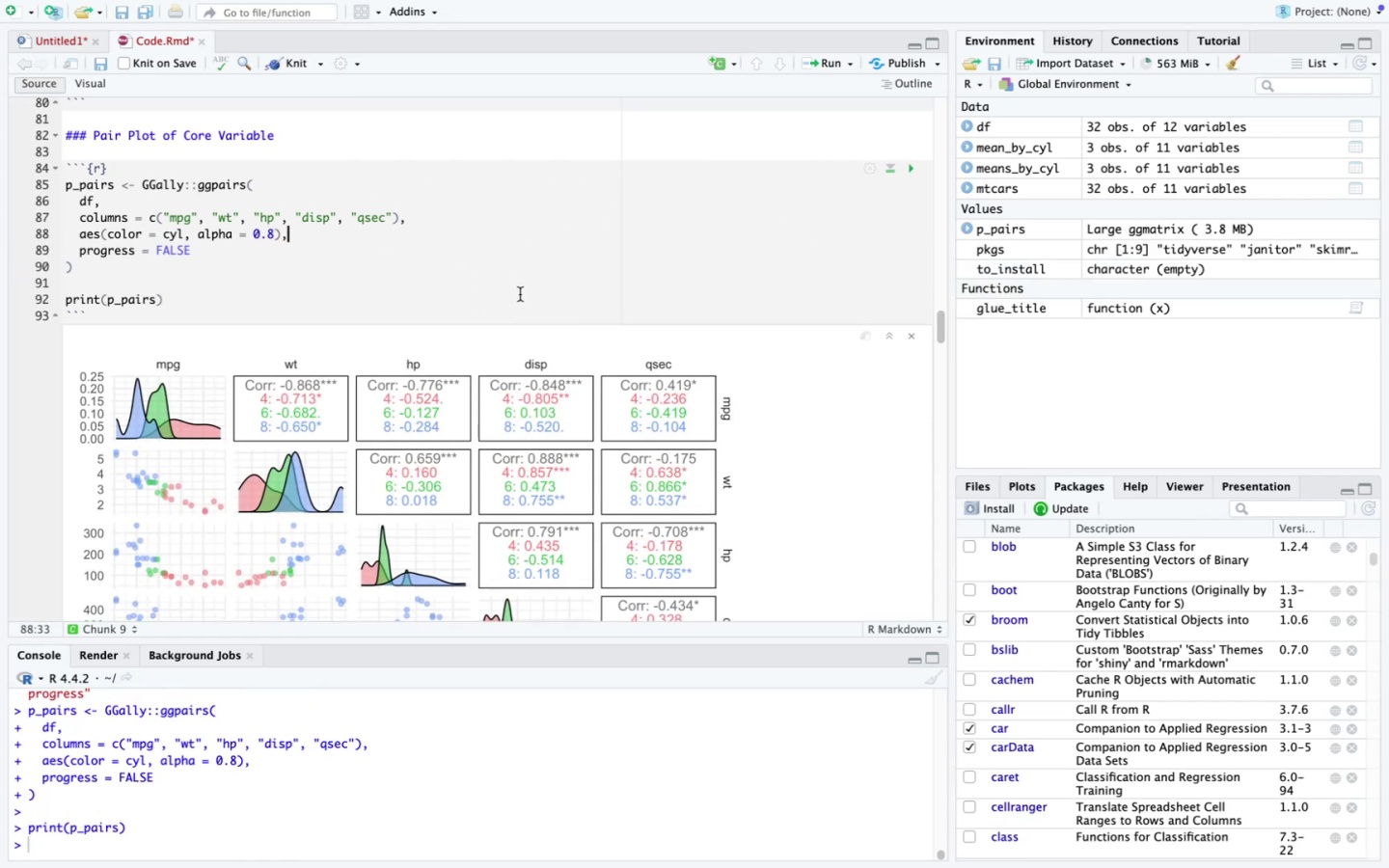 
scroll: coordinate [520, 294], scroll_direction: down, amount: 5.0
 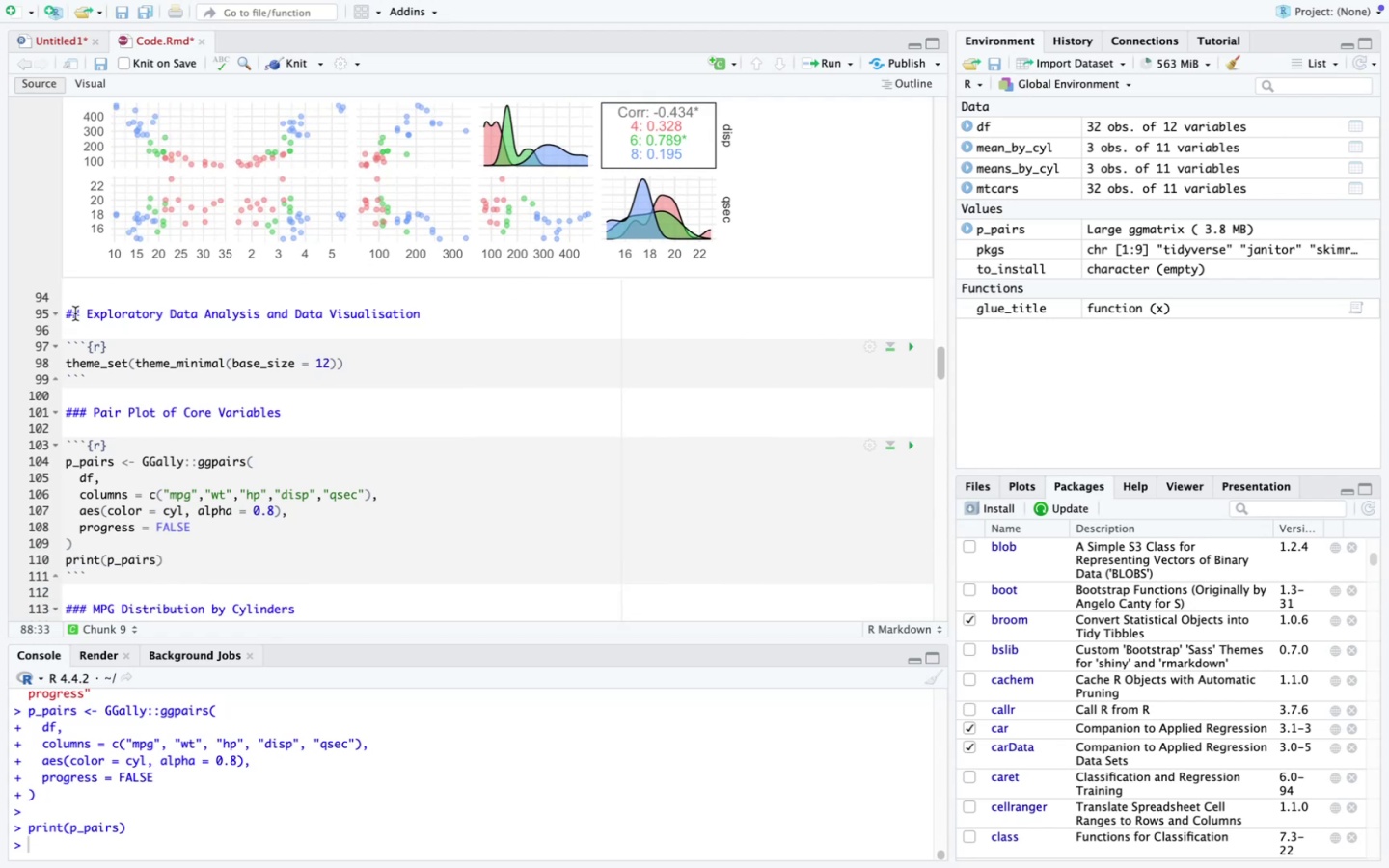 
left_click_drag(start_coordinate=[86, 313], to_coordinate=[449, 316])
 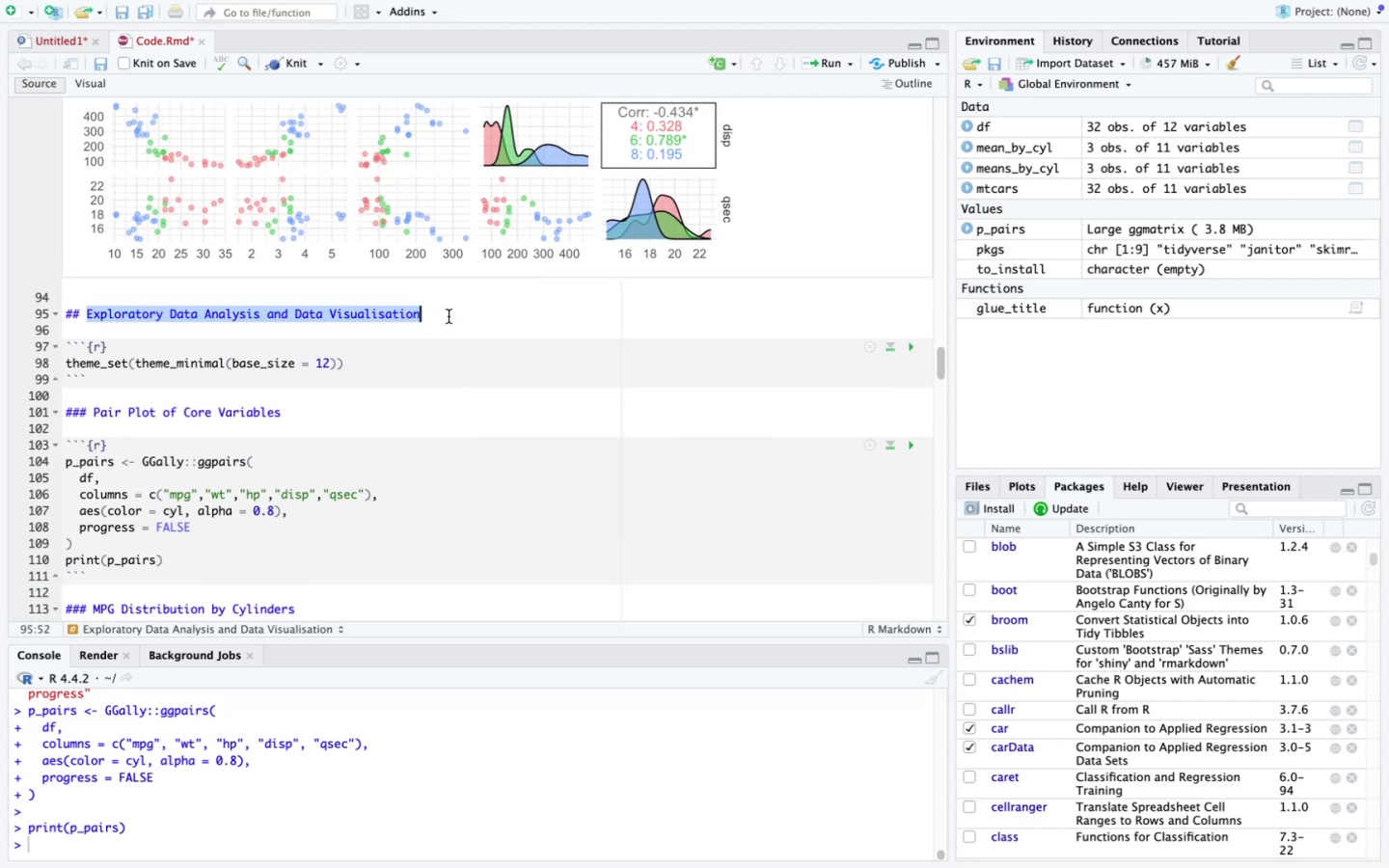 
key(Backspace)
 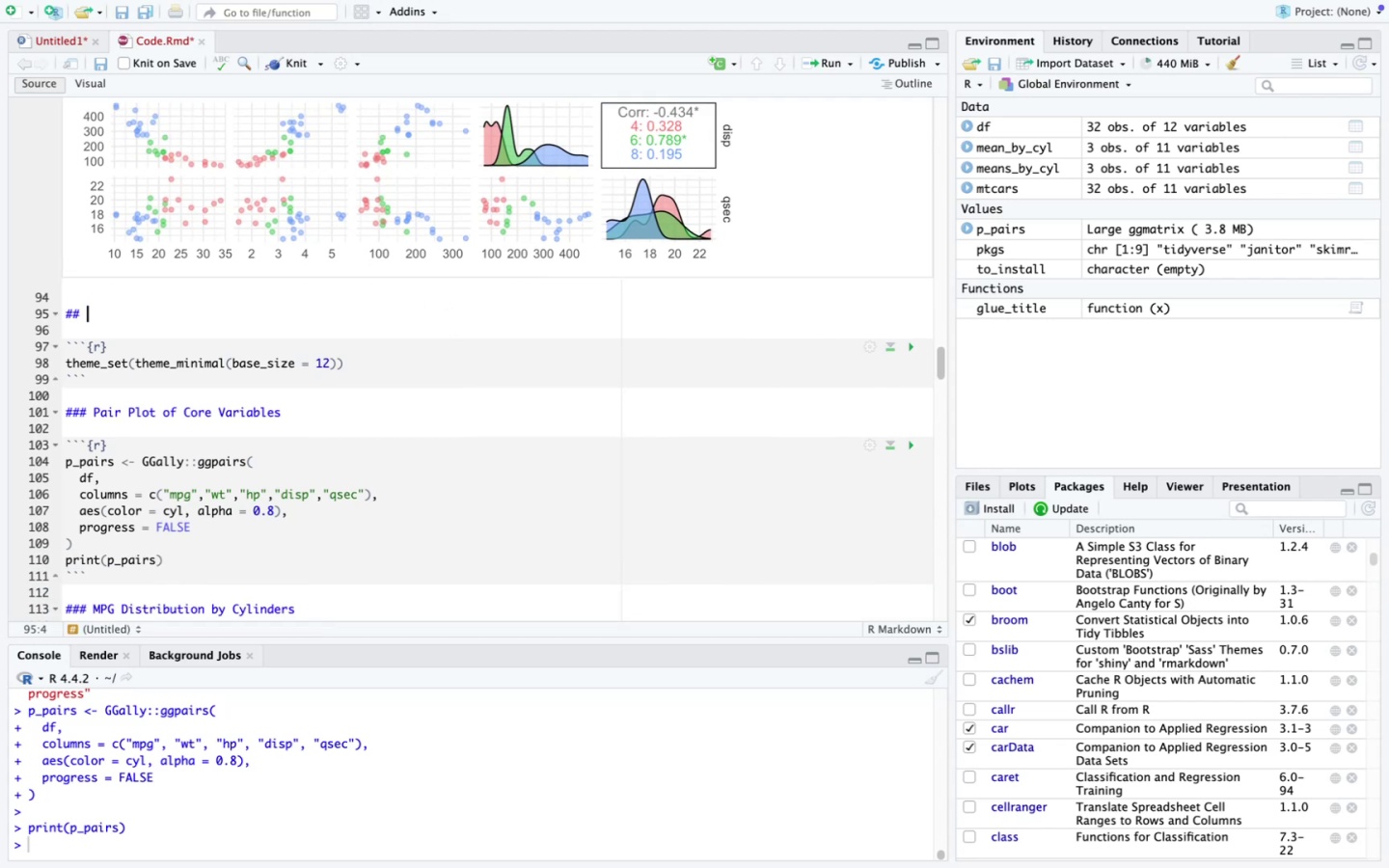 
key(Backspace)
 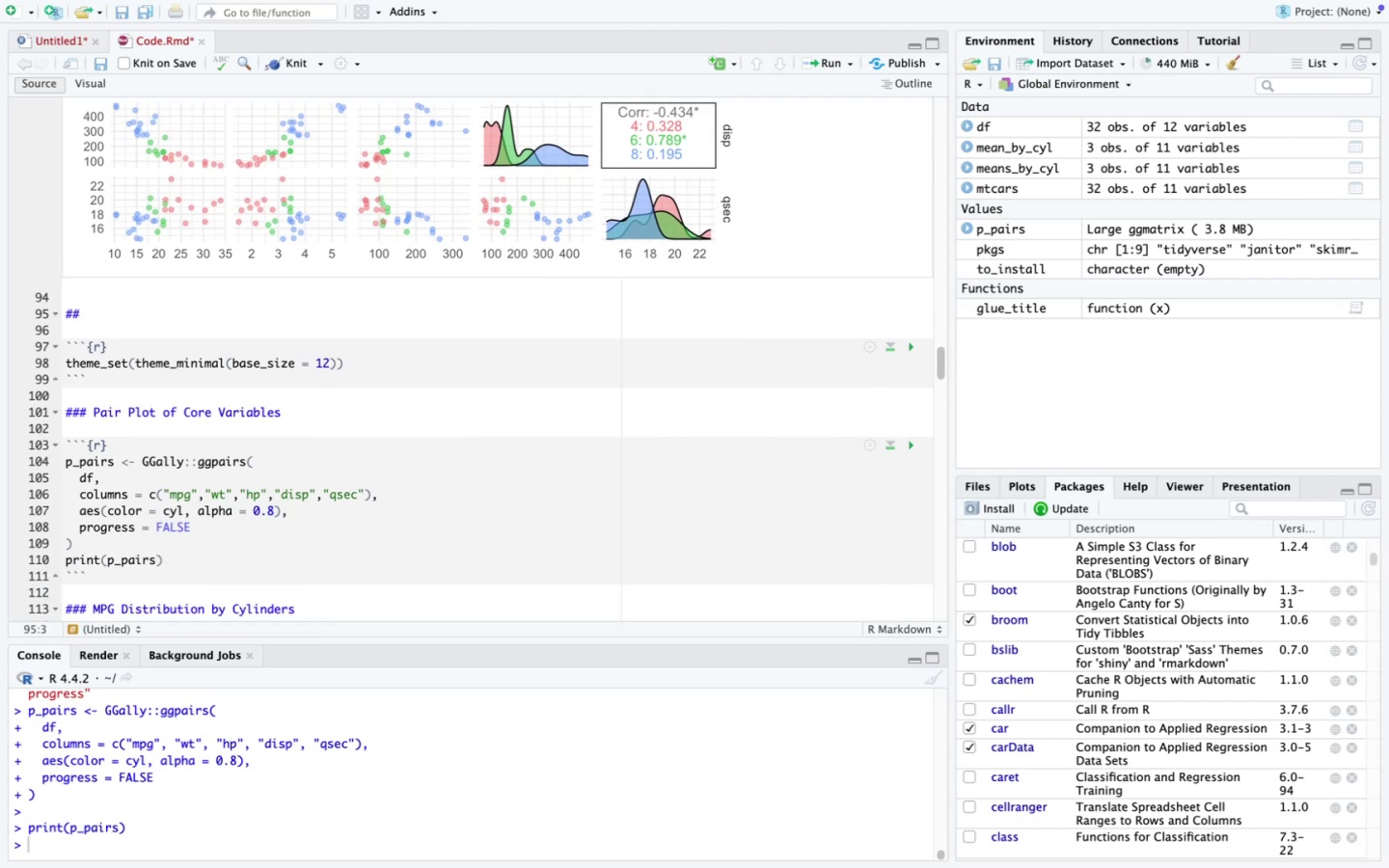 
key(Fn)
 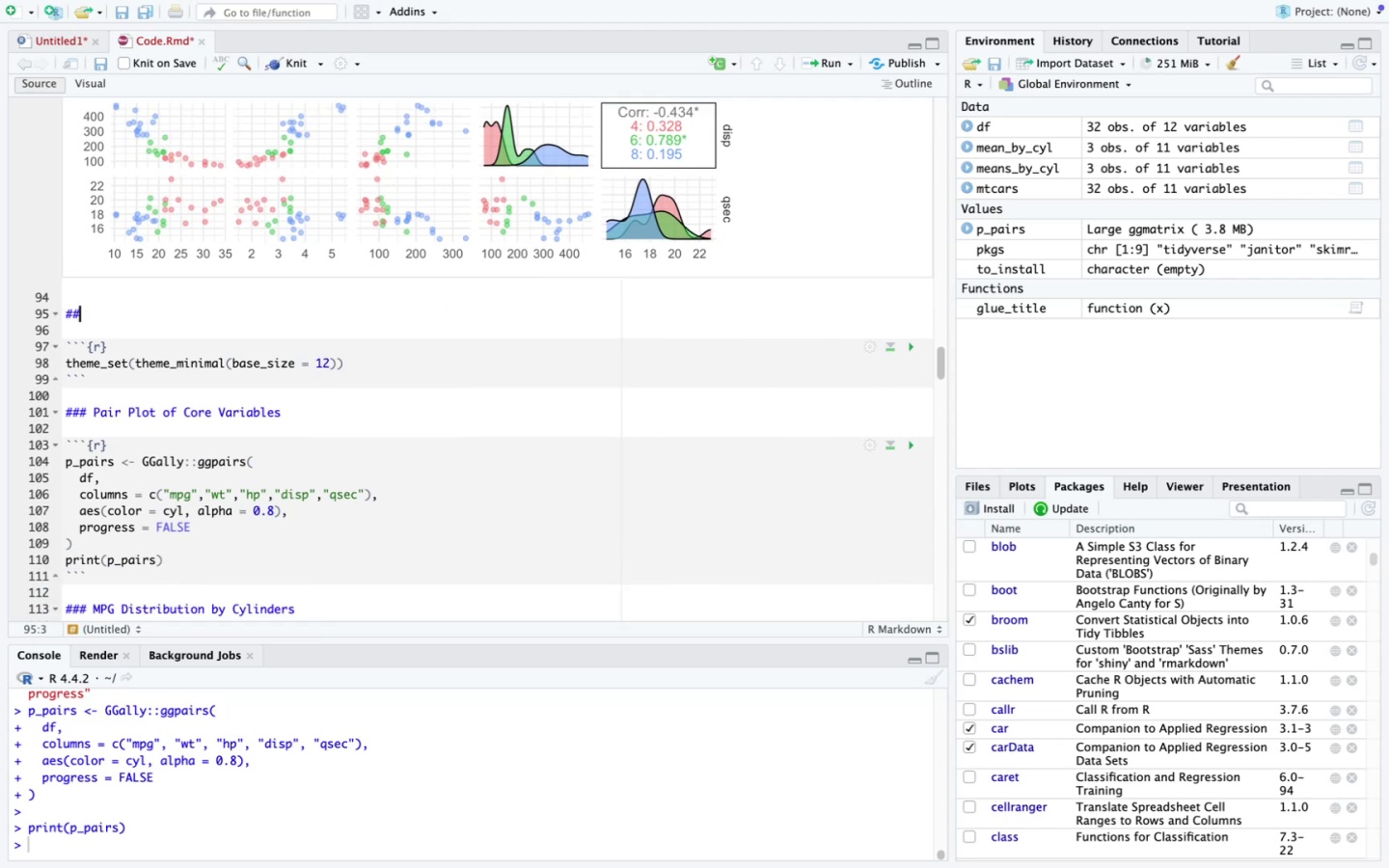 
key(Shift+3)
 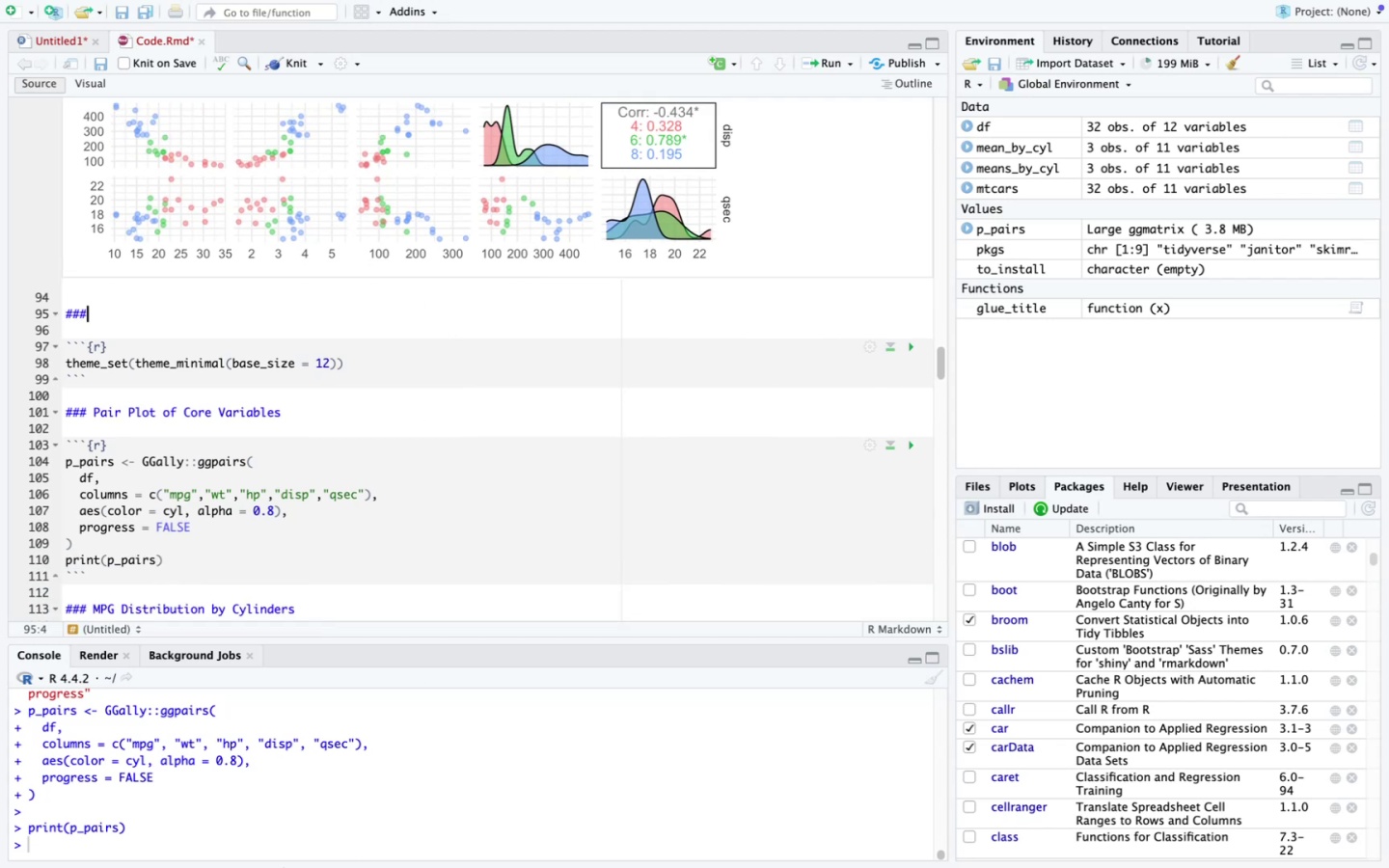 
mouse_move([215, 865])
 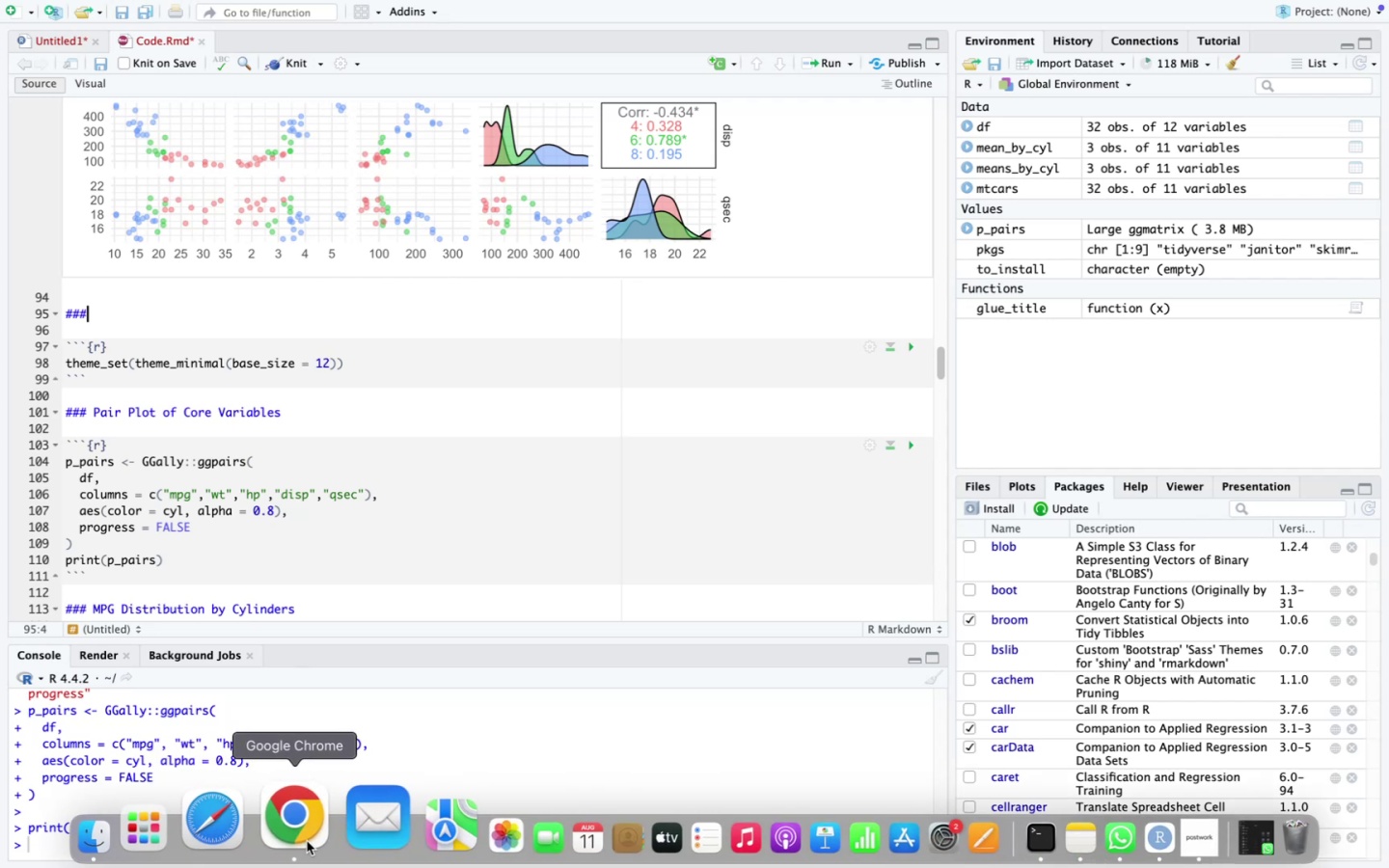 
left_click([307, 841])
 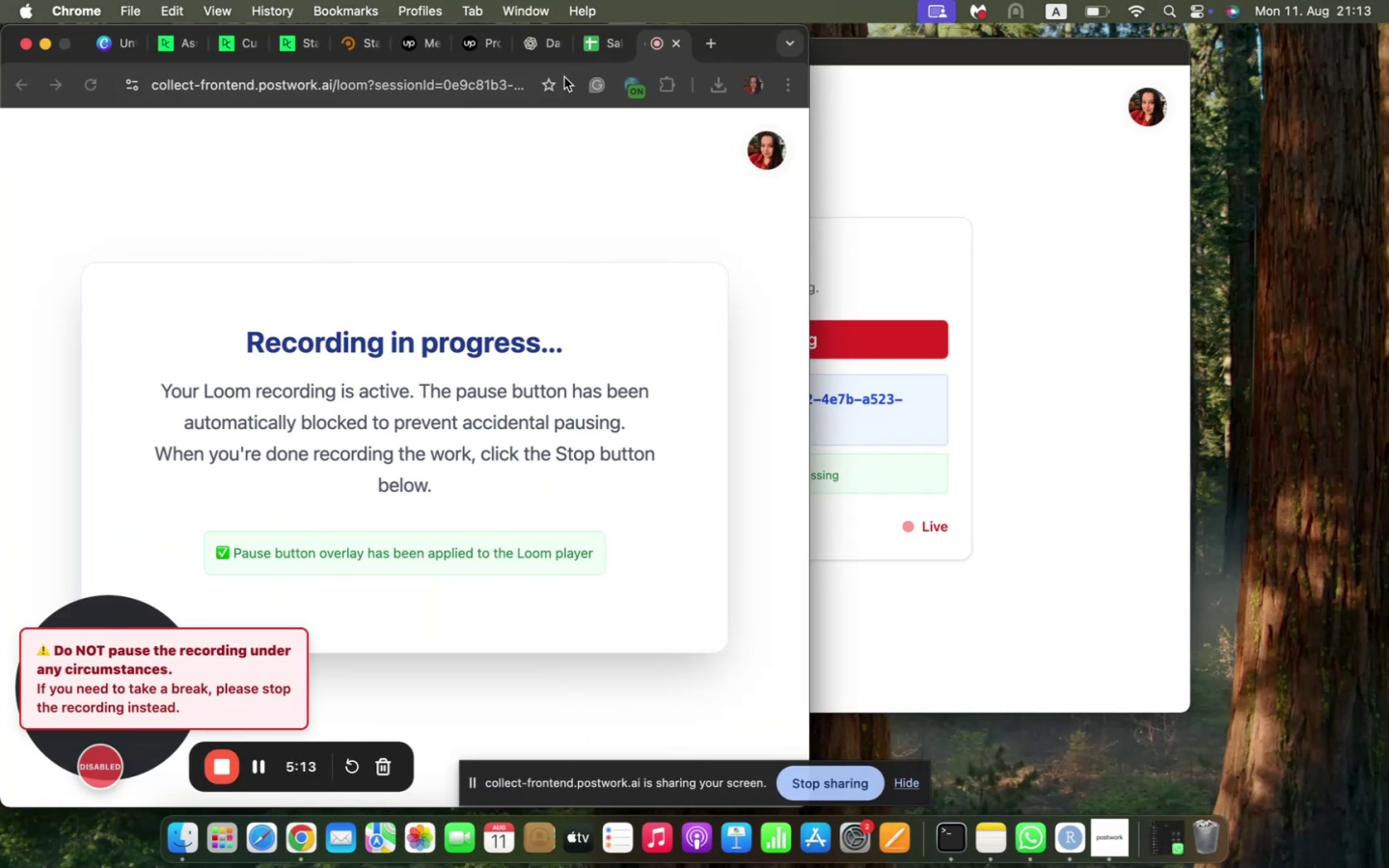 
left_click([715, 47])
 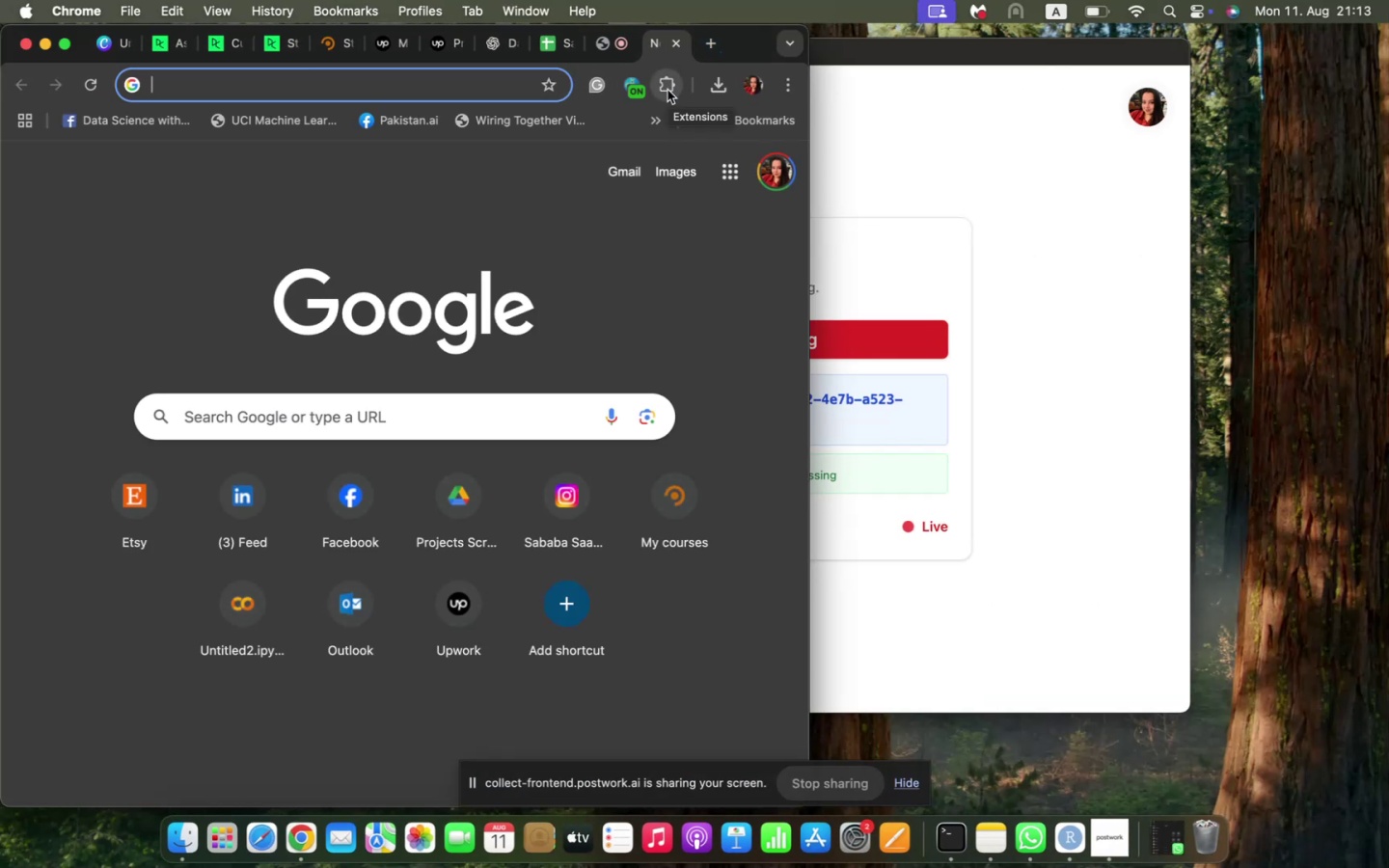 
type(mpg:cars dataset)
 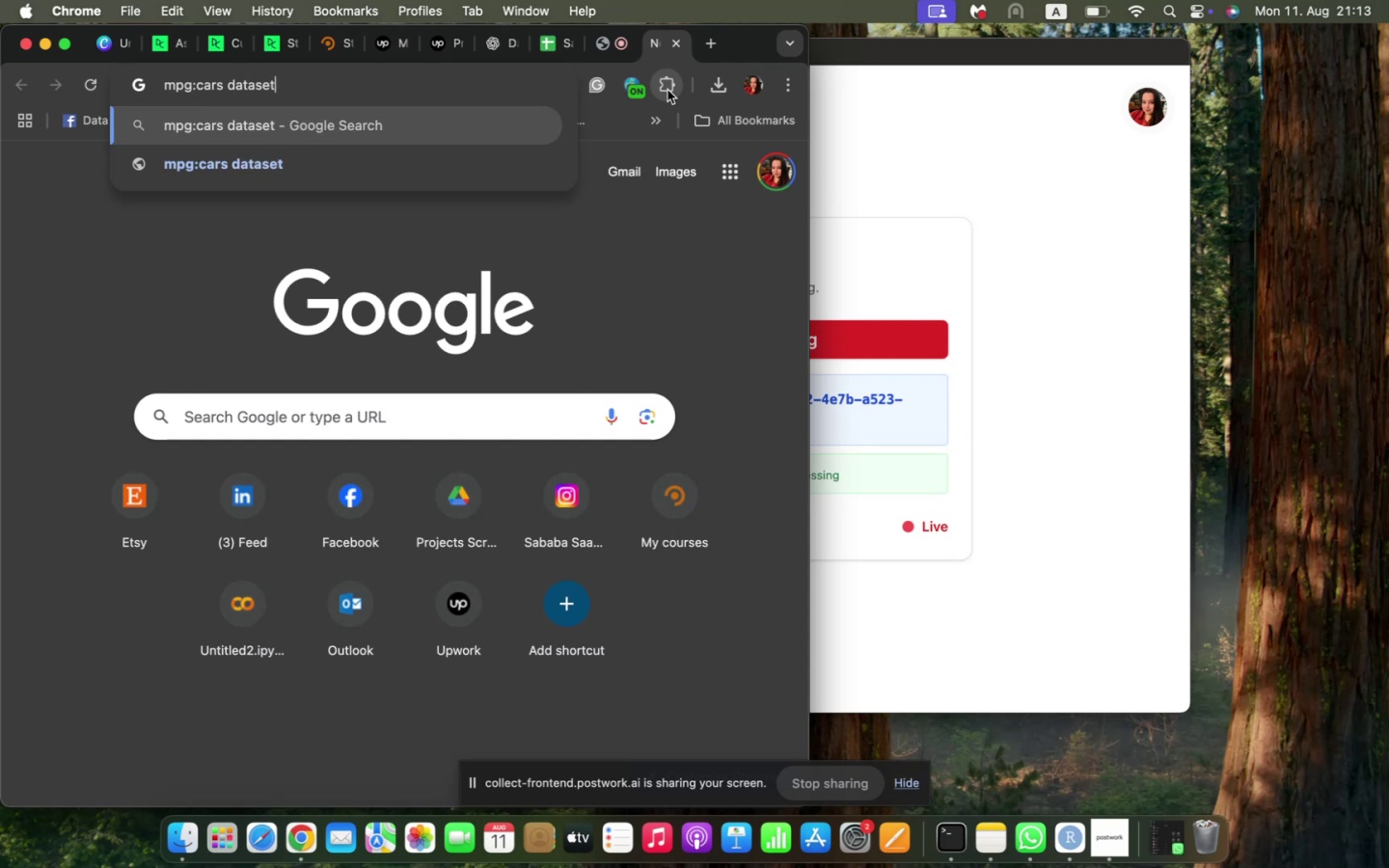 
key(Enter)
 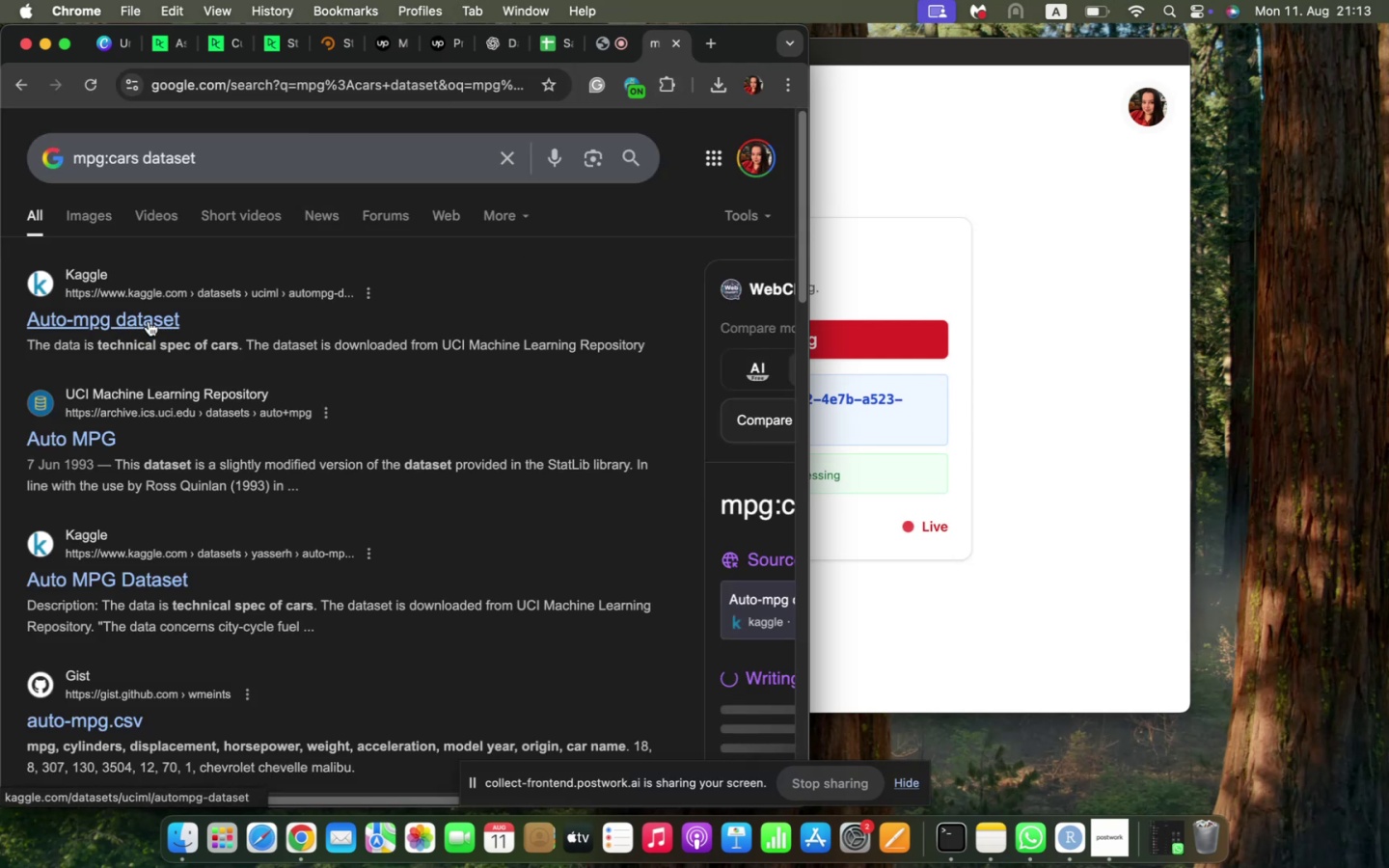 
wait(5.08)
 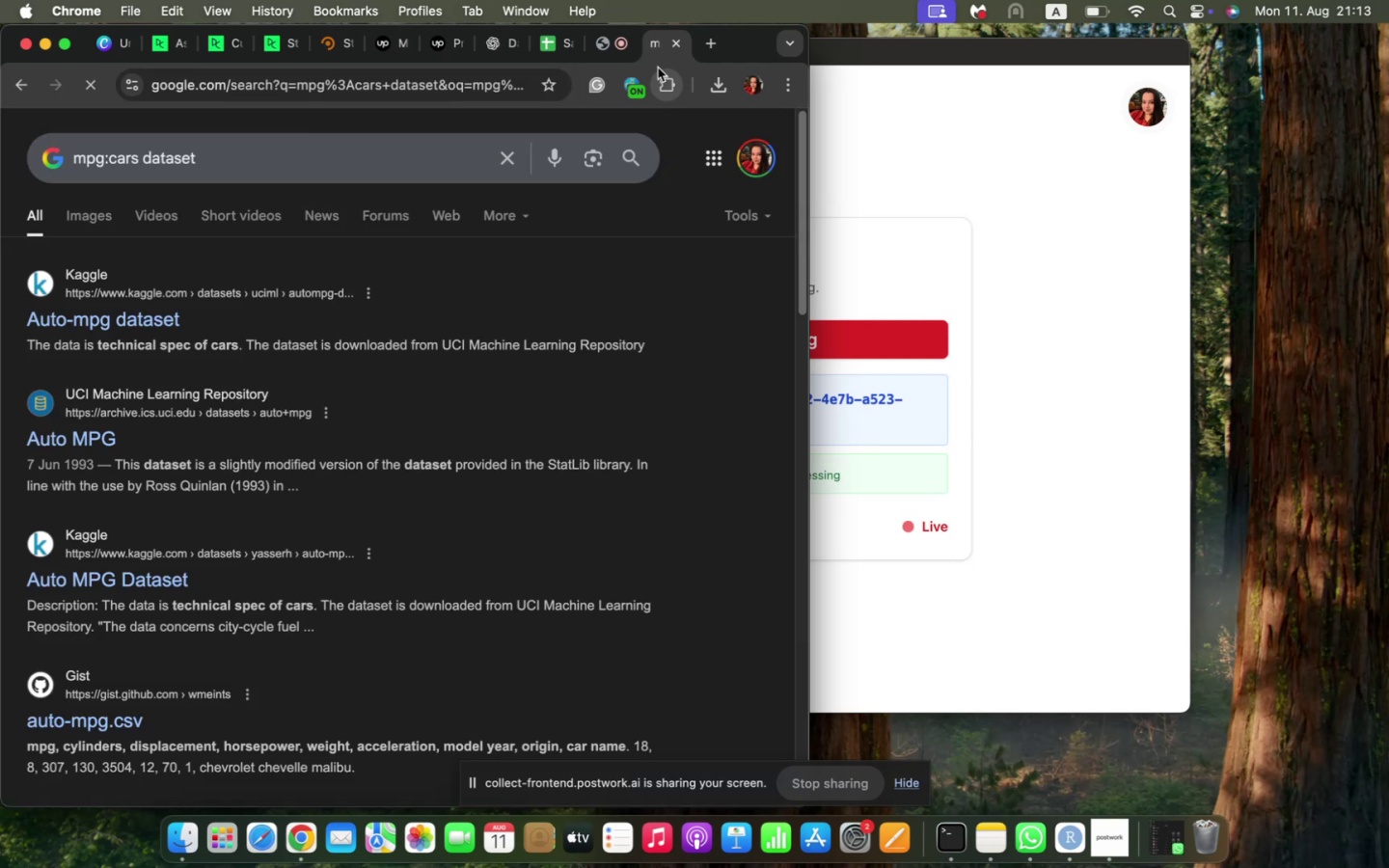 
left_click([144, 568])
 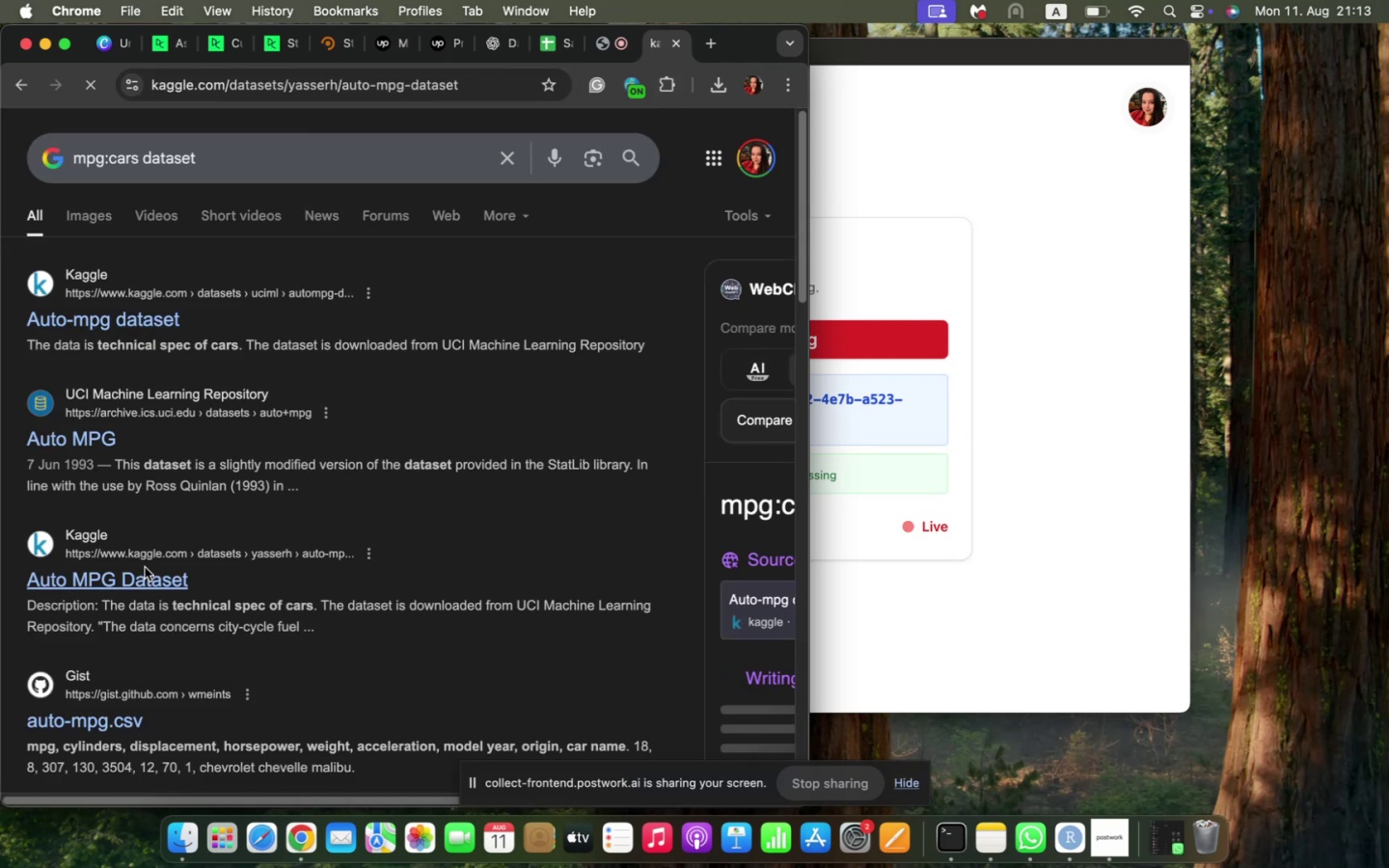 
mouse_move([150, 556])
 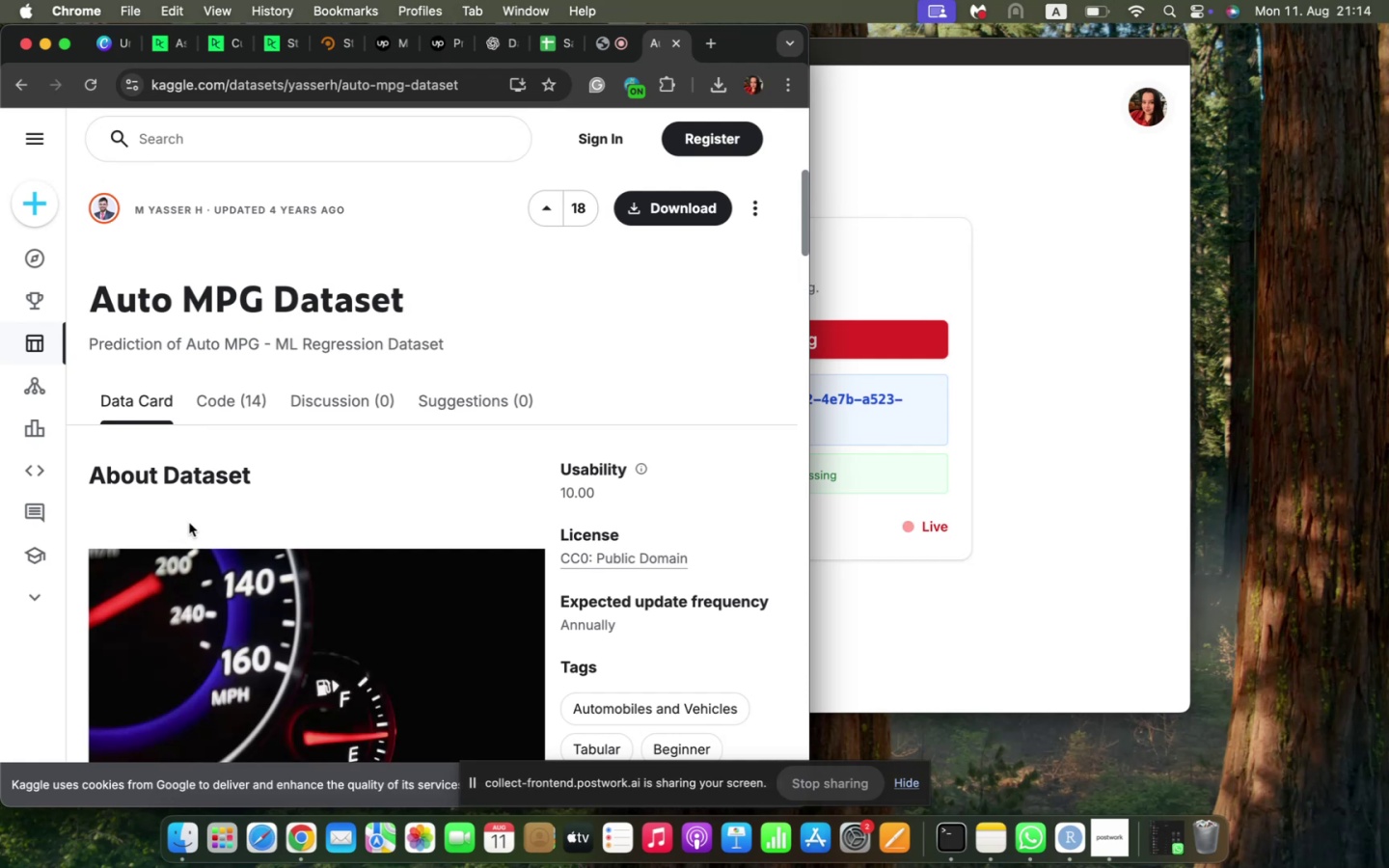 
scroll: coordinate [189, 523], scroll_direction: none, amount: 0.0
 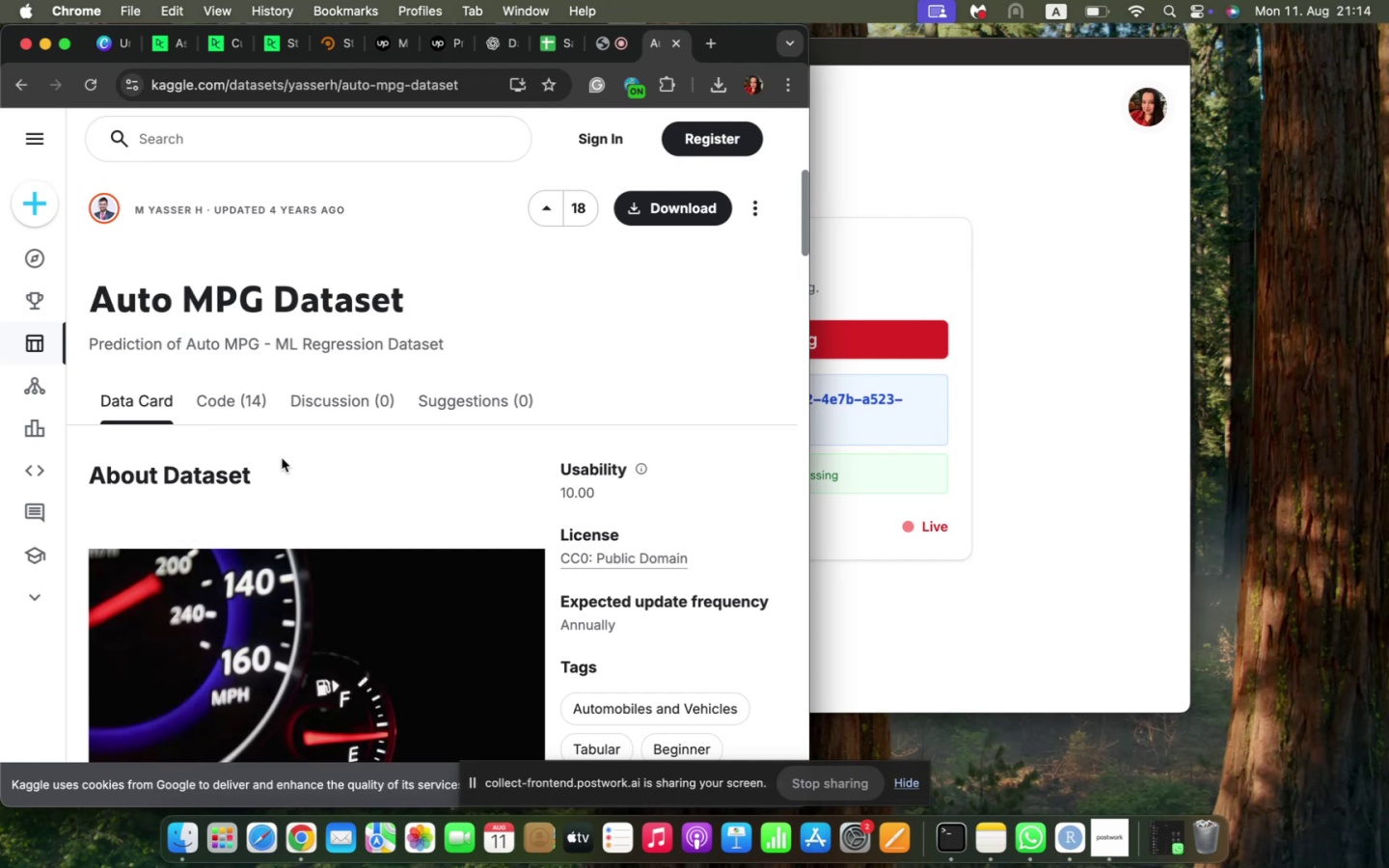 
scroll: coordinate [283, 458], scroll_direction: down, amount: 2.0
 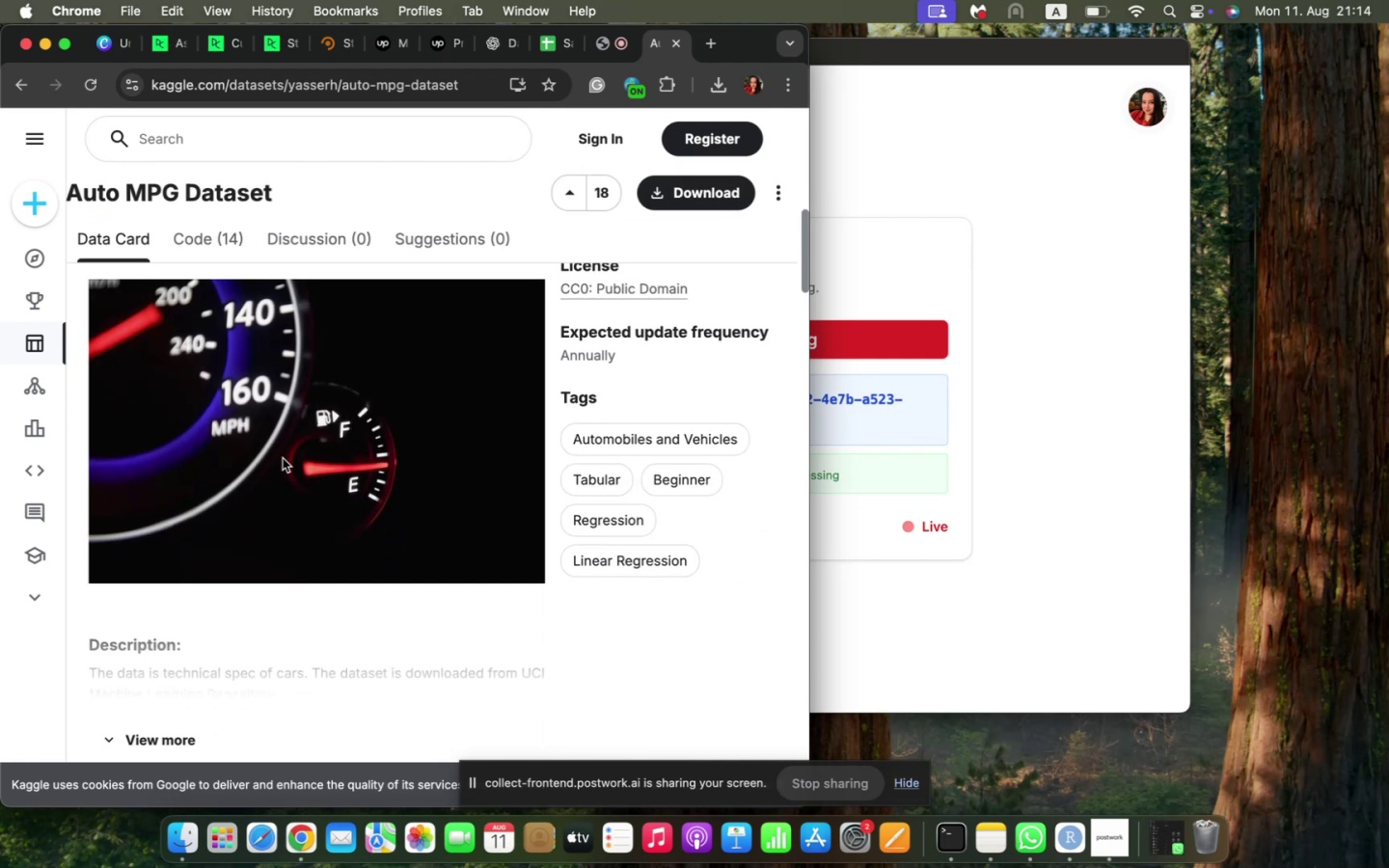 
scroll: coordinate [282, 466], scroll_direction: up, amount: 9.0
 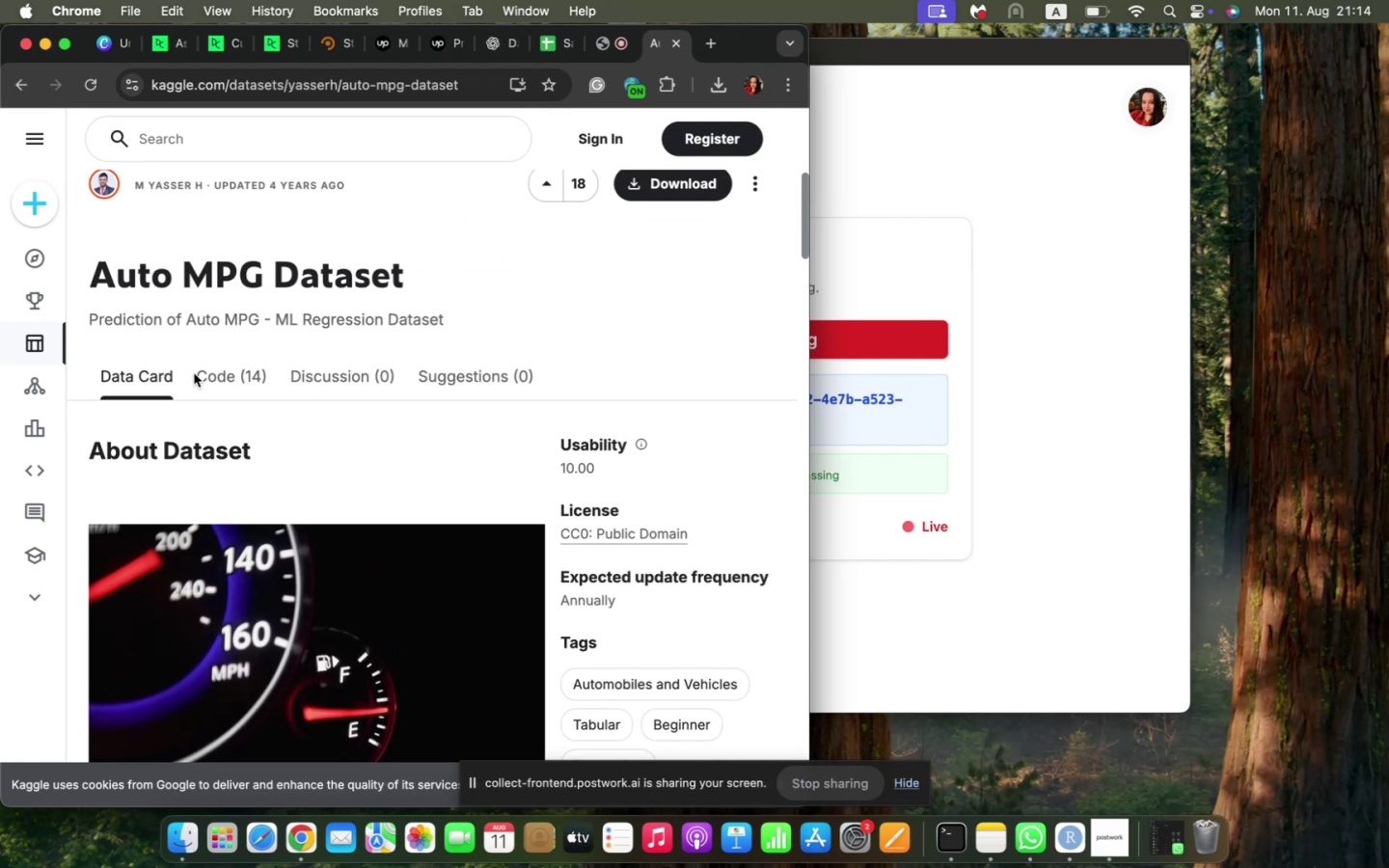 
left_click([194, 373])
 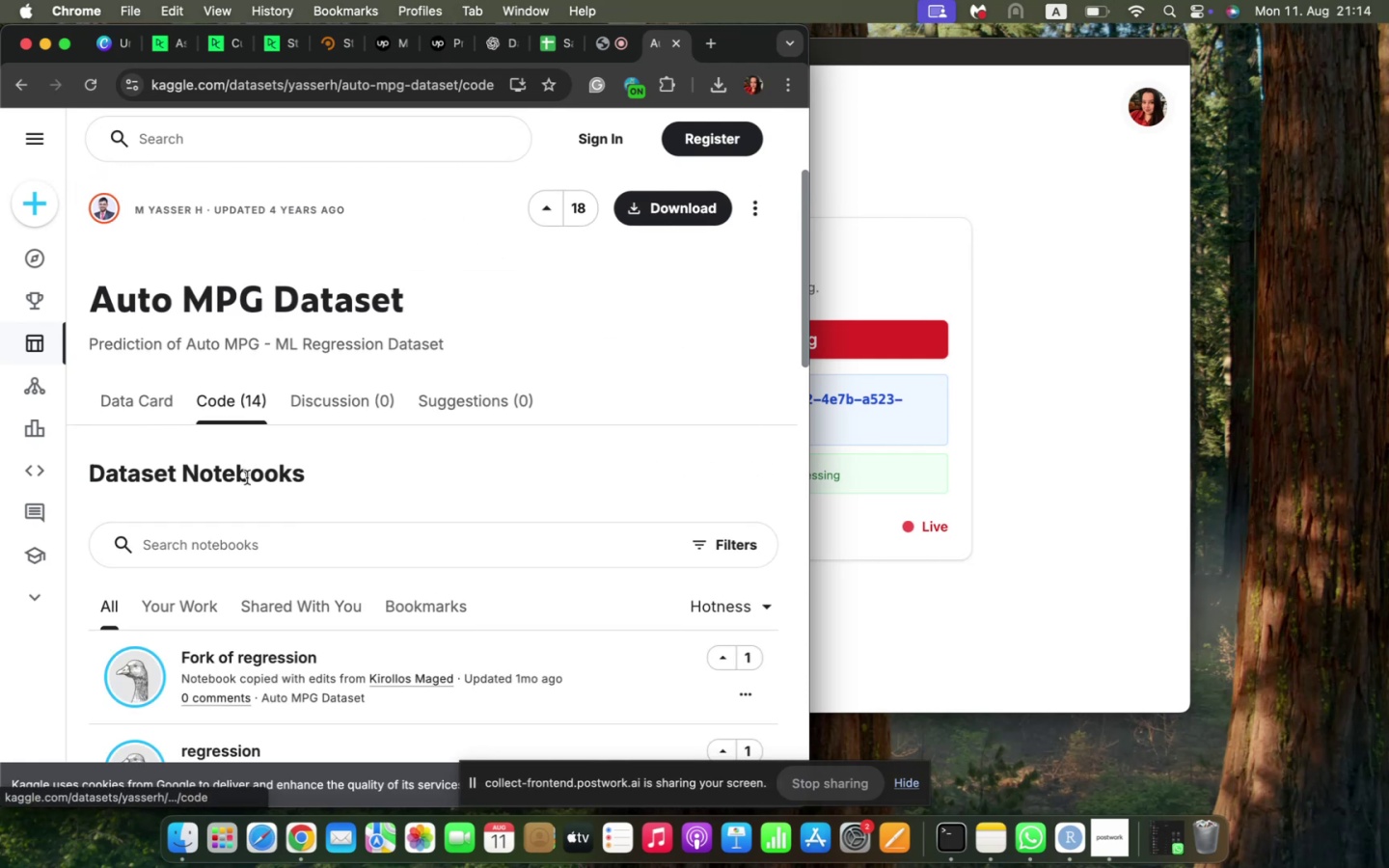 
scroll: coordinate [247, 476], scroll_direction: down, amount: 3.0
 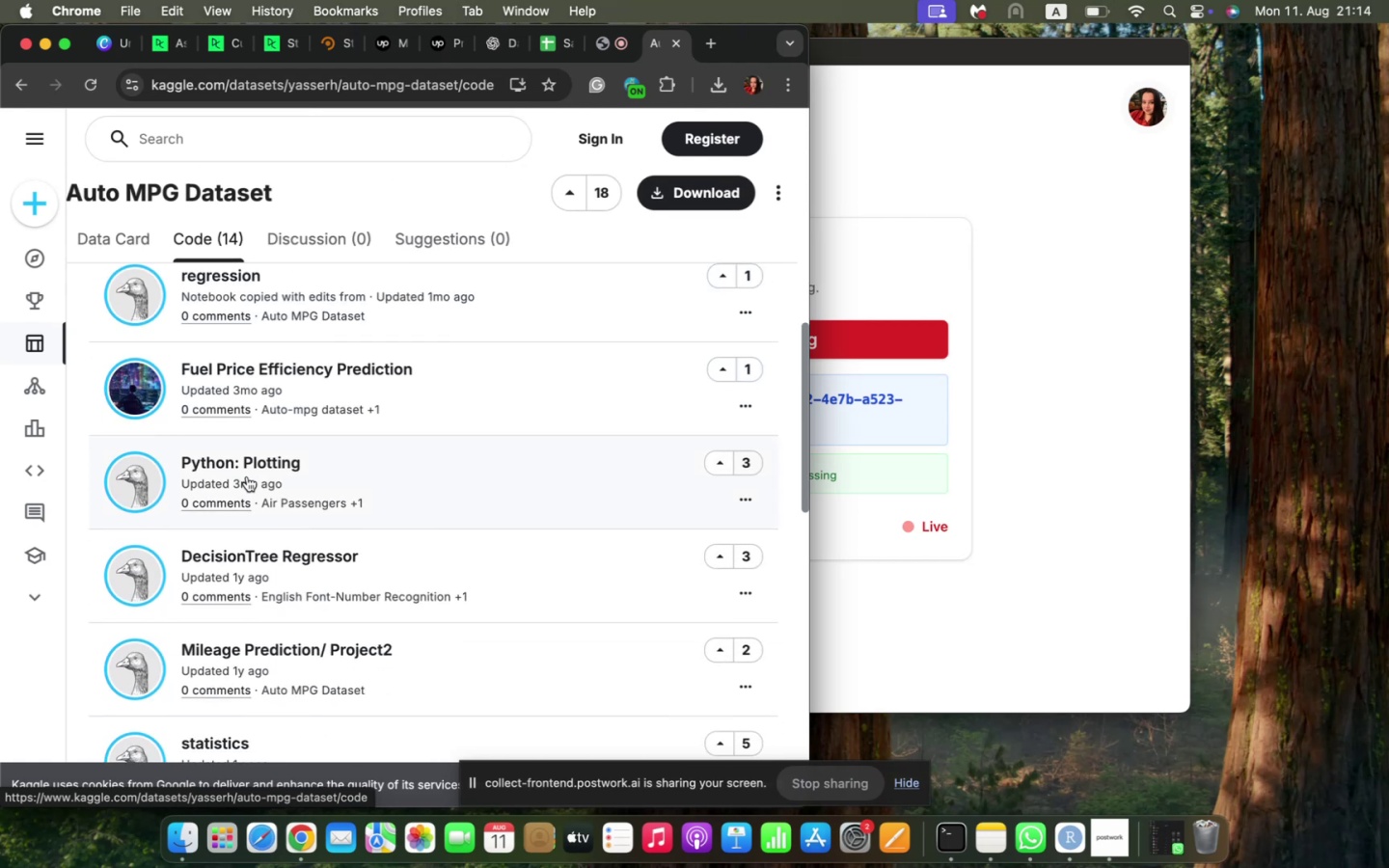 
scroll: coordinate [245, 471], scroll_direction: up, amount: 9.0
 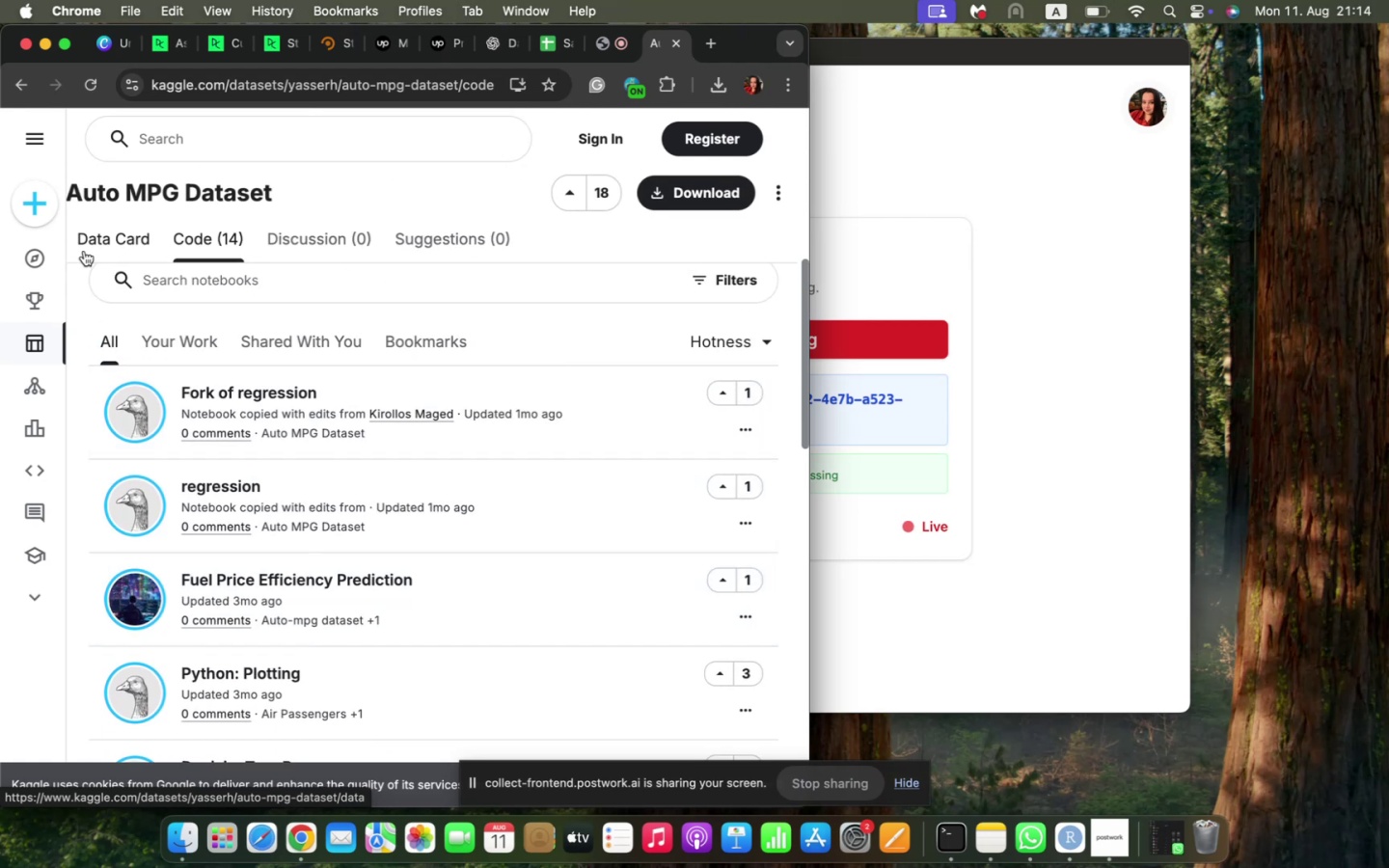 
left_click([92, 245])
 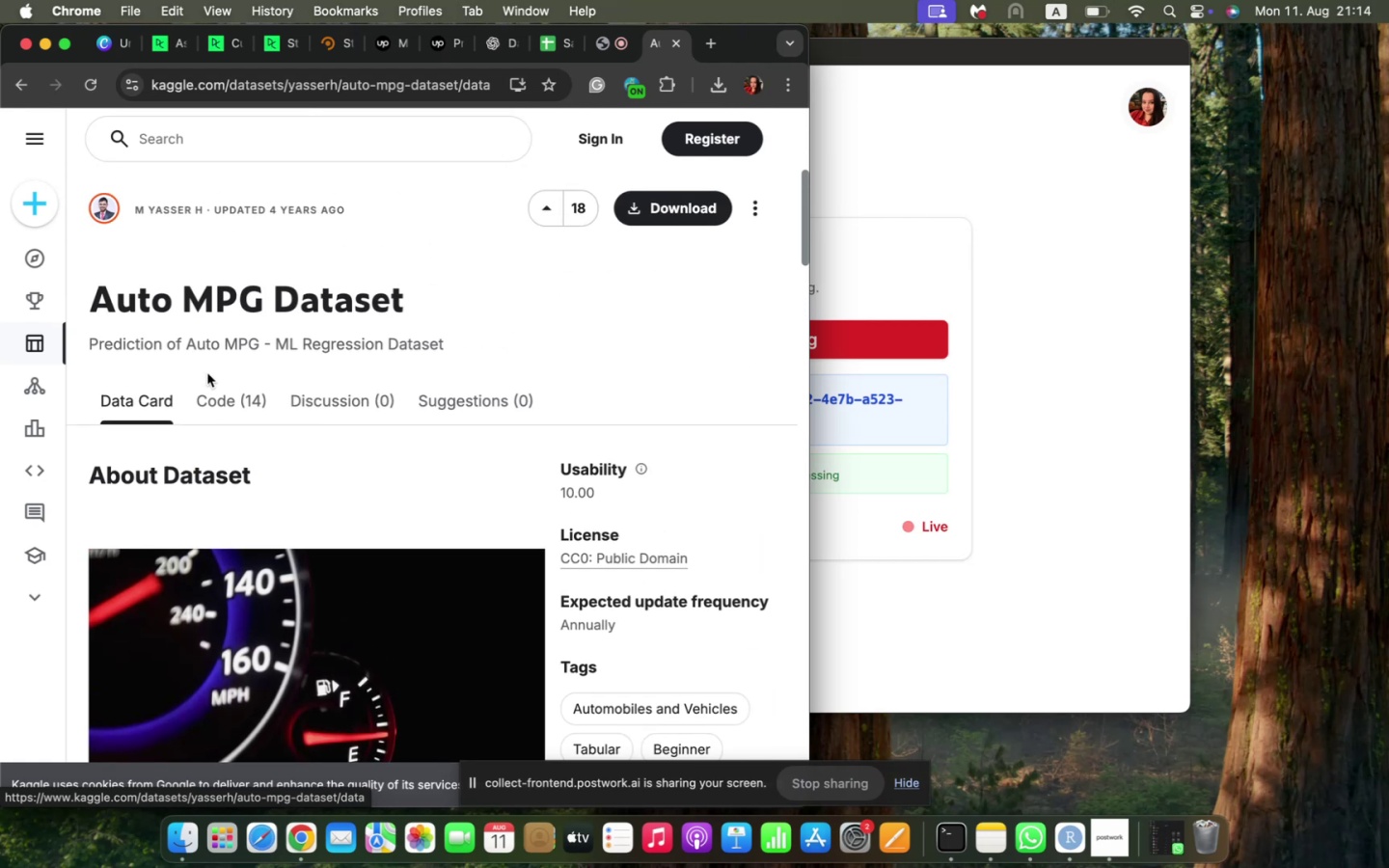 
scroll: coordinate [274, 467], scroll_direction: down, amount: 29.0
 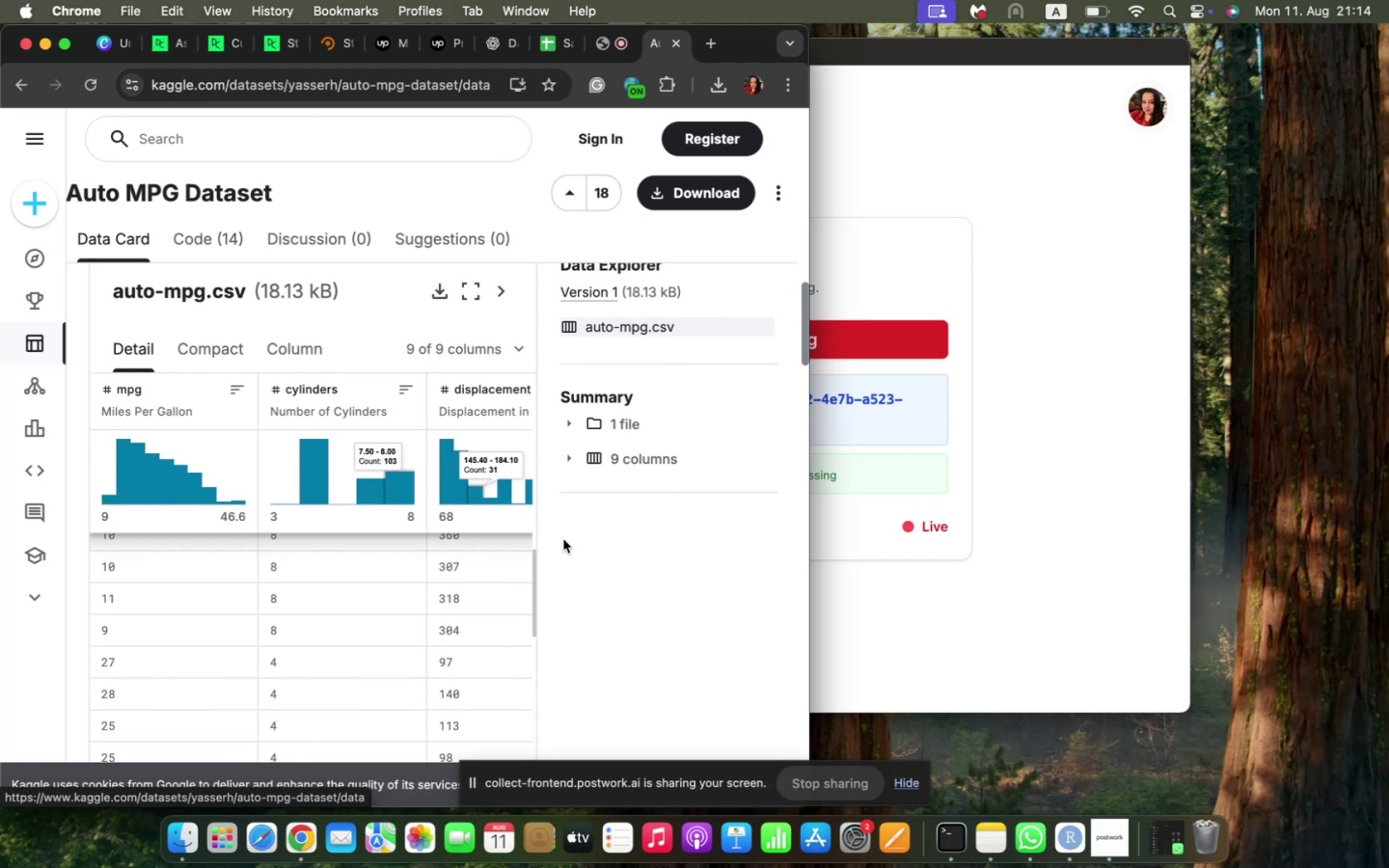 
left_click([563, 539])
 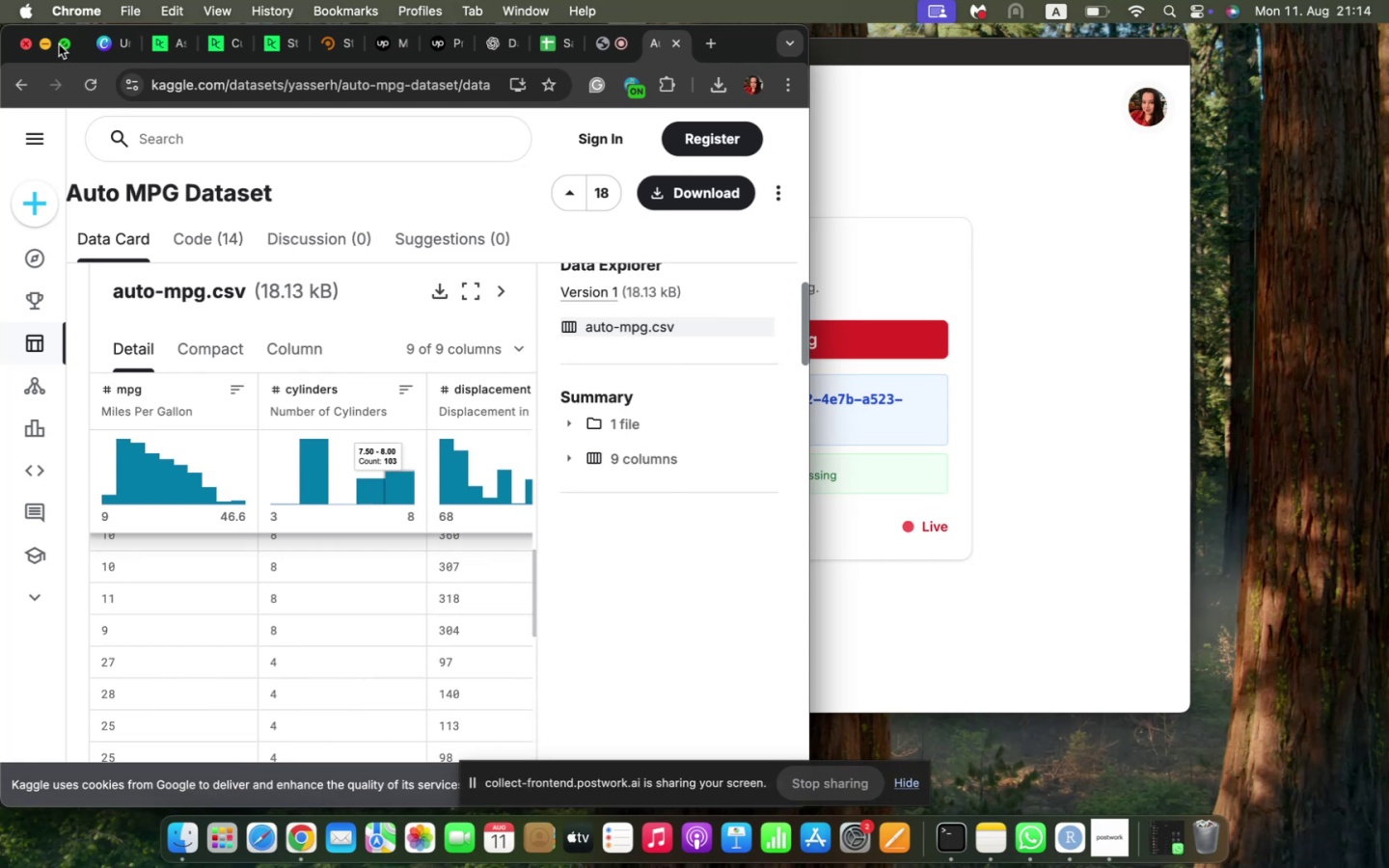 
left_click([51, 46])
 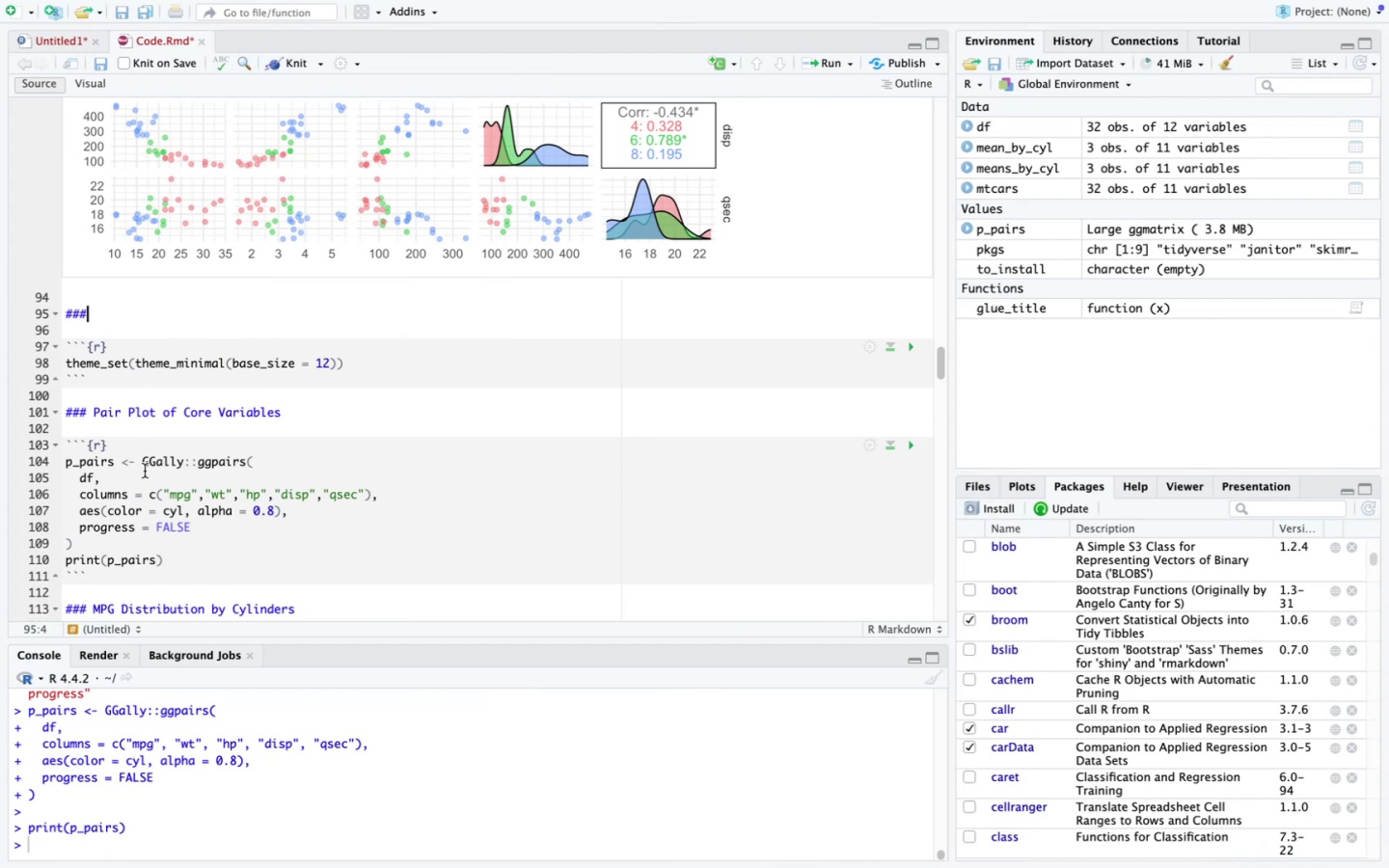 
wait(7.52)
 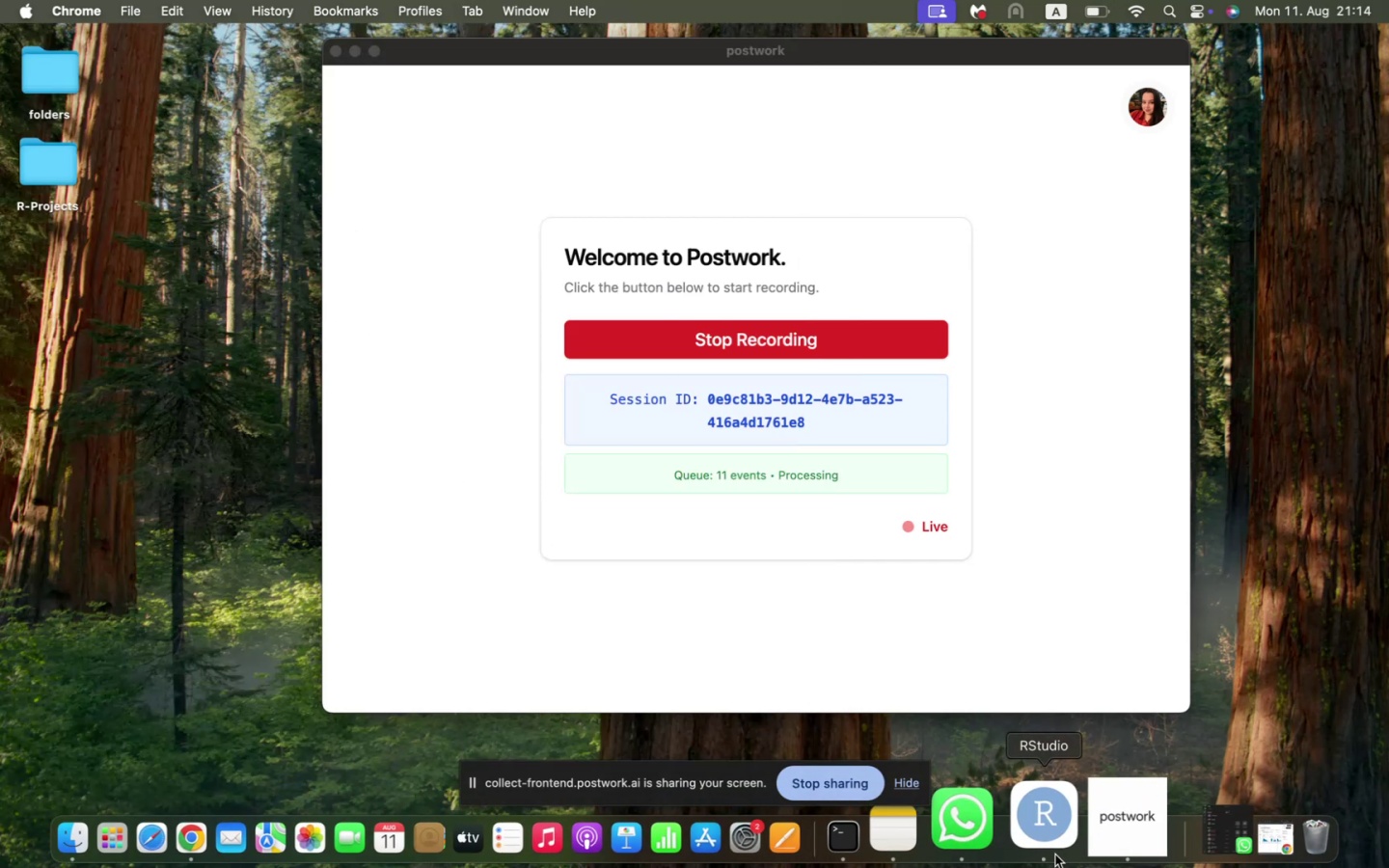 
scroll: coordinate [130, 403], scroll_direction: down, amount: 4.0
 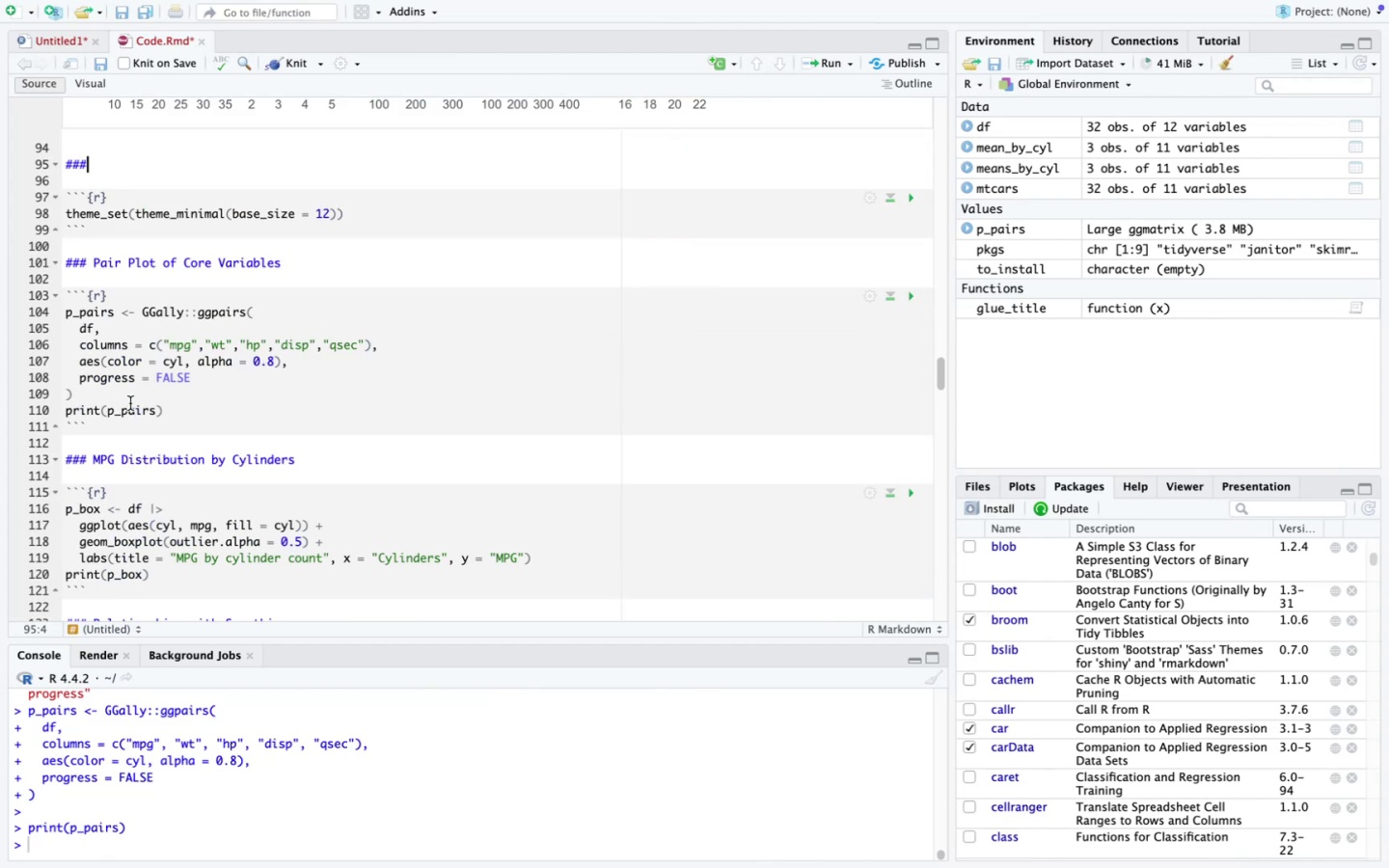 
scroll: coordinate [130, 403], scroll_direction: none, amount: 0.0
 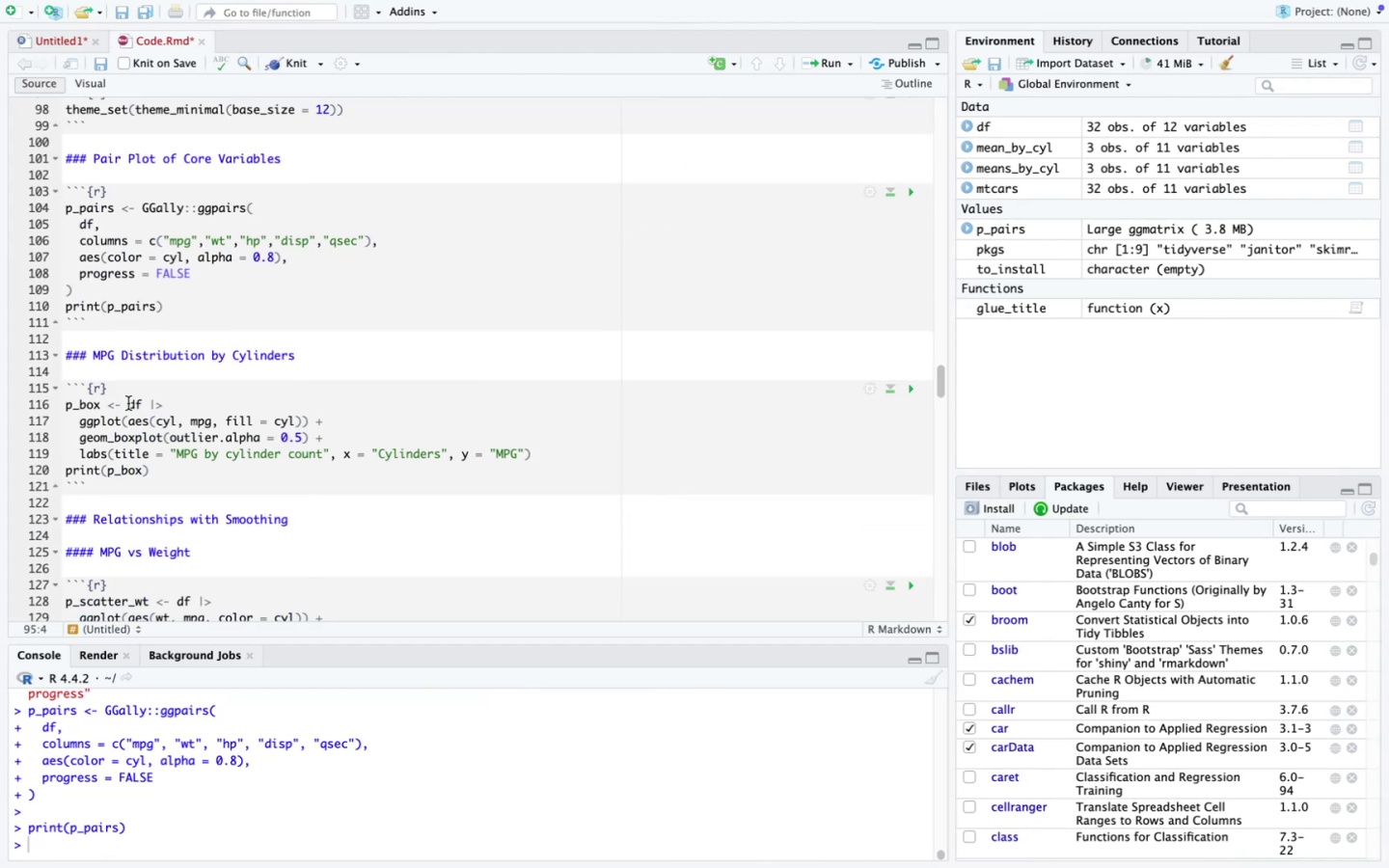 
scroll: coordinate [125, 403], scroll_direction: up, amount: 3.0
 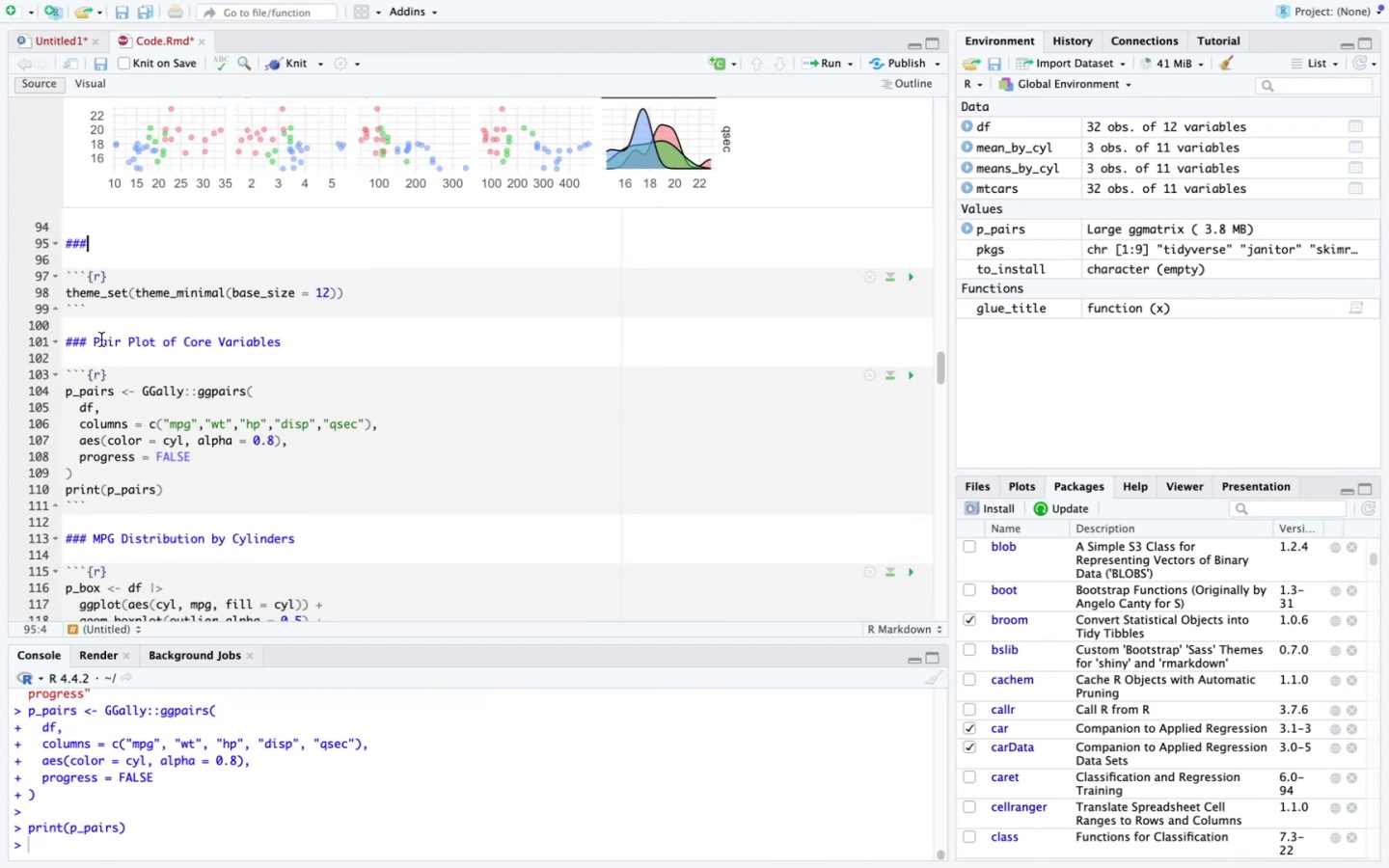 
left_click_drag(start_coordinate=[93, 338], to_coordinate=[294, 345])
 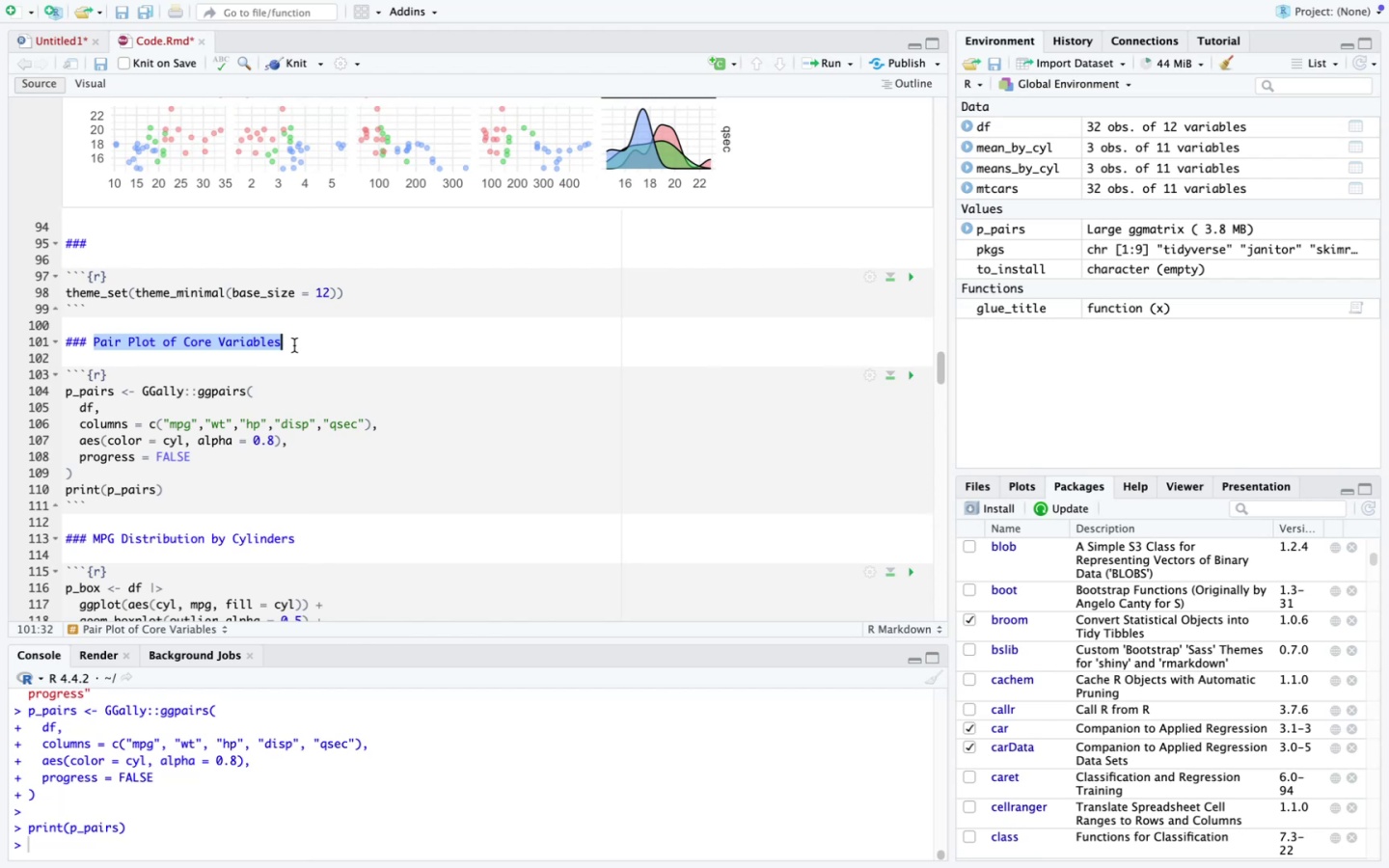 
key(Backspace)
 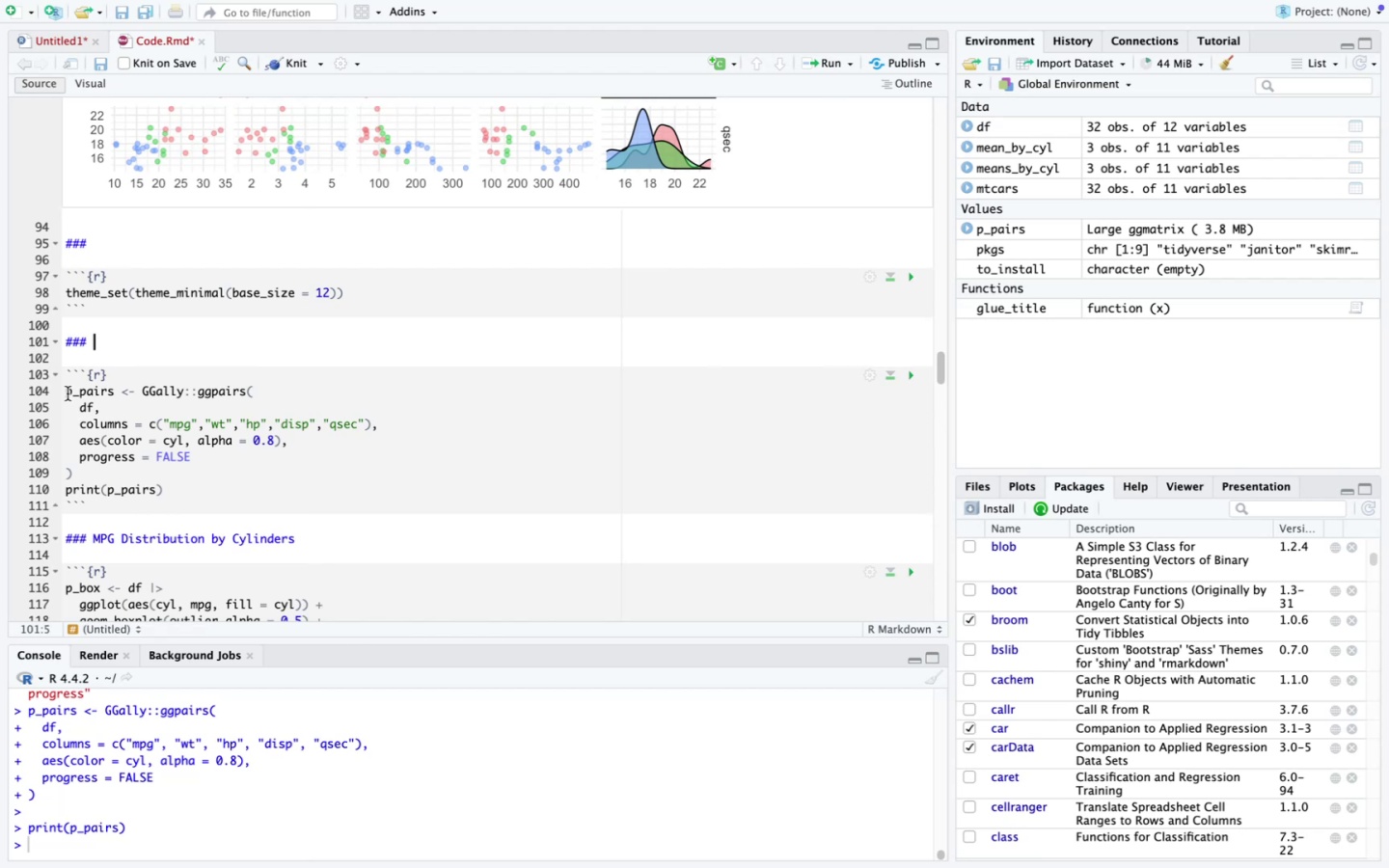 
left_click_drag(start_coordinate=[64, 393], to_coordinate=[204, 488])
 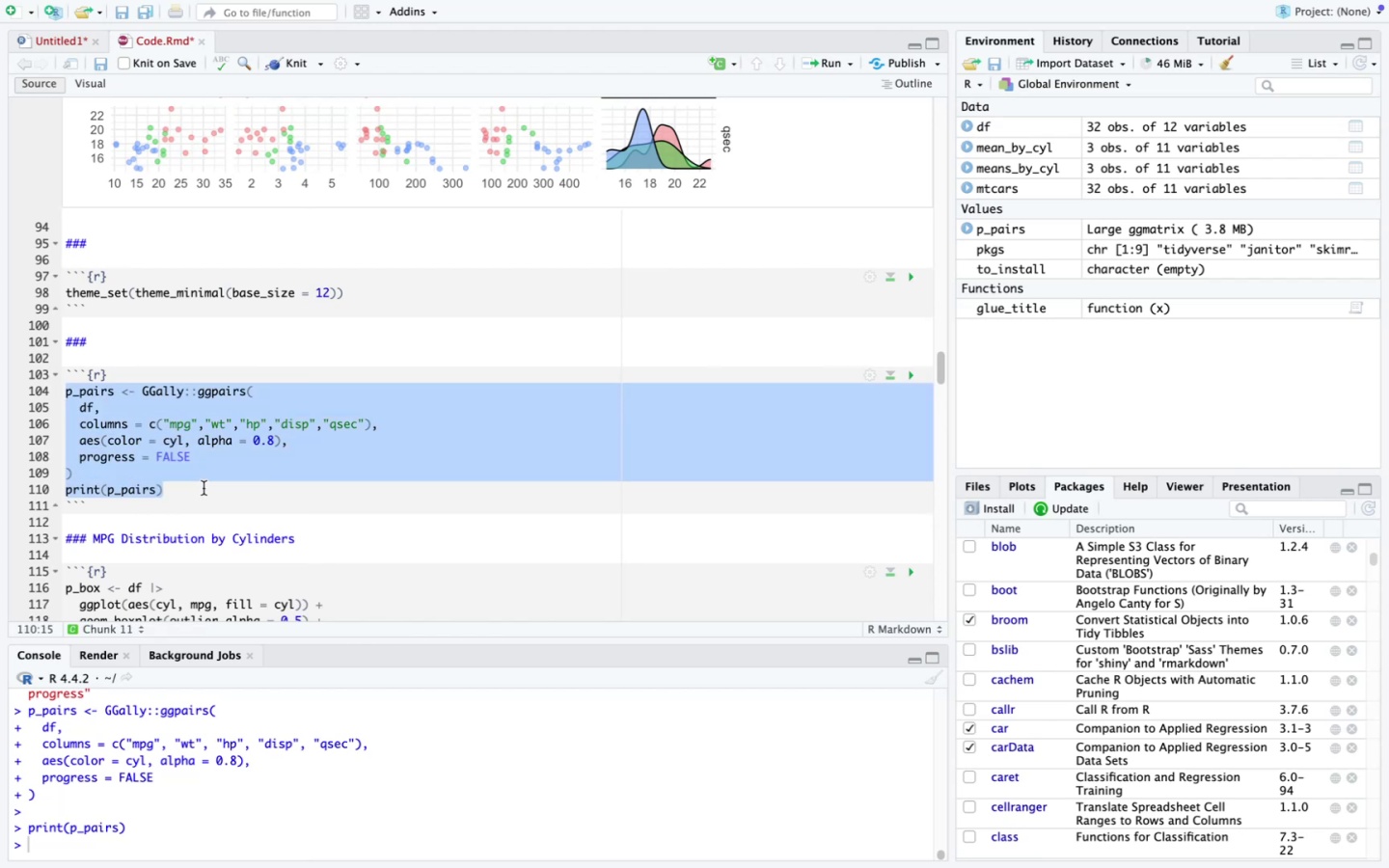 
key(Backspace)
 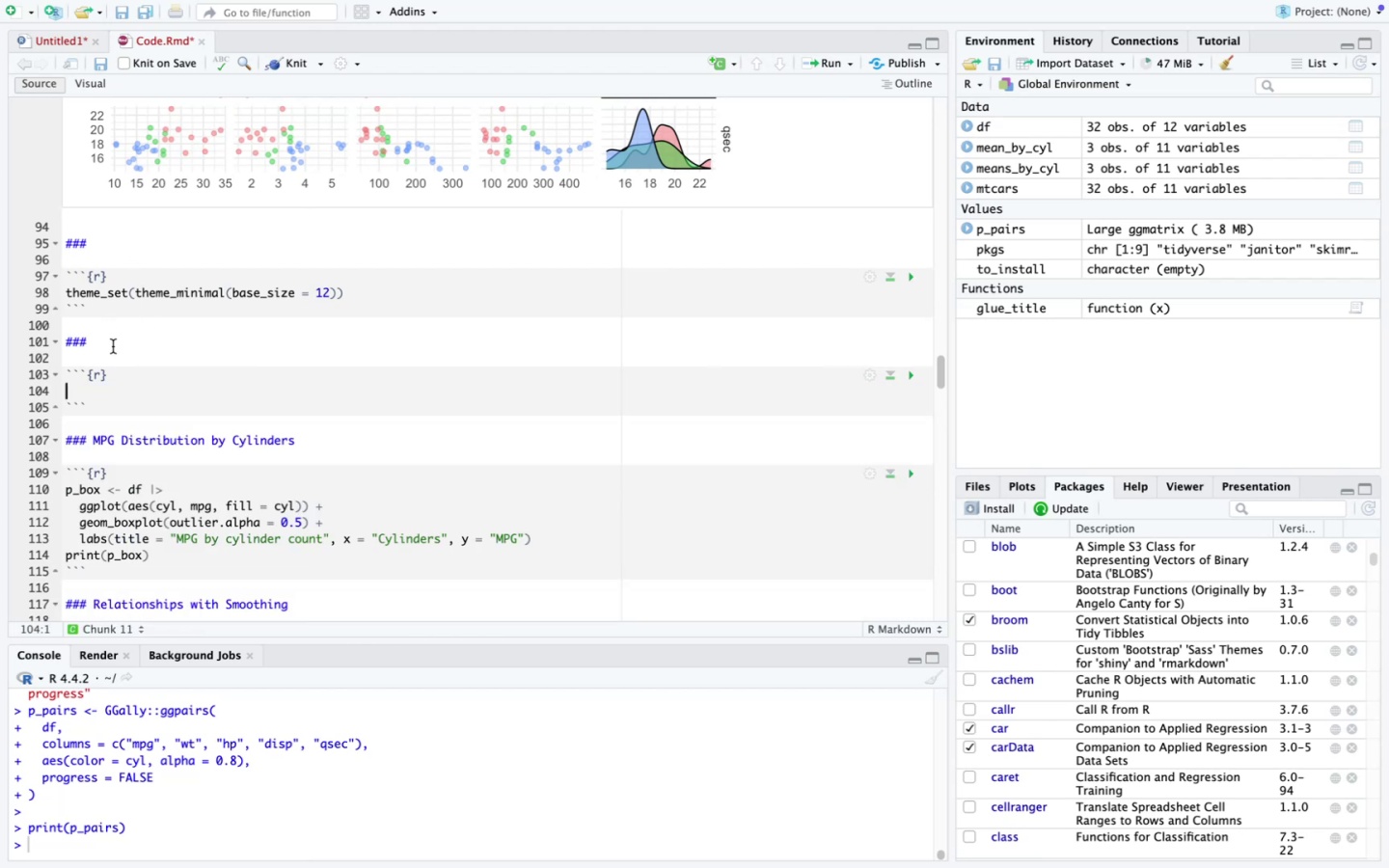 
left_click_drag(start_coordinate=[103, 252], to_coordinate=[44, 244])
 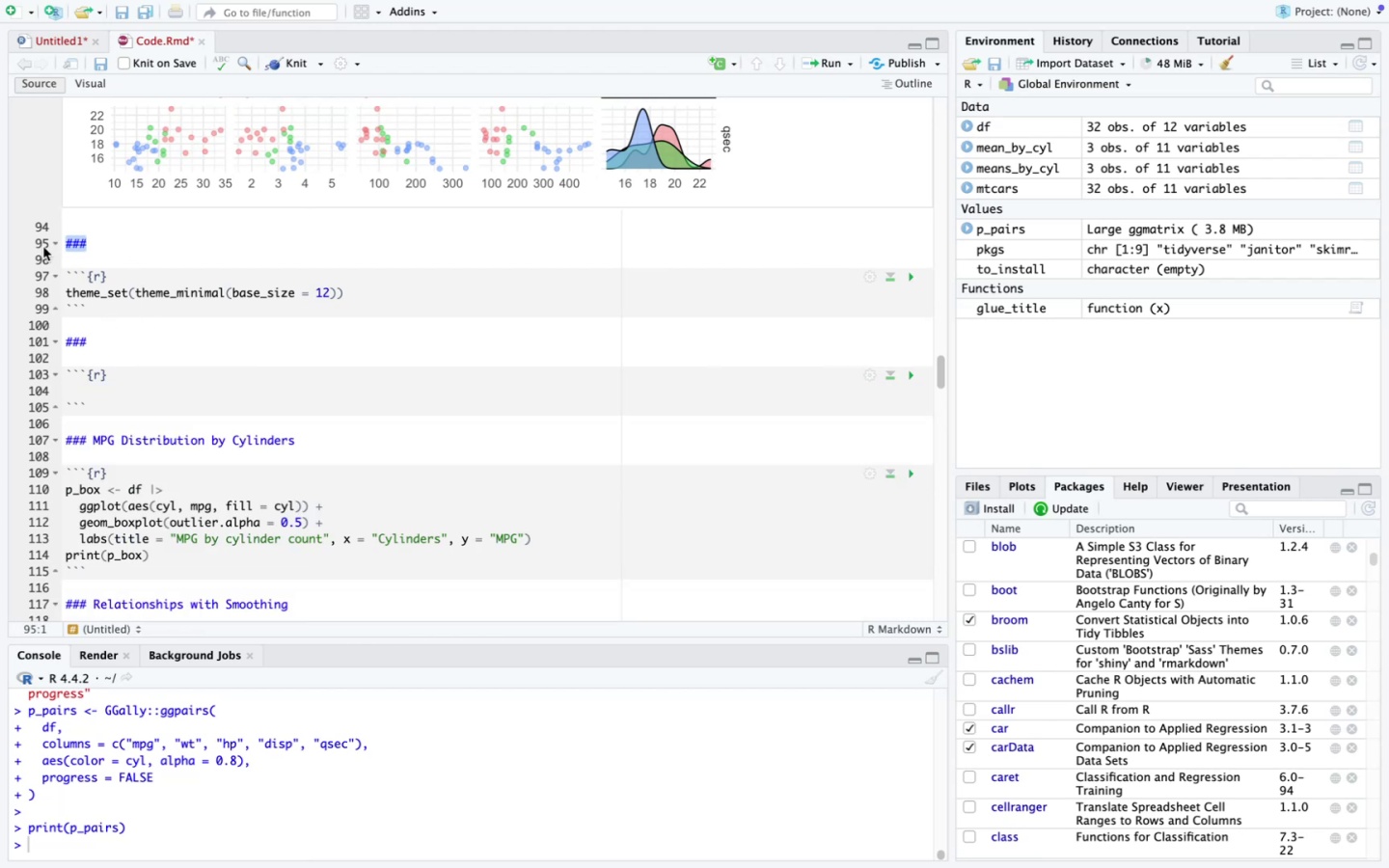 
key(Backspace)
 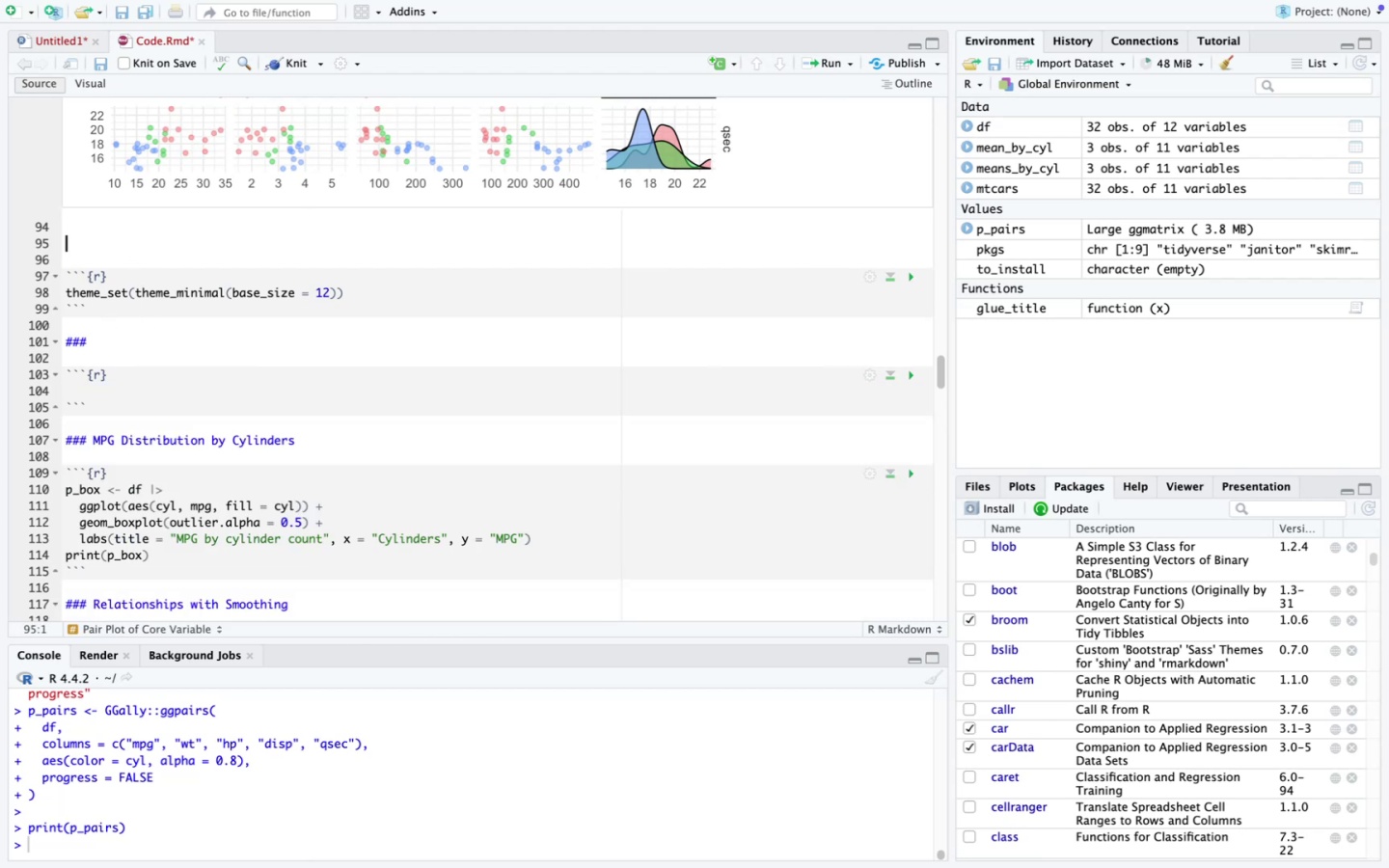 
key(Backspace)
 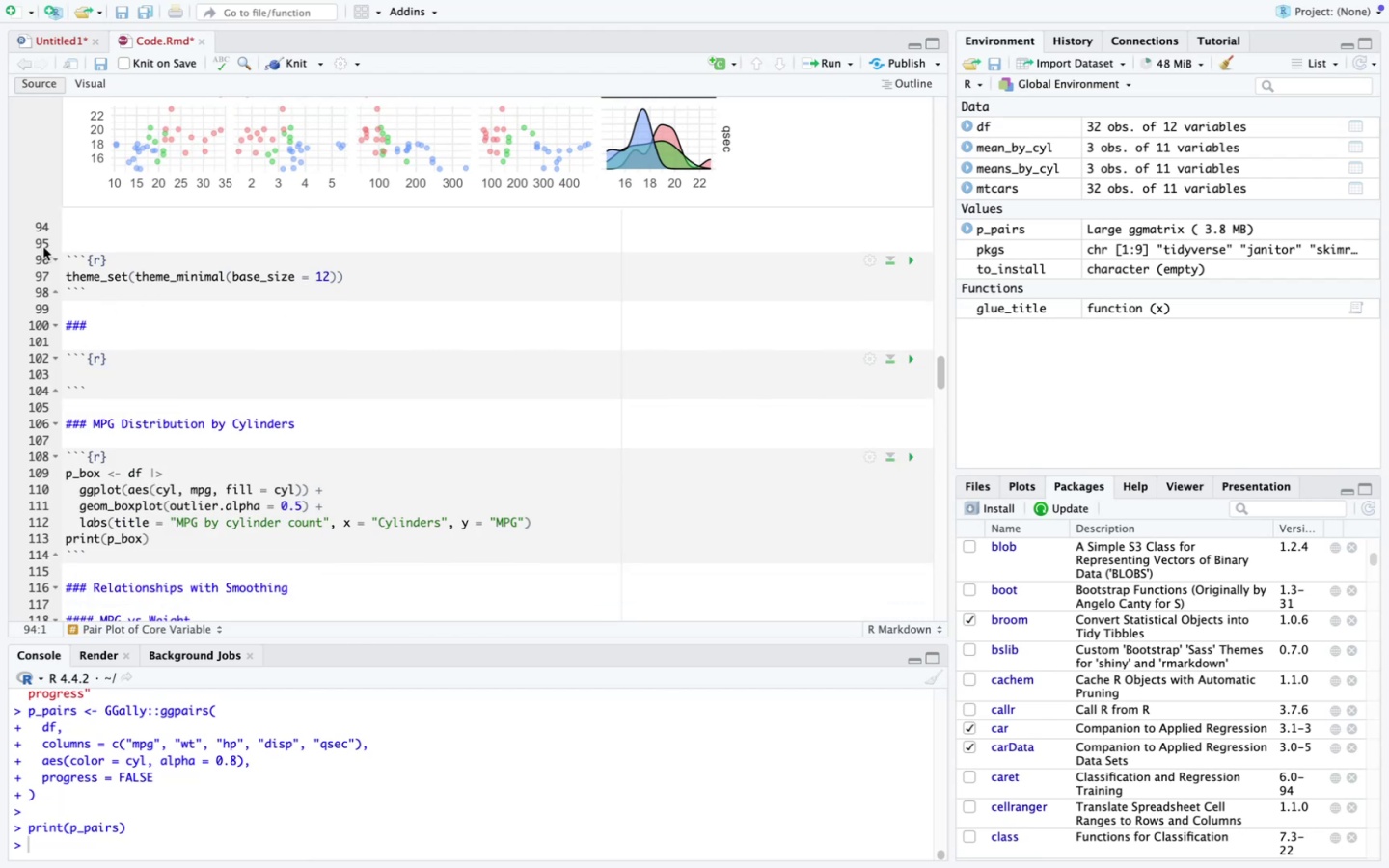 
key(Backspace)
 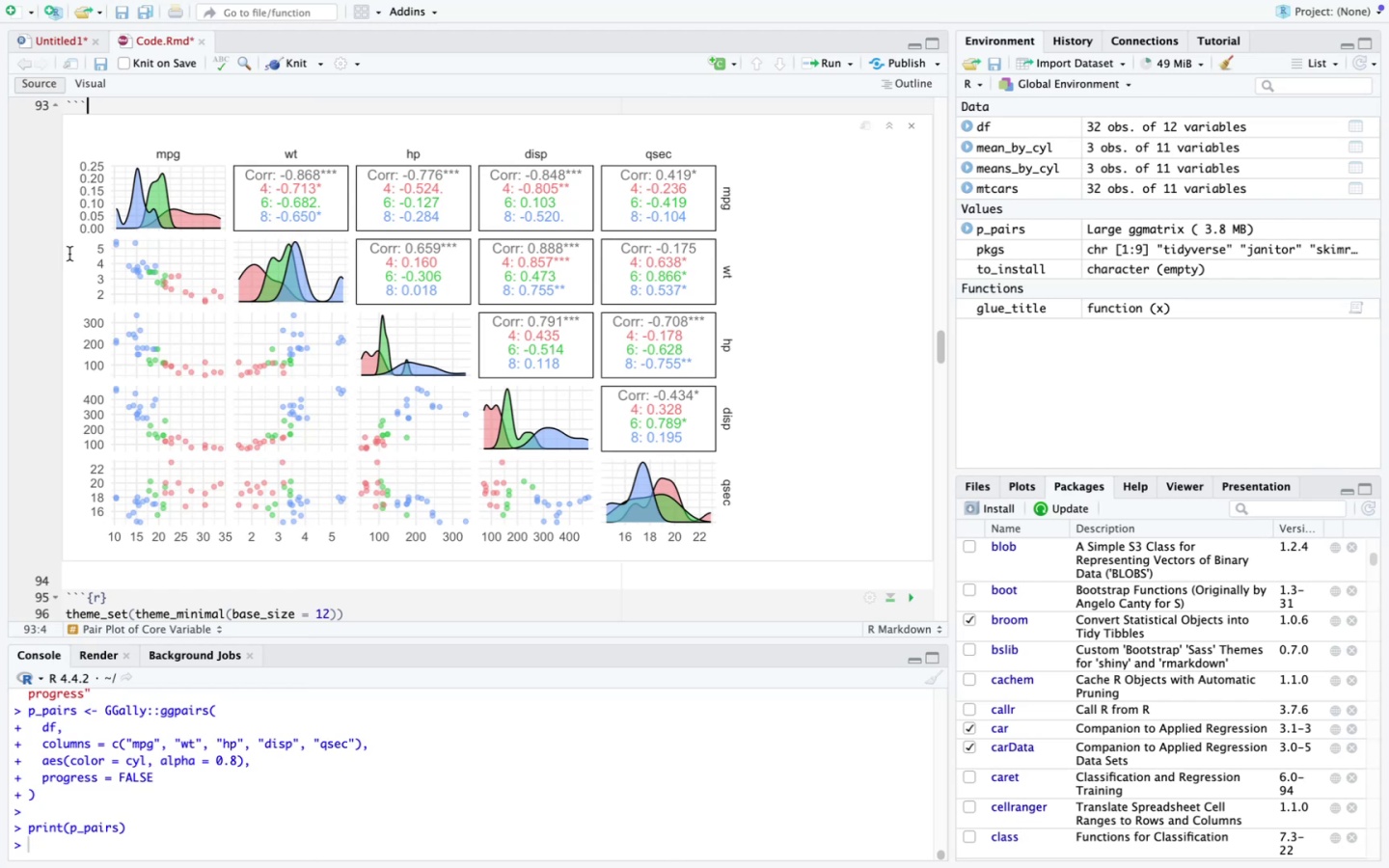 
scroll: coordinate [187, 395], scroll_direction: up, amount: 1.0
 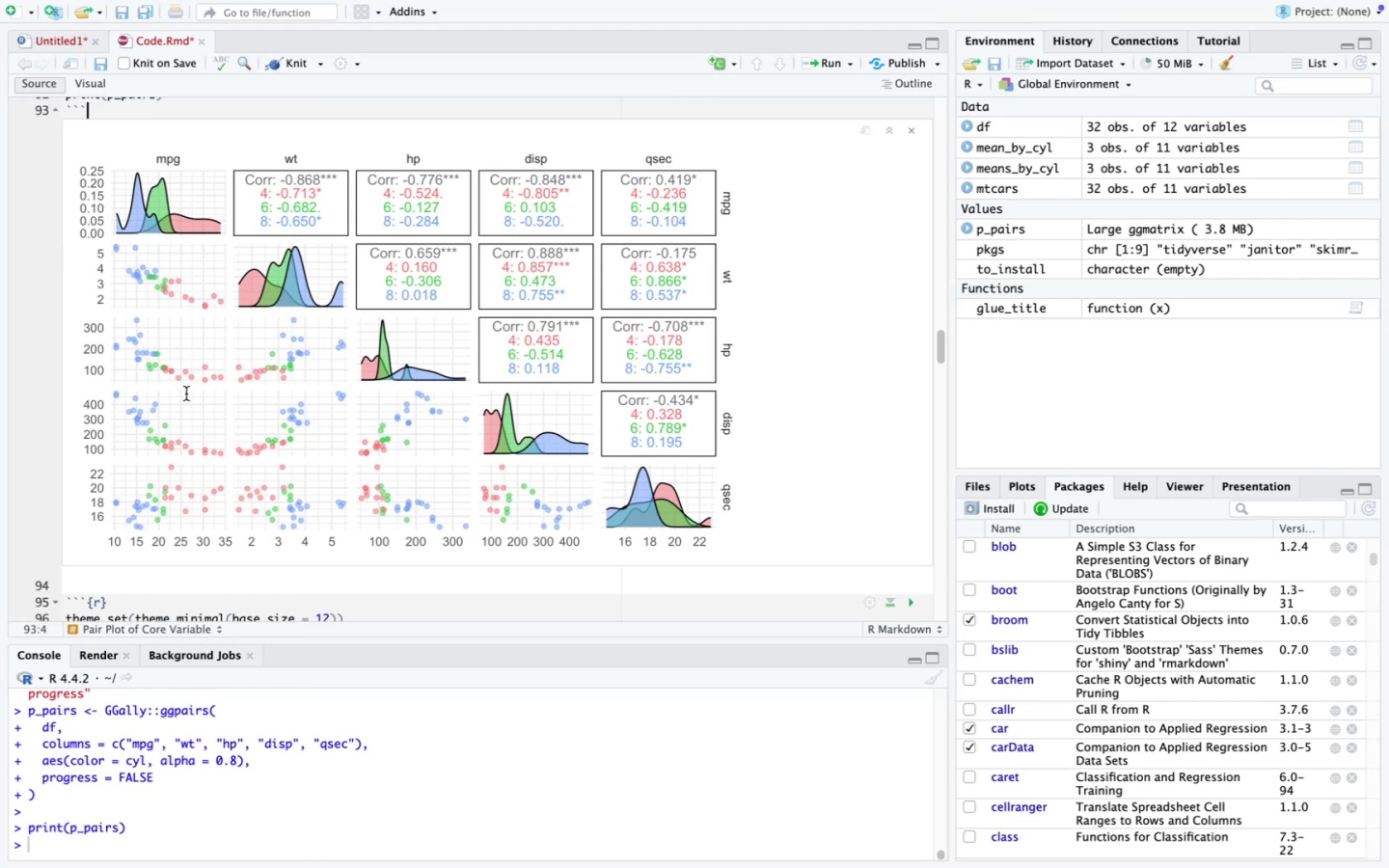 
scroll: coordinate [186, 393], scroll_direction: down, amount: 8.0
 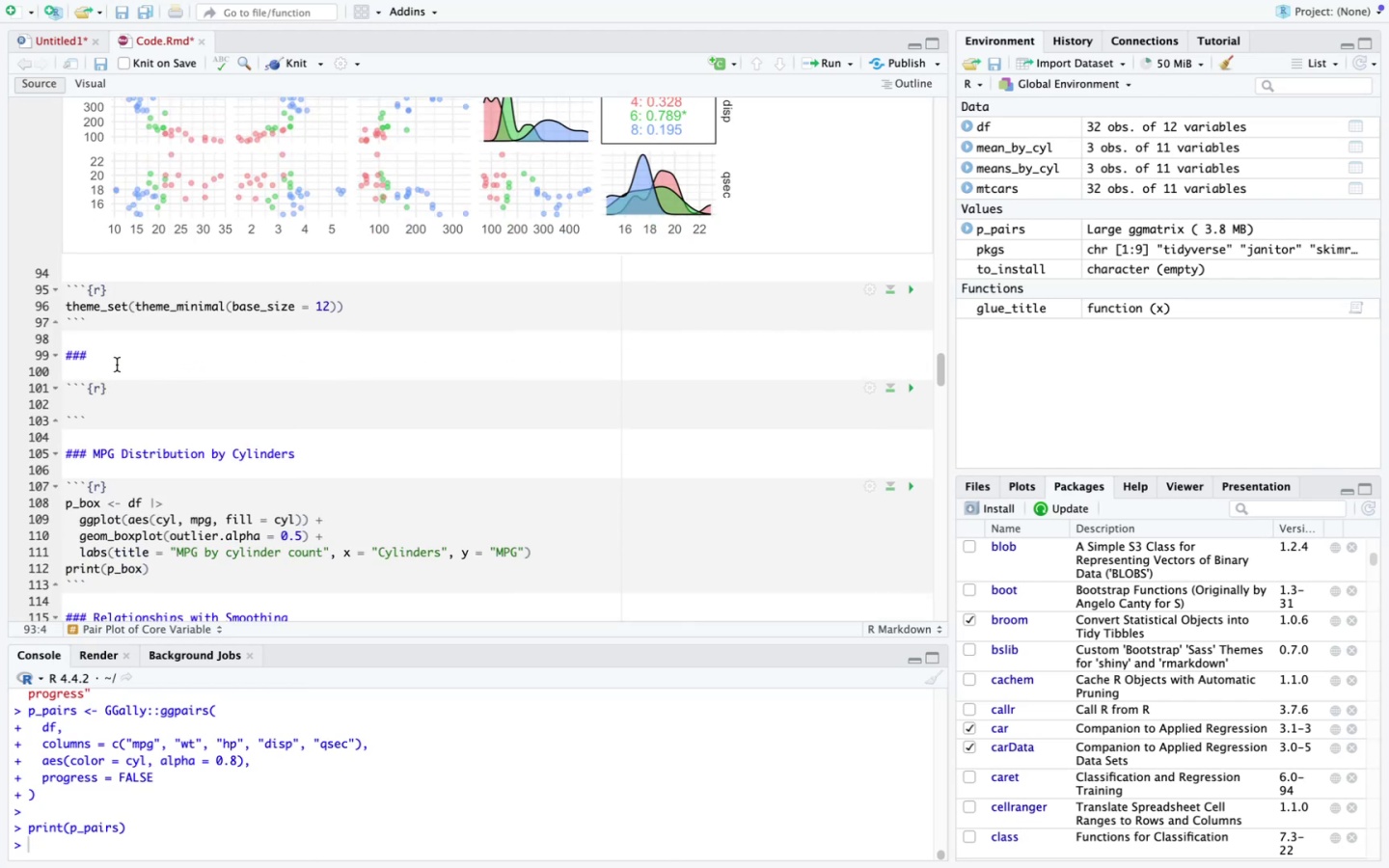 
left_click([118, 358])
 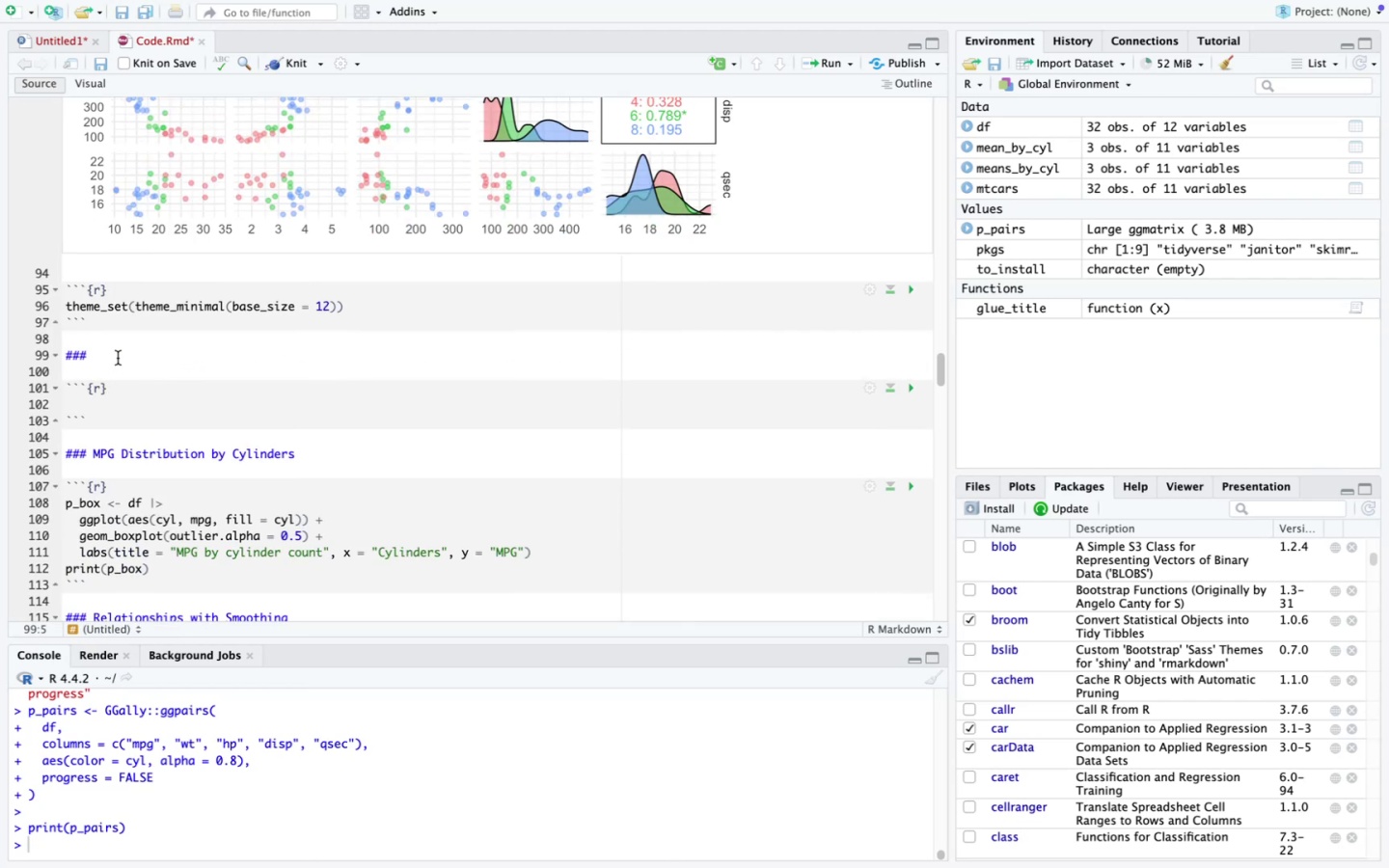 
scroll: coordinate [120, 363], scroll_direction: up, amount: 16.0
 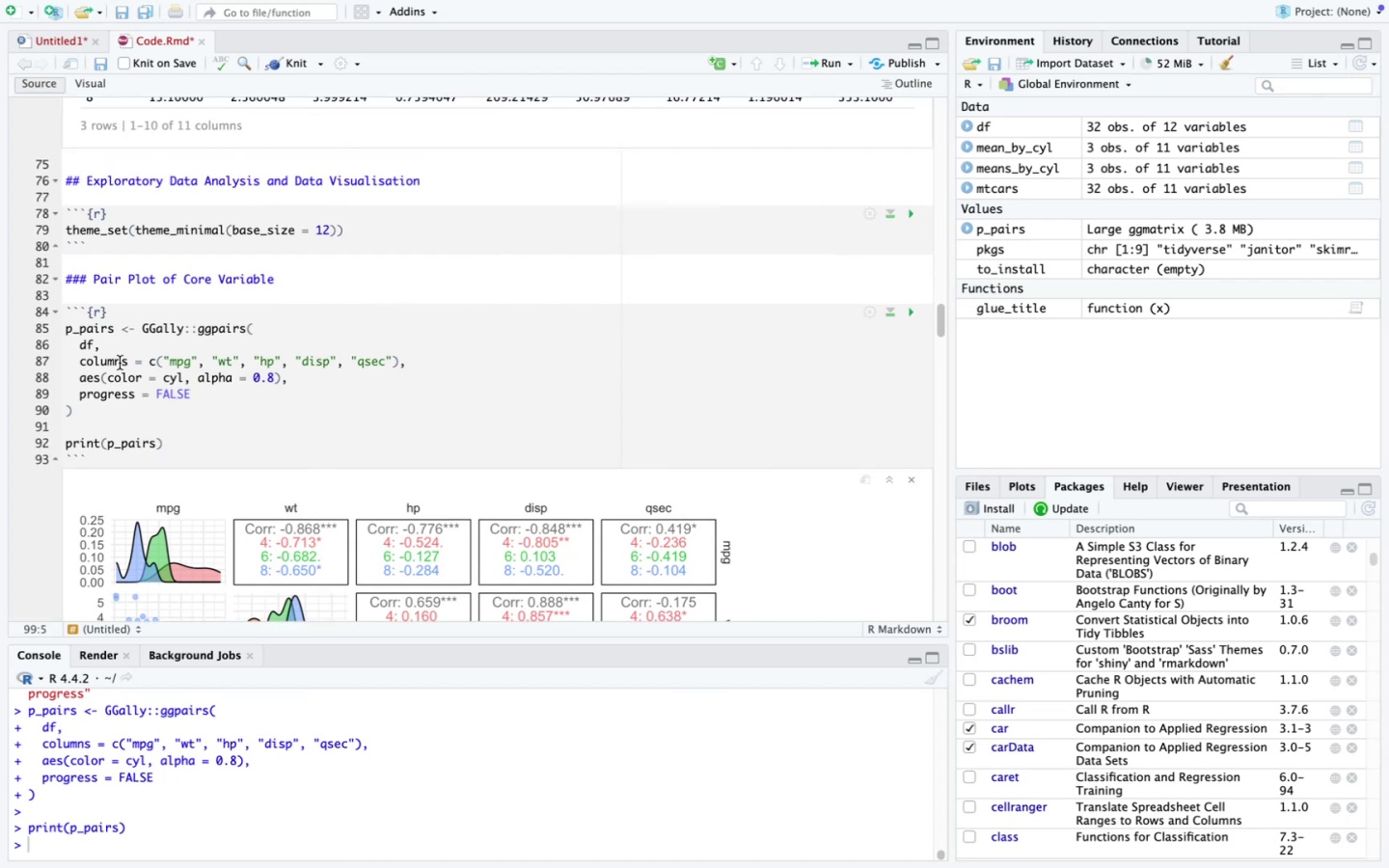 
scroll: coordinate [120, 363], scroll_direction: down, amount: 14.0
 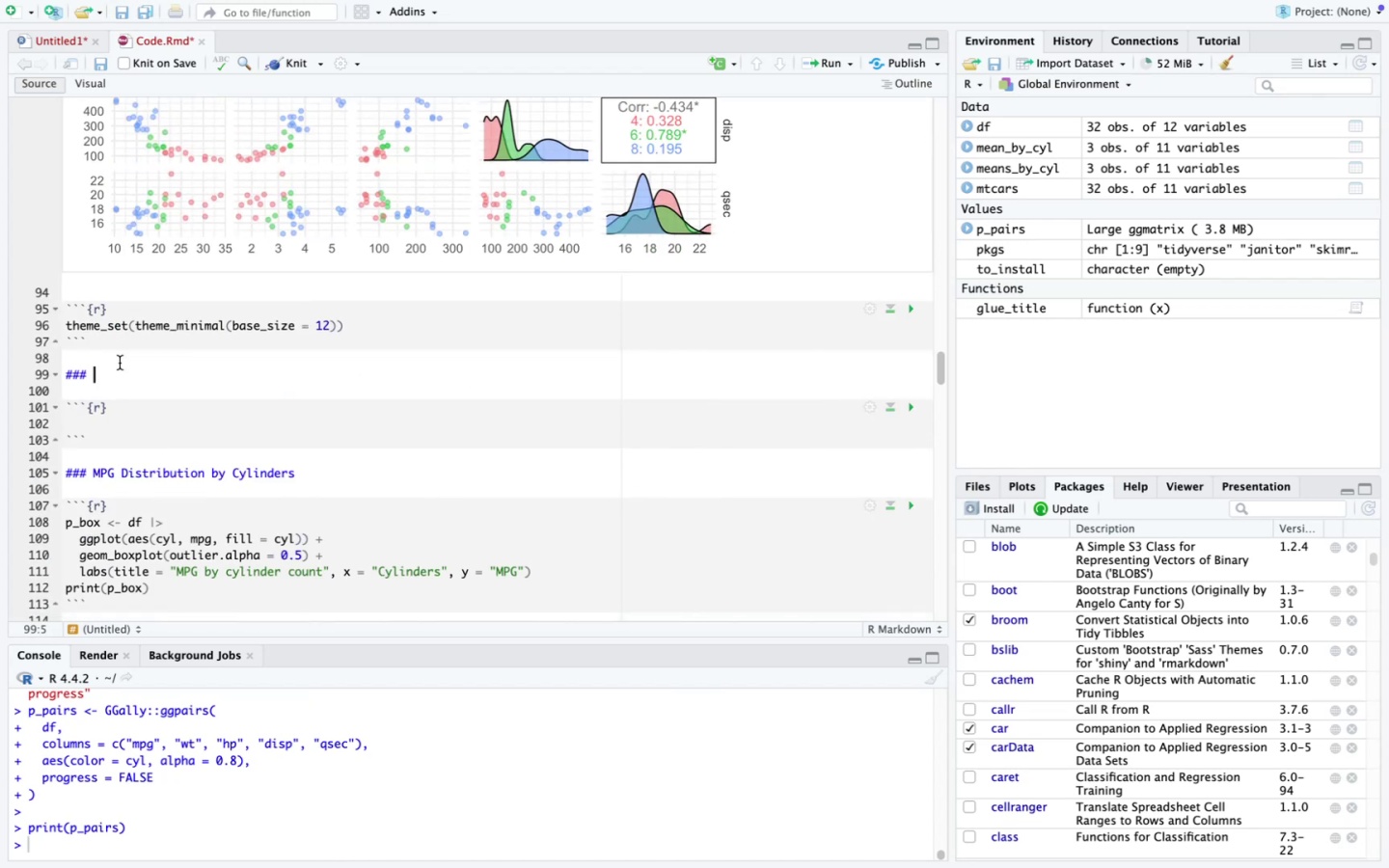 
scroll: coordinate [120, 363], scroll_direction: none, amount: 0.0
 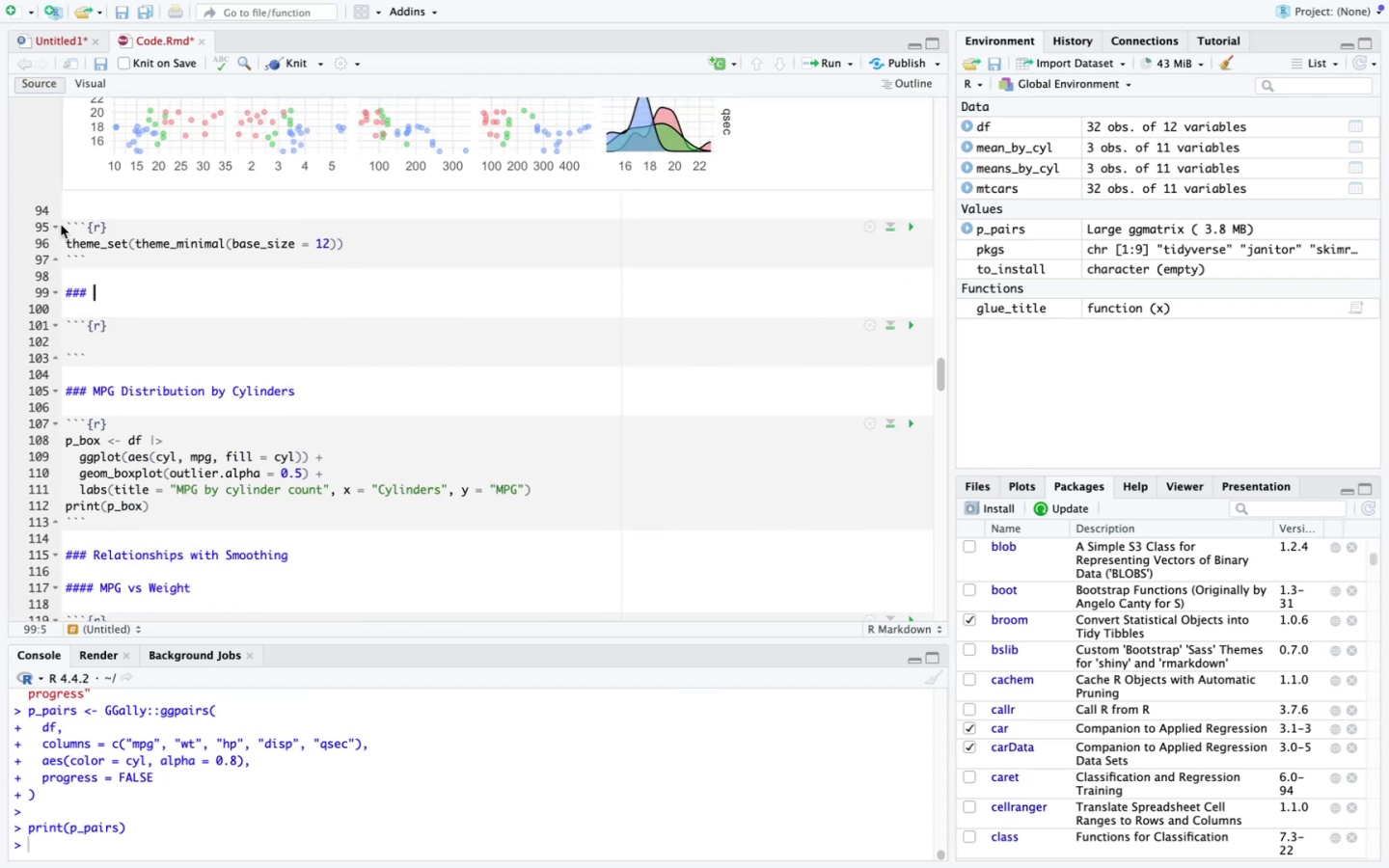 
left_click_drag(start_coordinate=[63, 225], to_coordinate=[133, 262])
 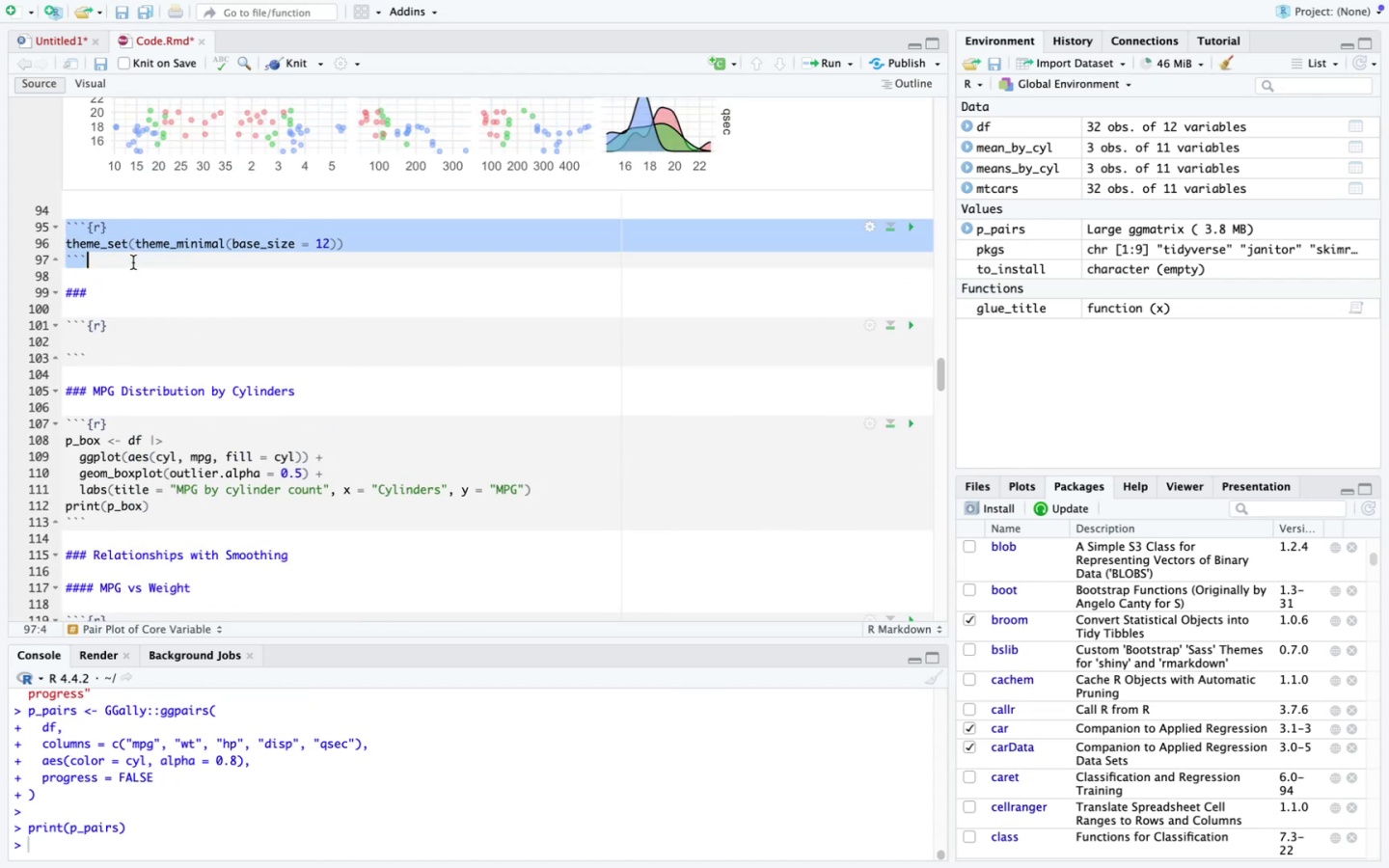 
key(Backspace)
 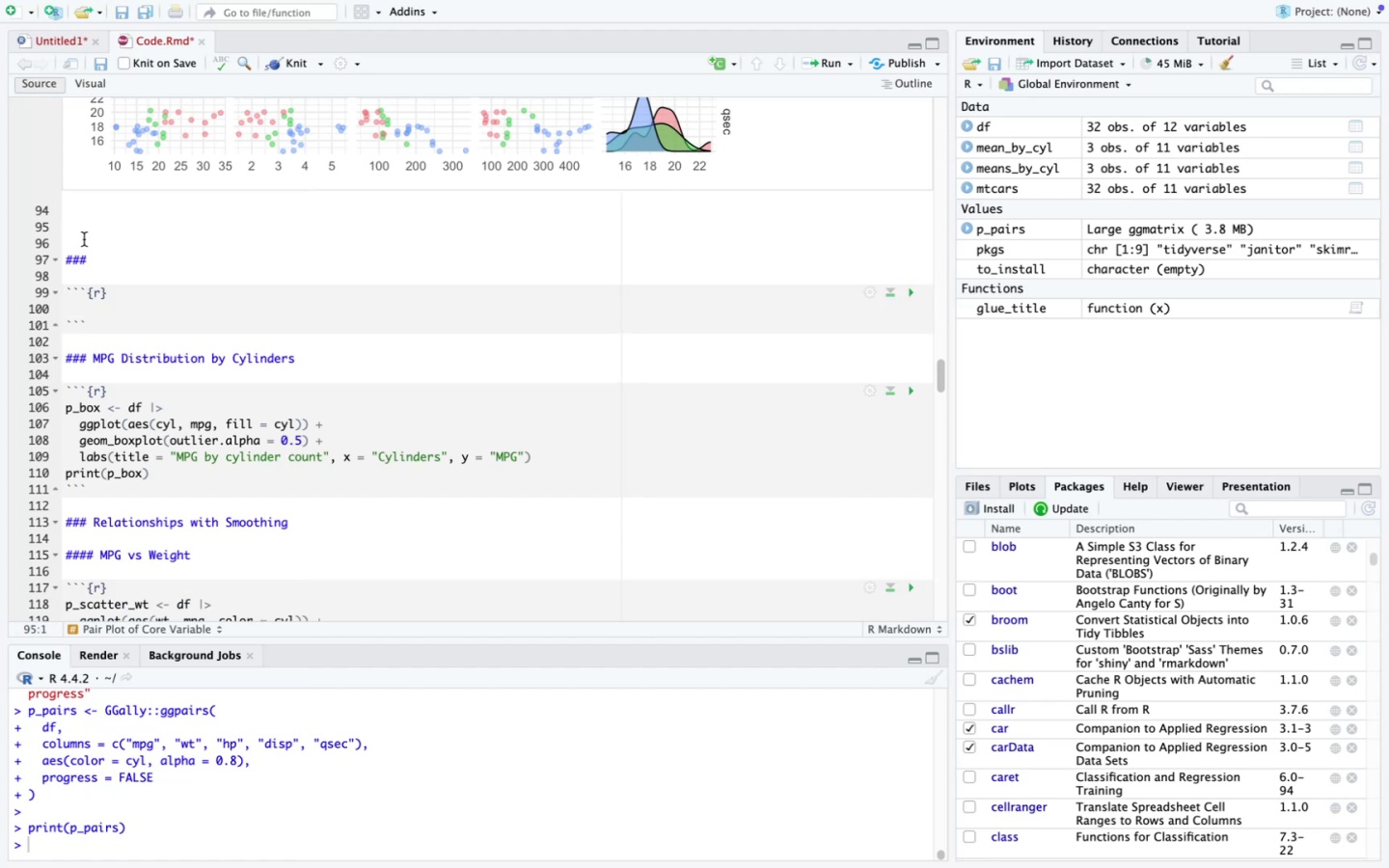 
left_click([78, 242])
 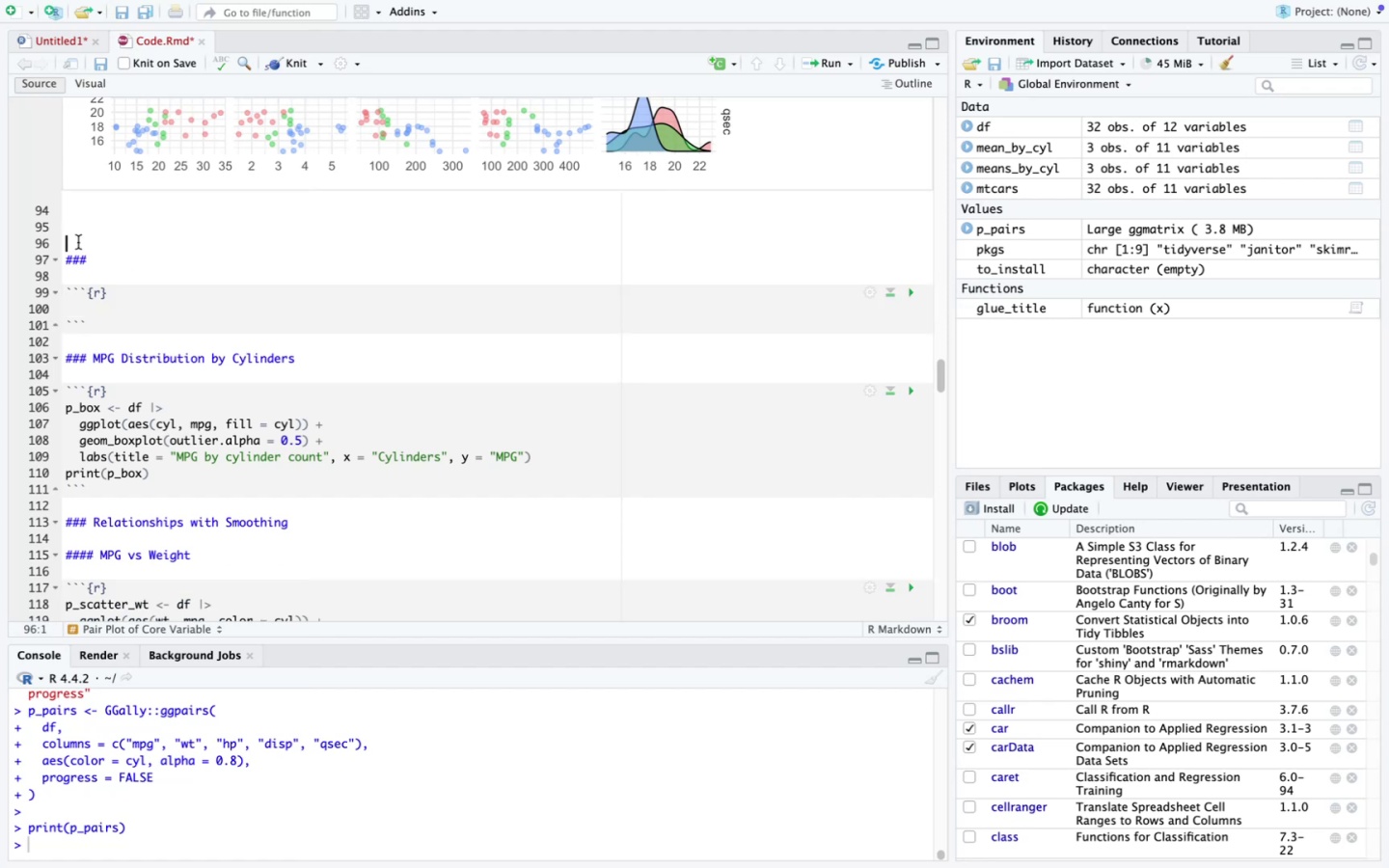 
key(Backspace)
 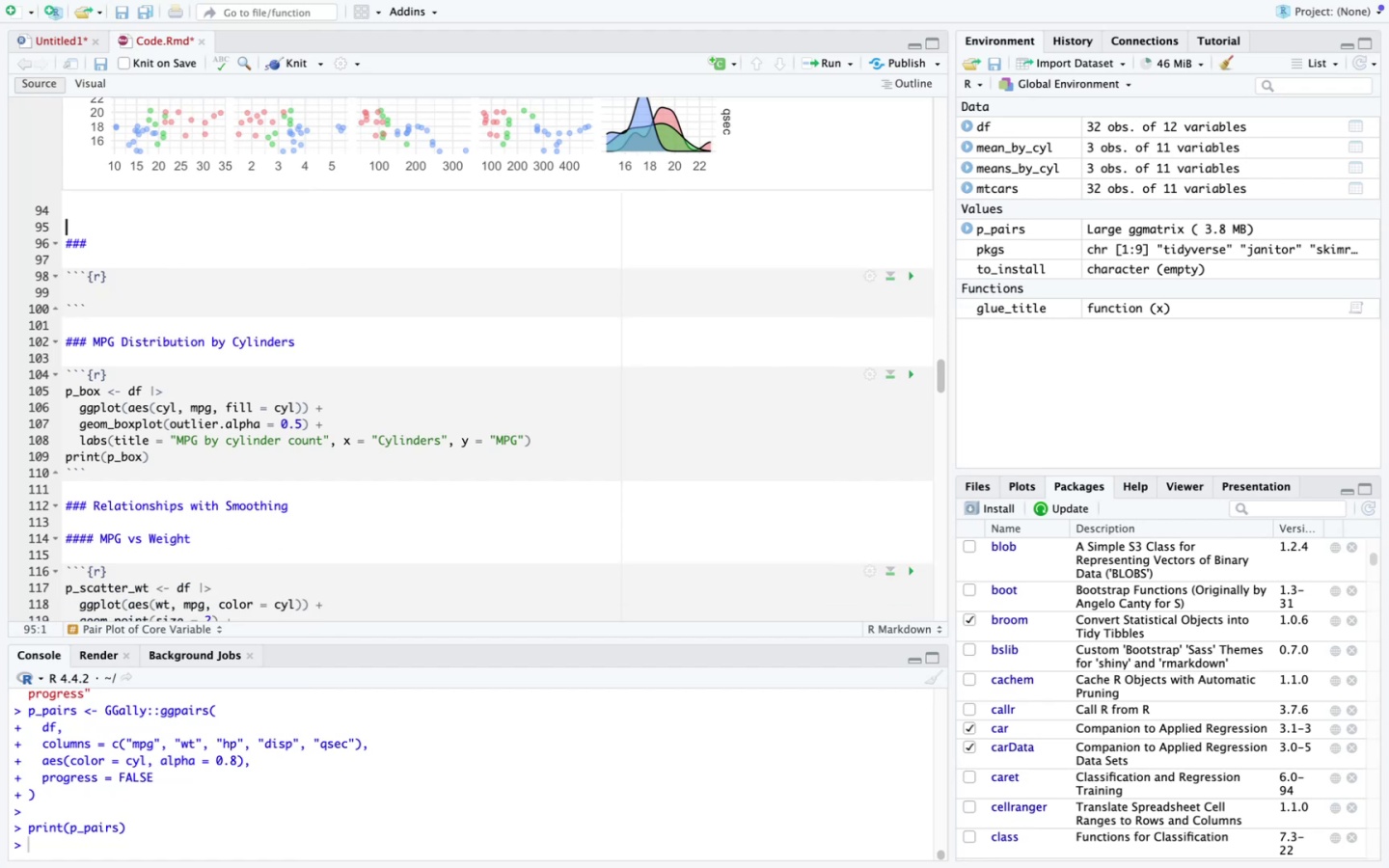 
key(Backspace)
 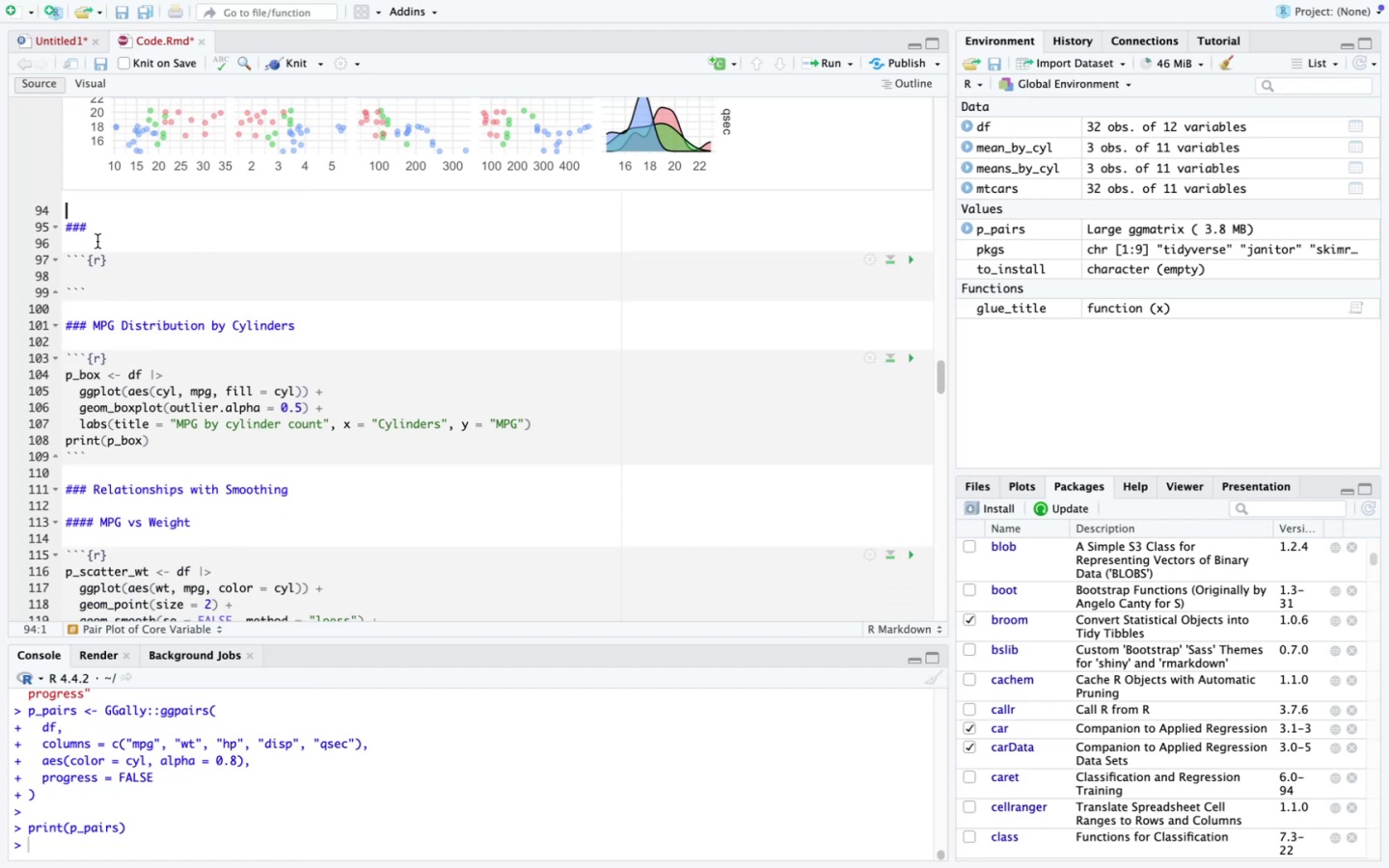 
left_click([98, 232])
 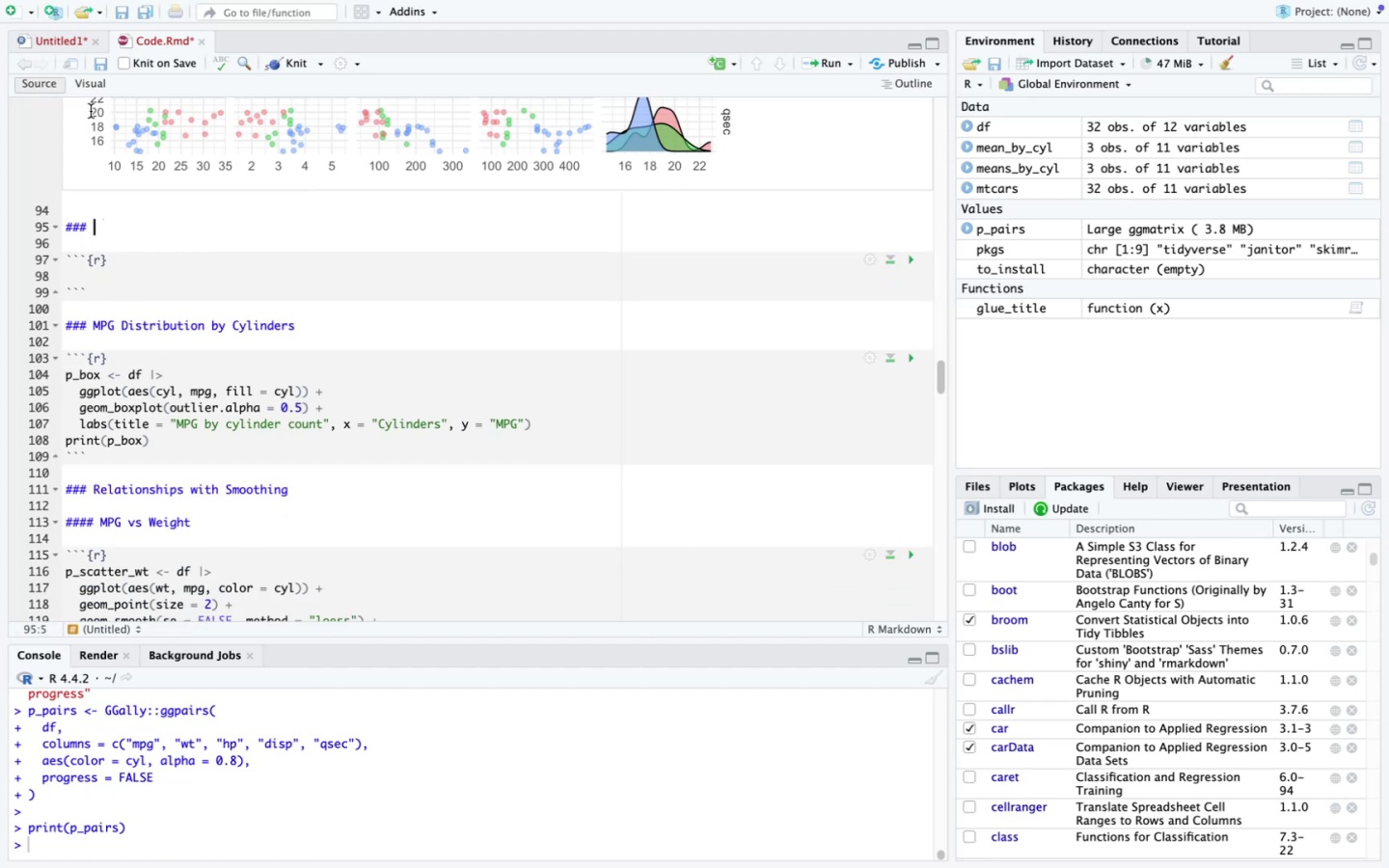 
type(MPG Distru)
key(Backspace)
type(ibution by Cylinders)
 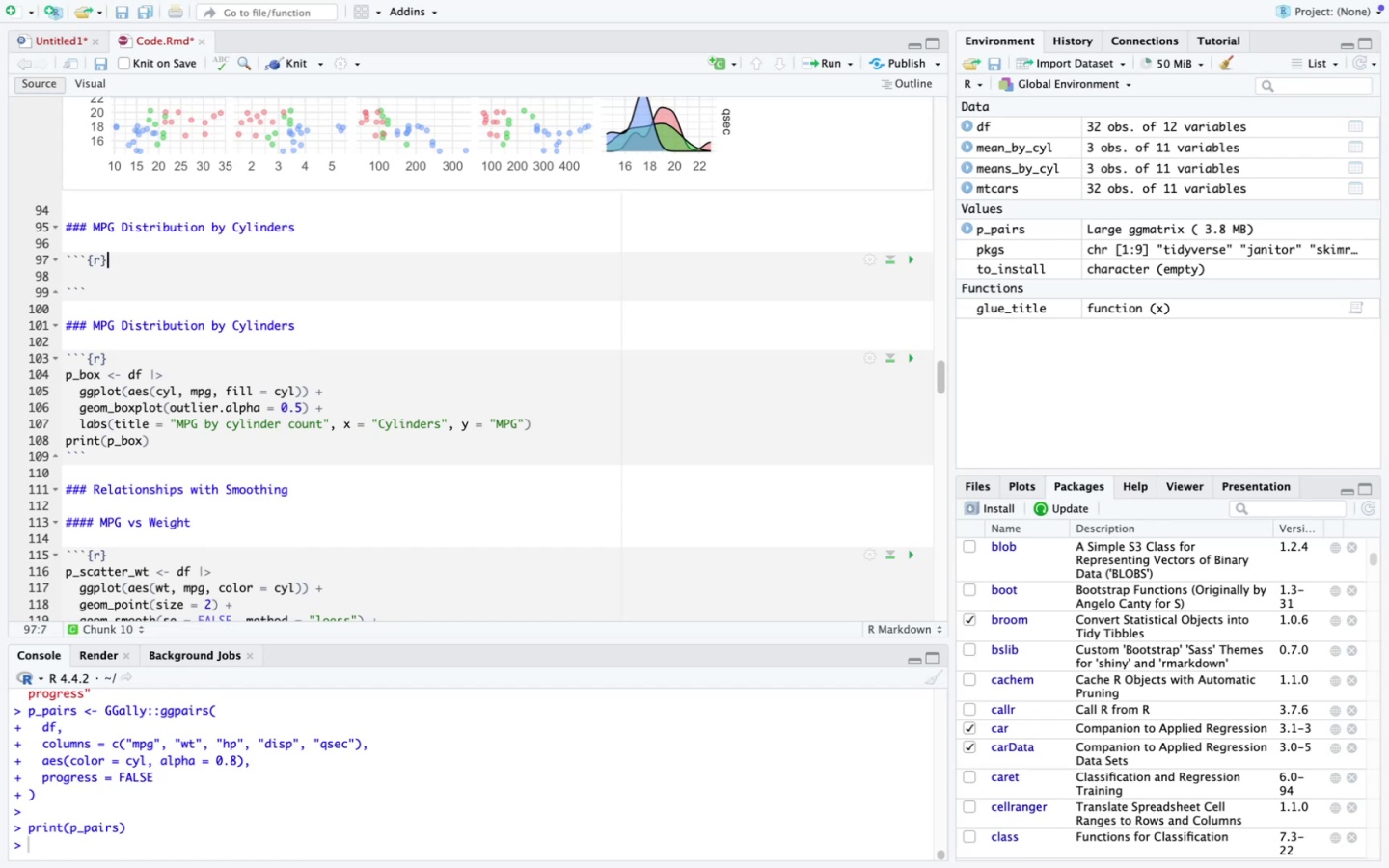 
 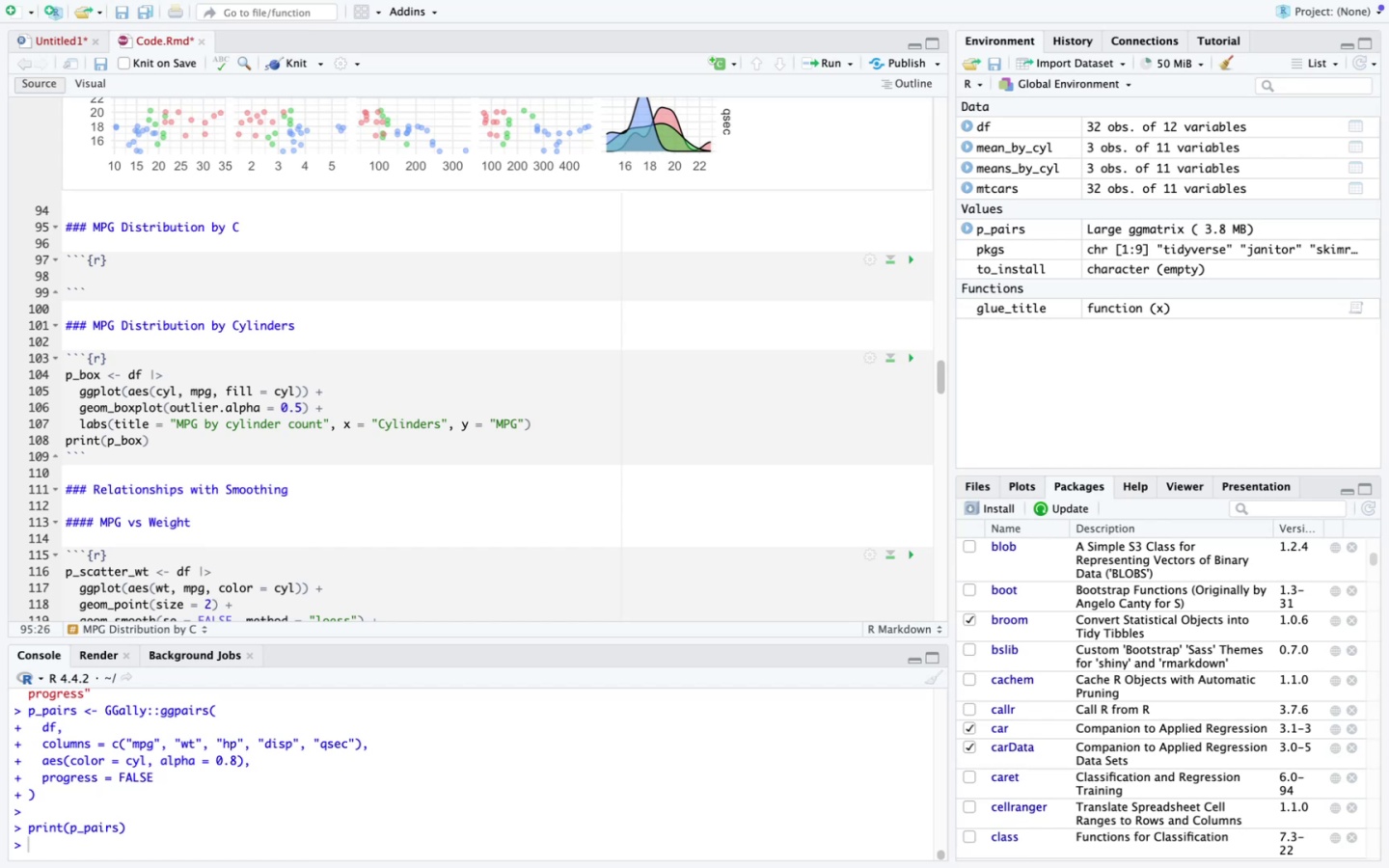 
key(ArrowDown)
 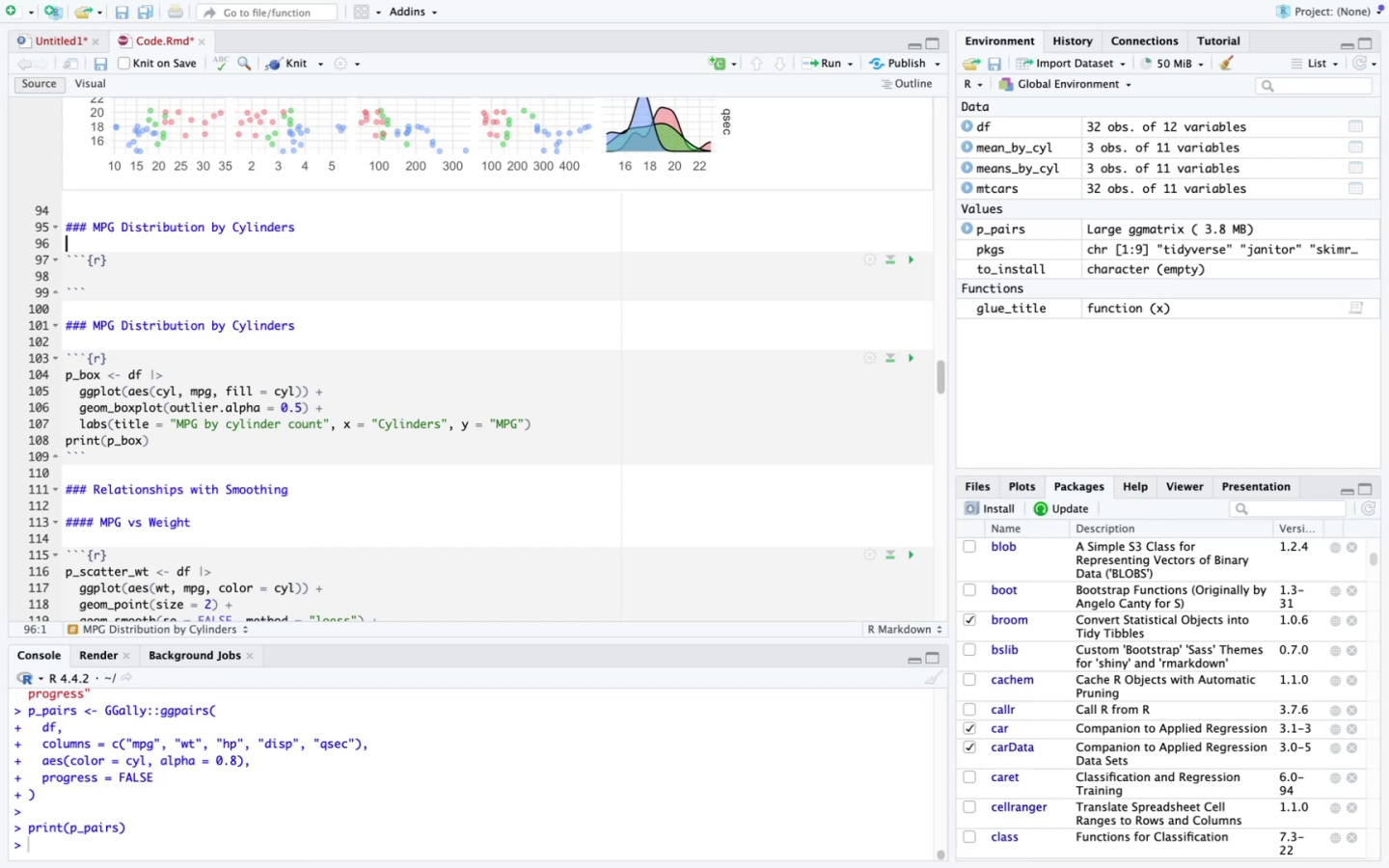 
key(ArrowDown)
 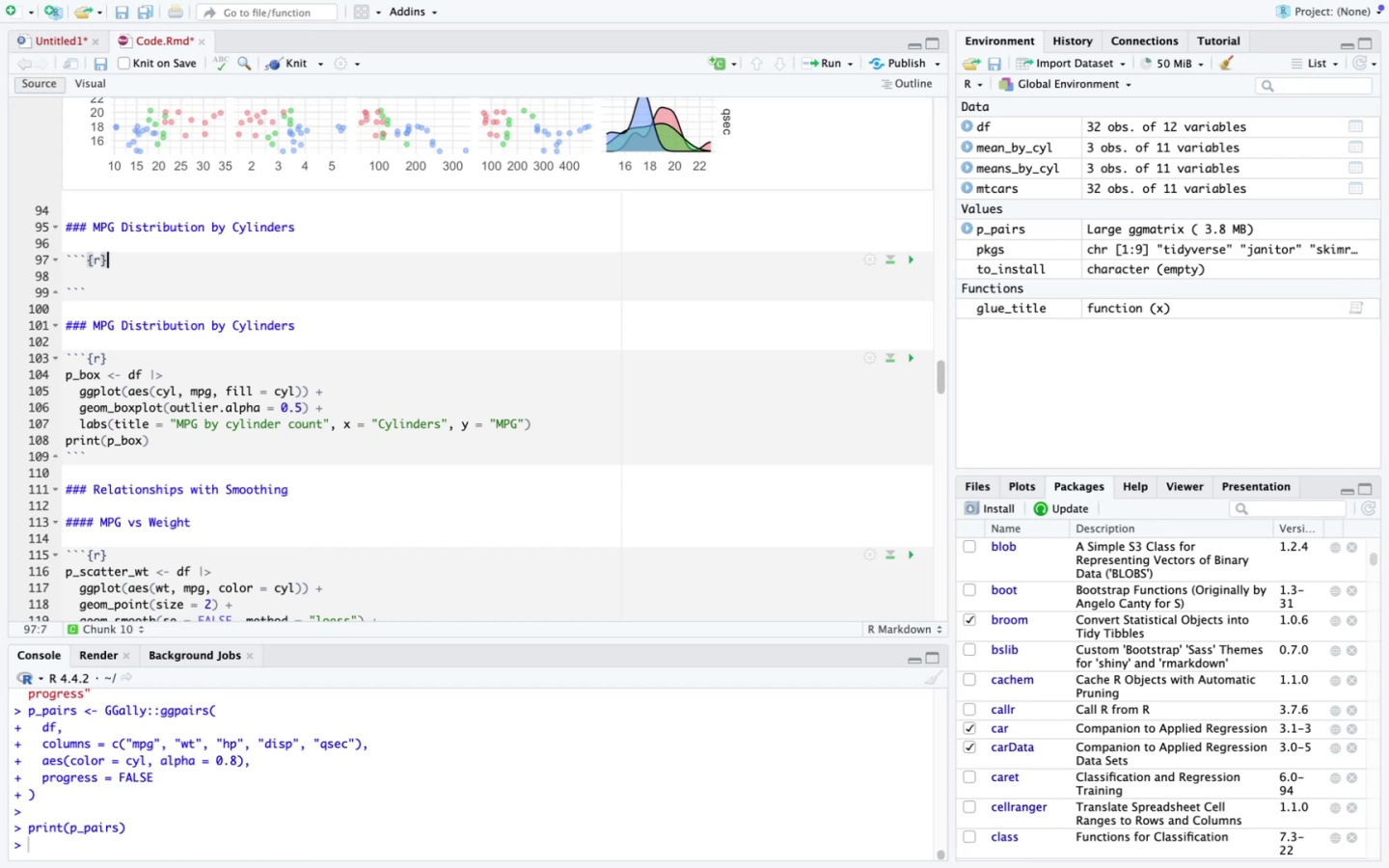 
key(ArrowDown)
 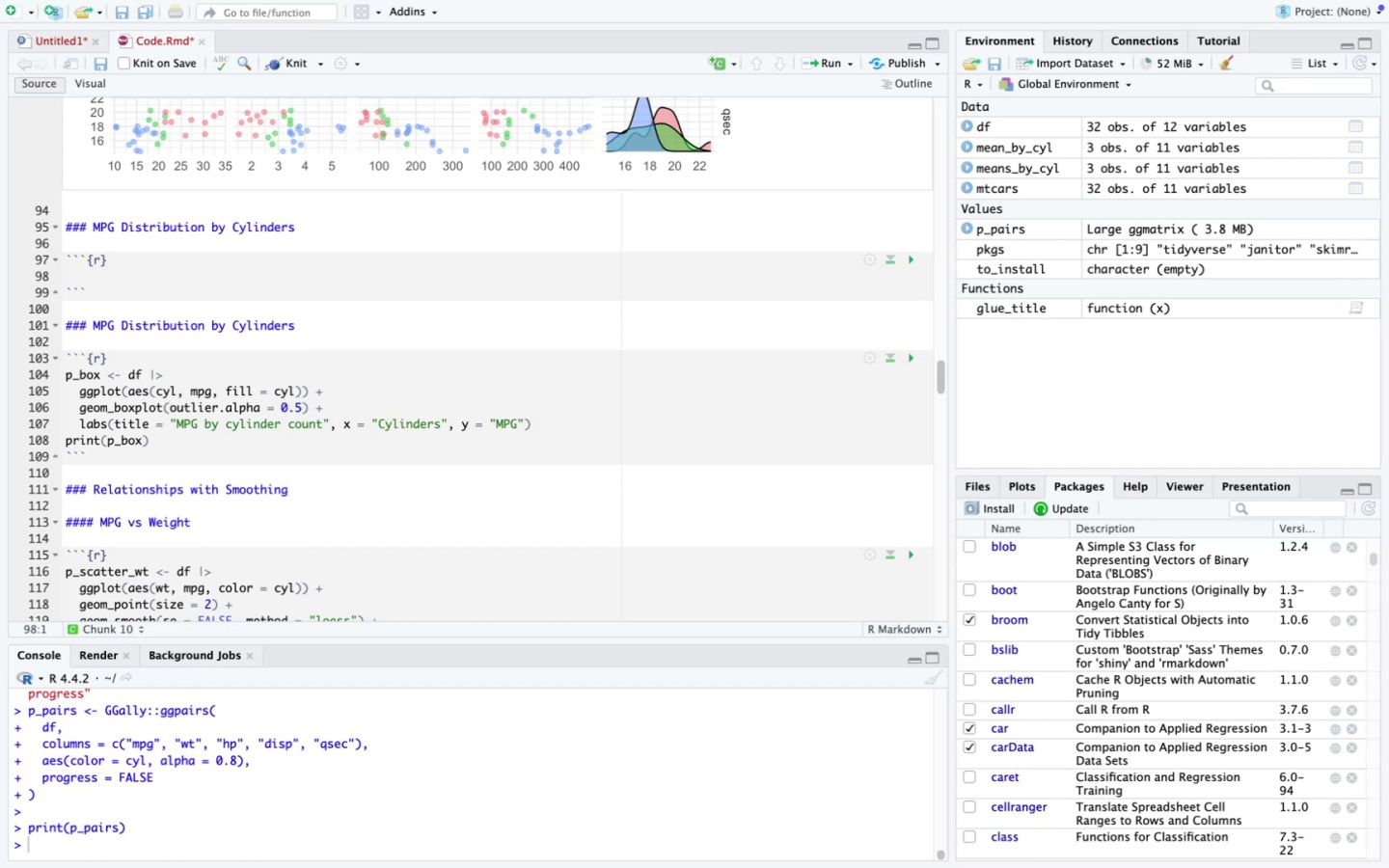 
type(p_box <- df )
 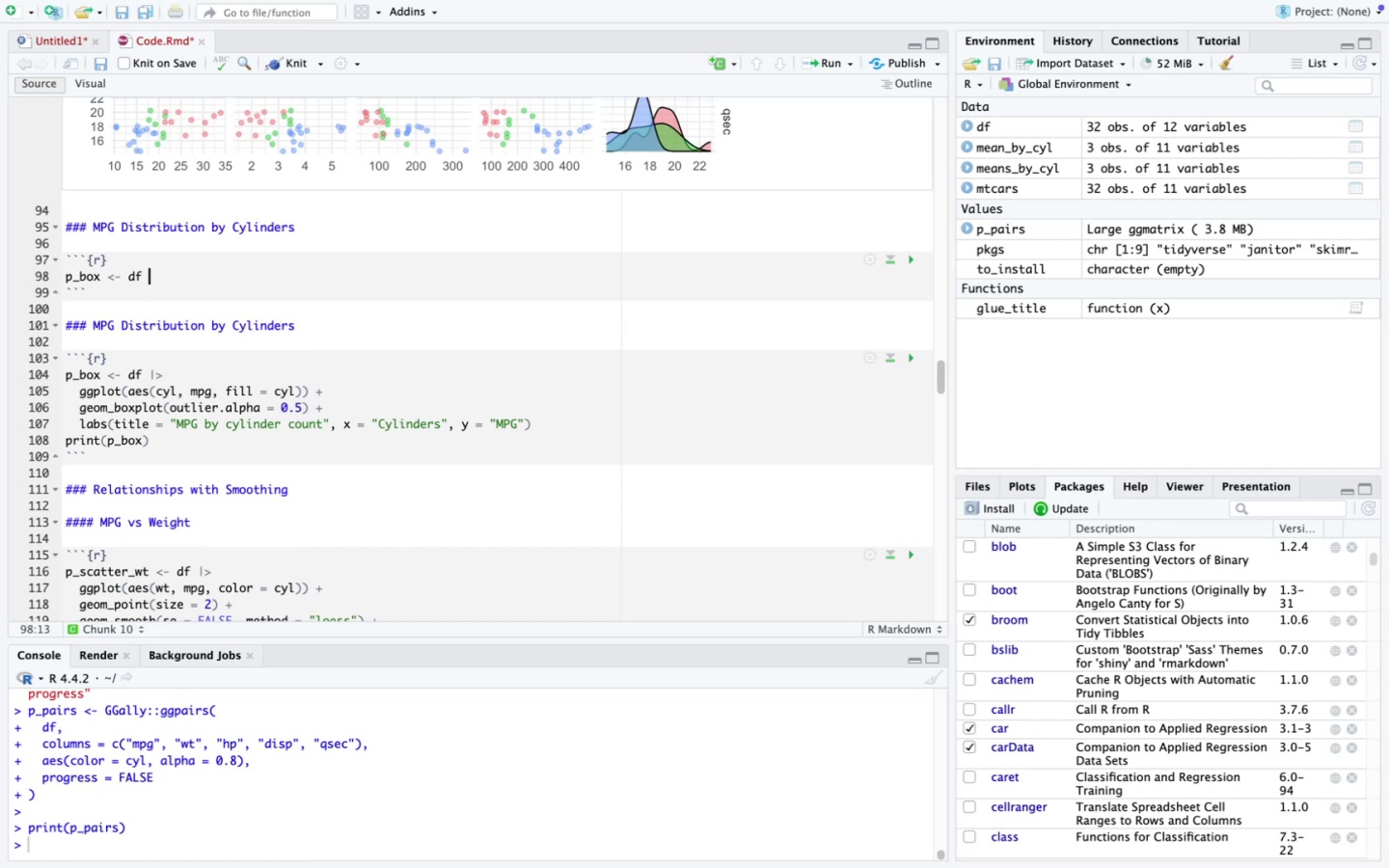 
key(Meta+V)
 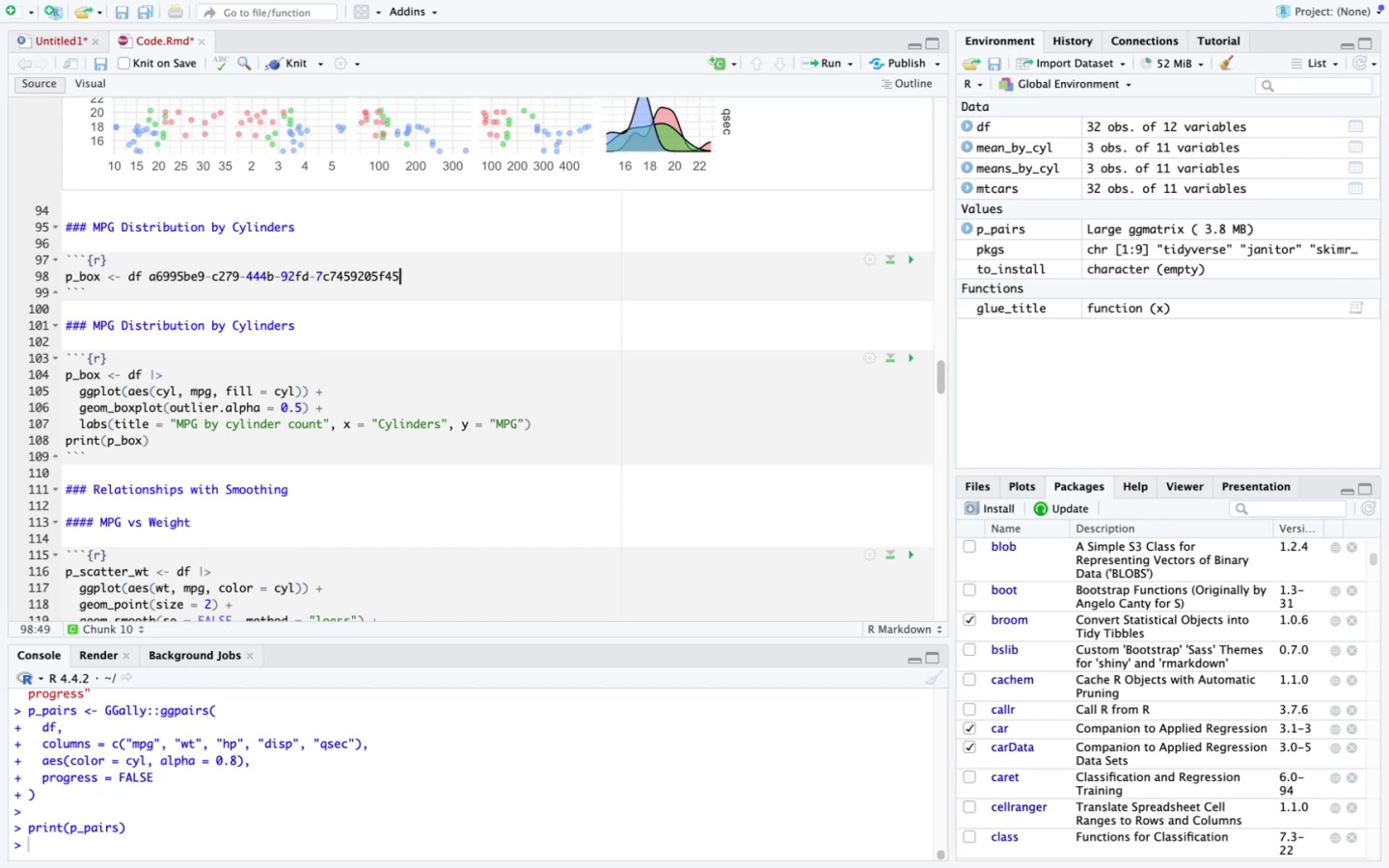 
key(Meta+CommandLeft)
 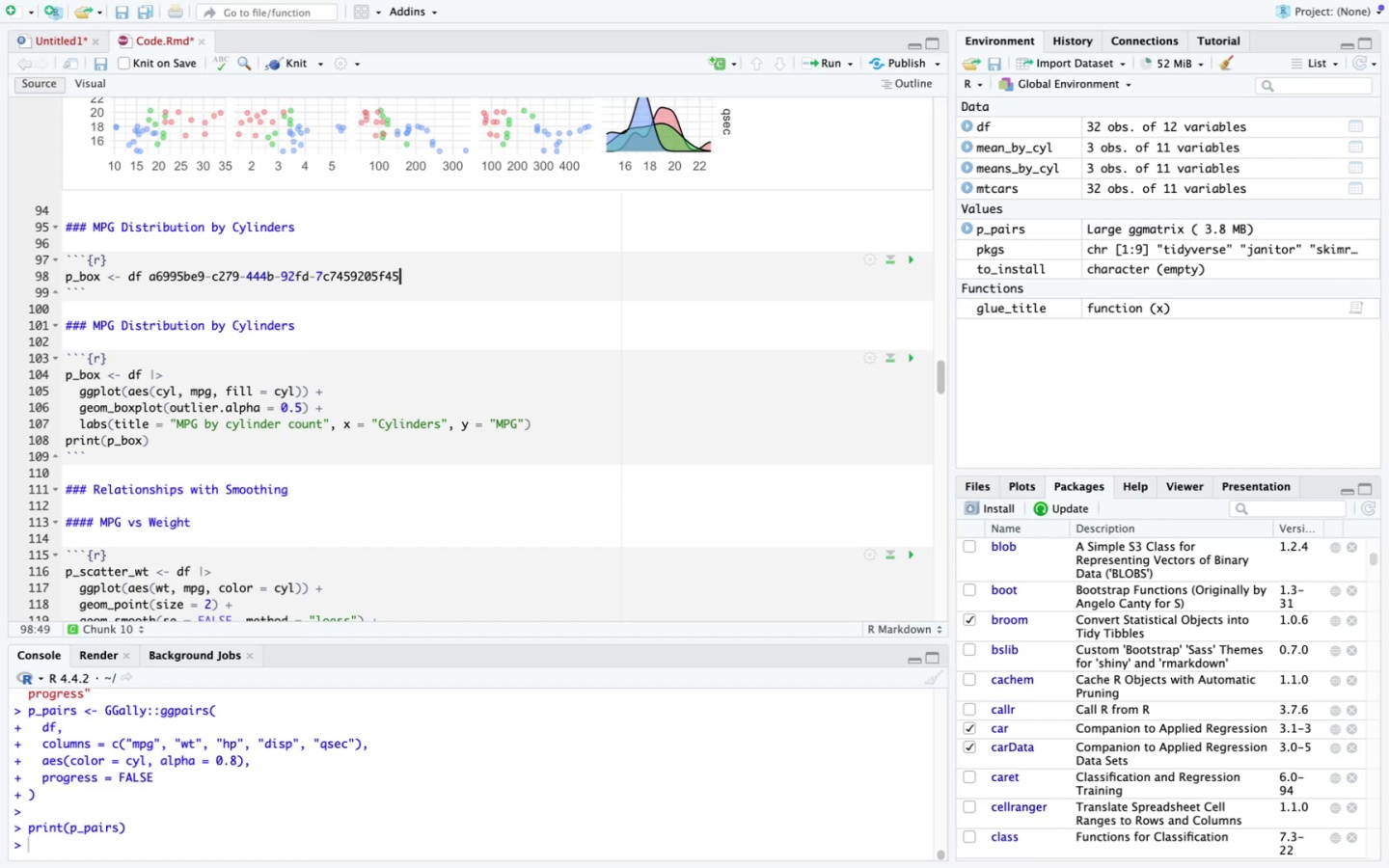 
key(Meta+Z)
 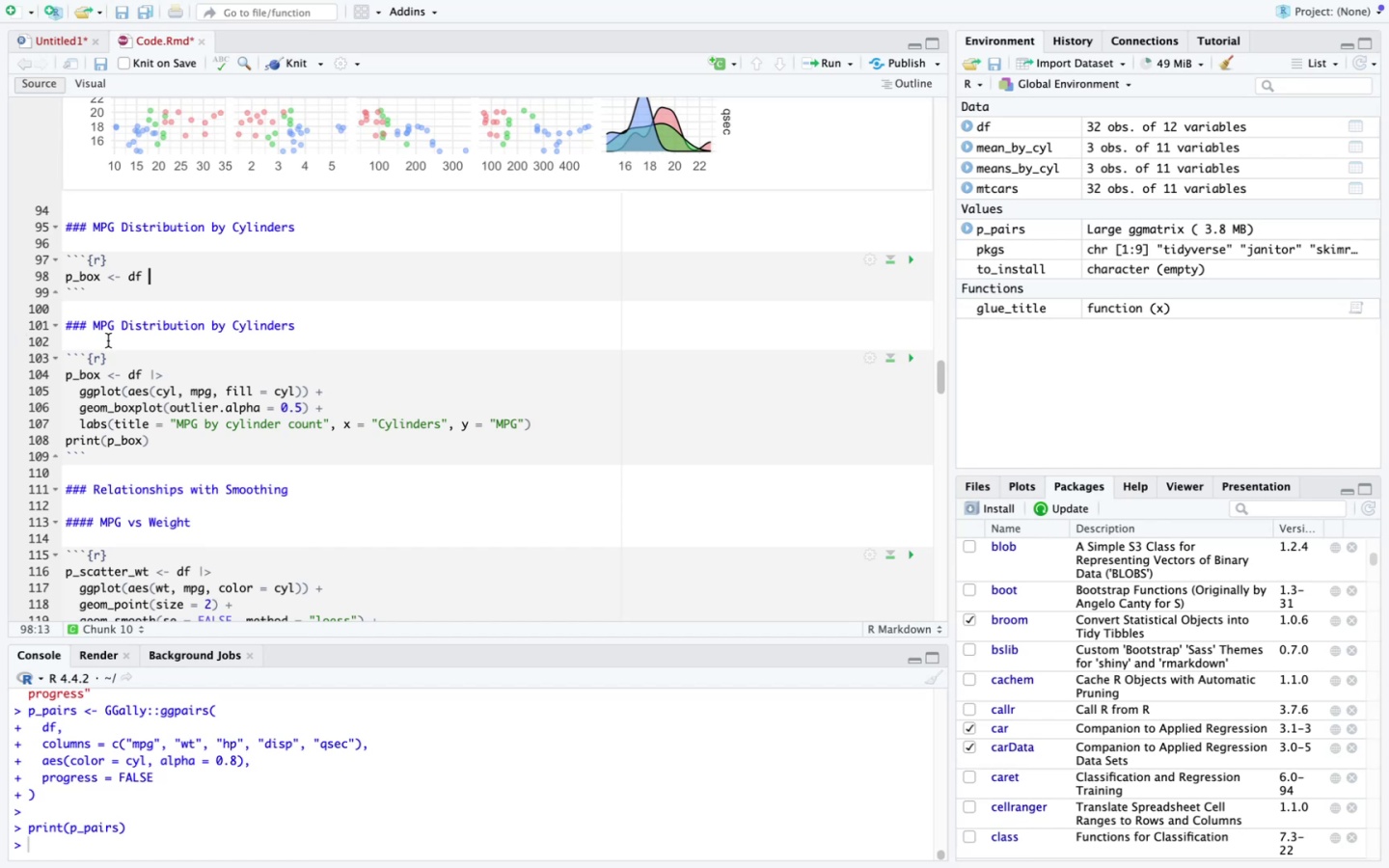 
left_click_drag(start_coordinate=[145, 372], to_coordinate=[168, 376])
 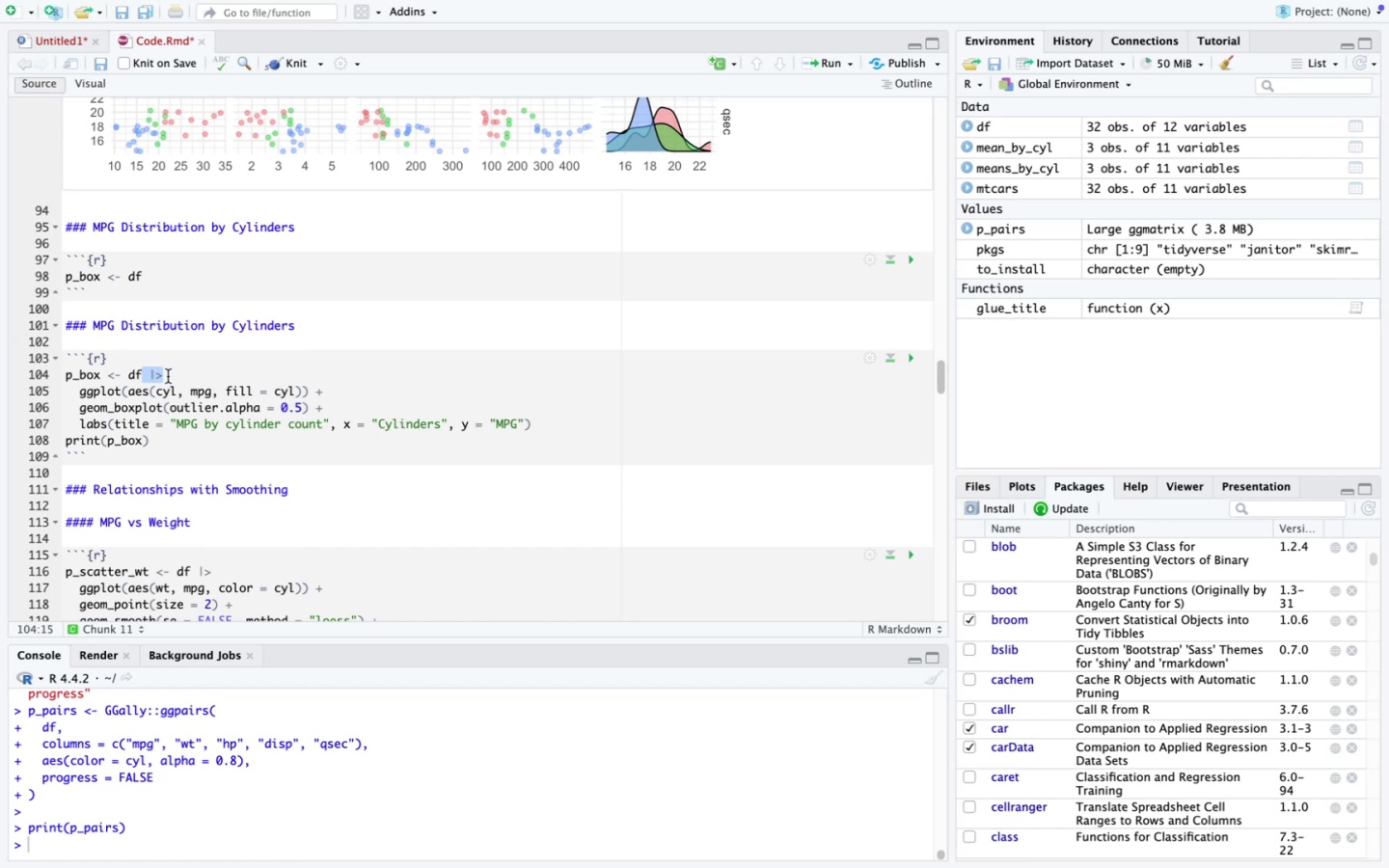 
key(Meta+C)
 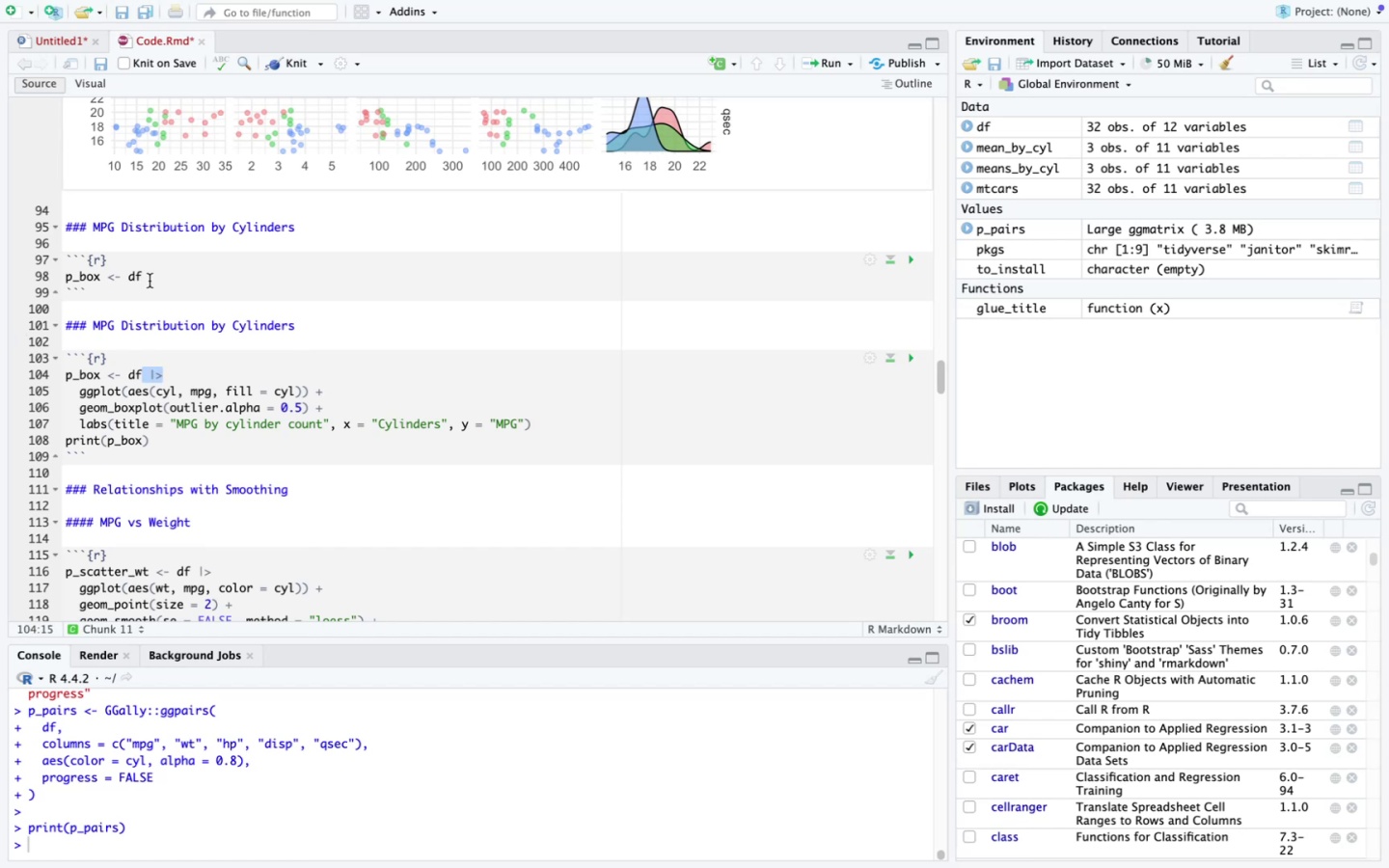 
left_click([150, 280])
 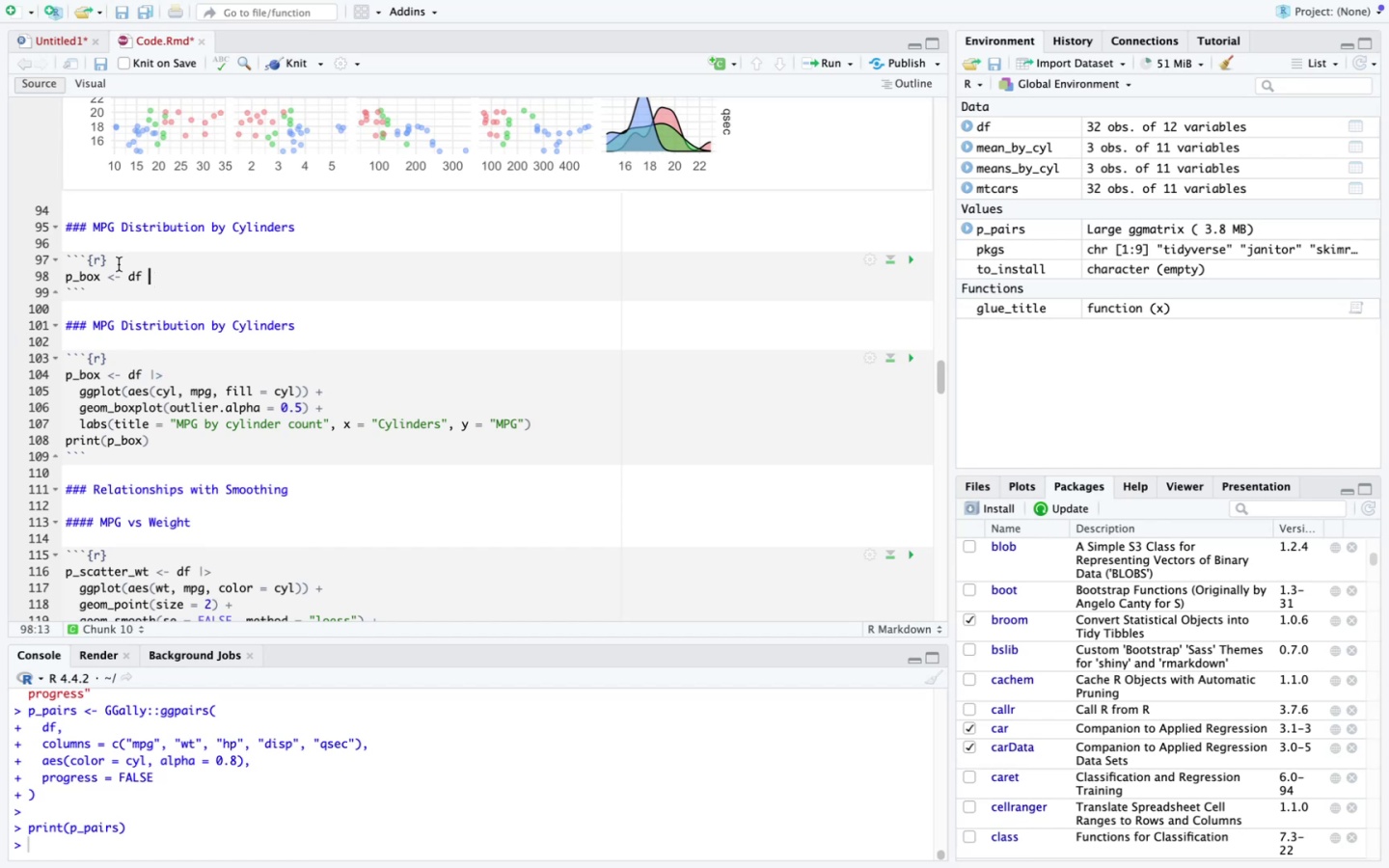 
key(Backspace)
 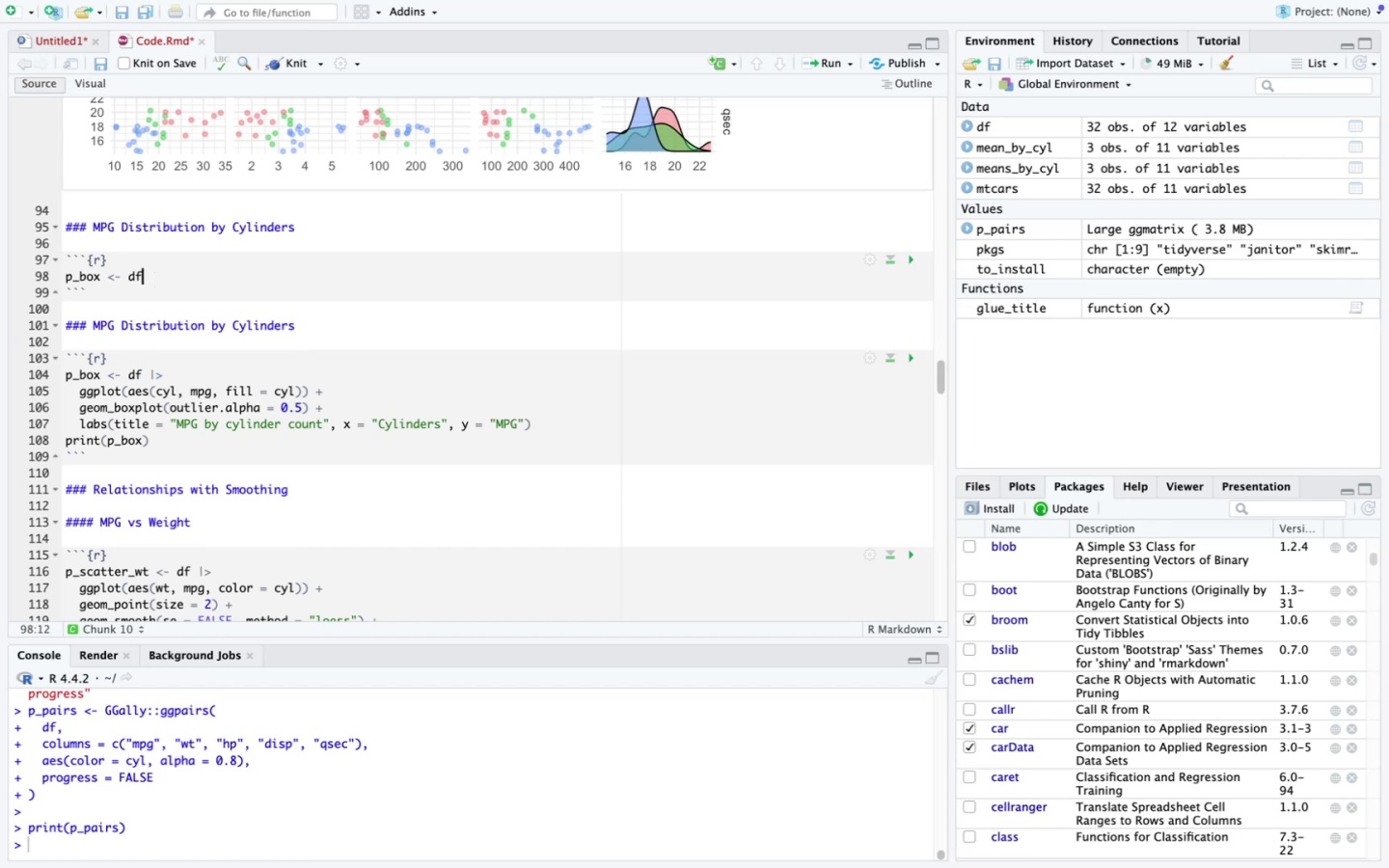 
key(Meta+CommandLeft)
 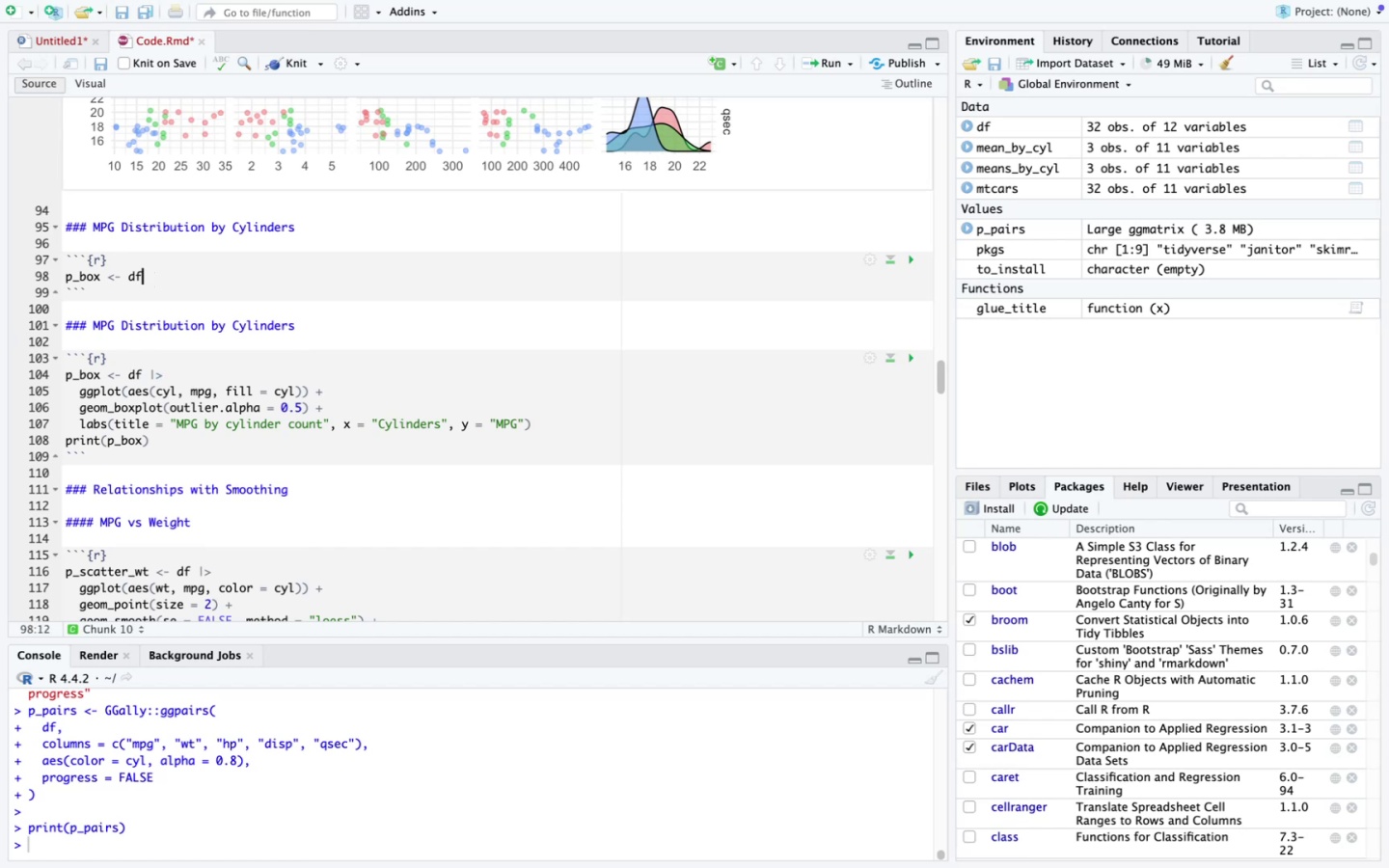 
key(Meta+V)
 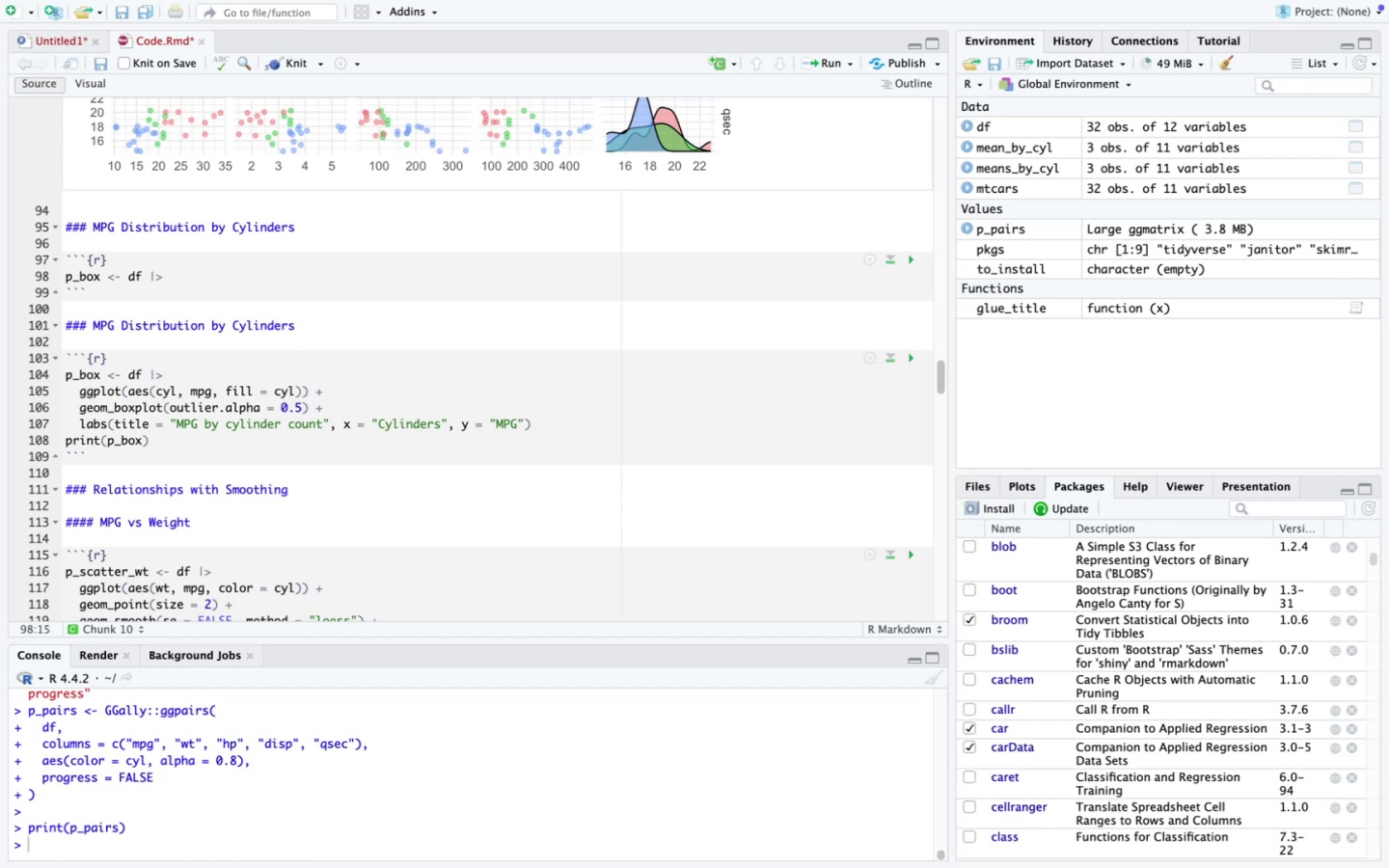 
key(Enter)
 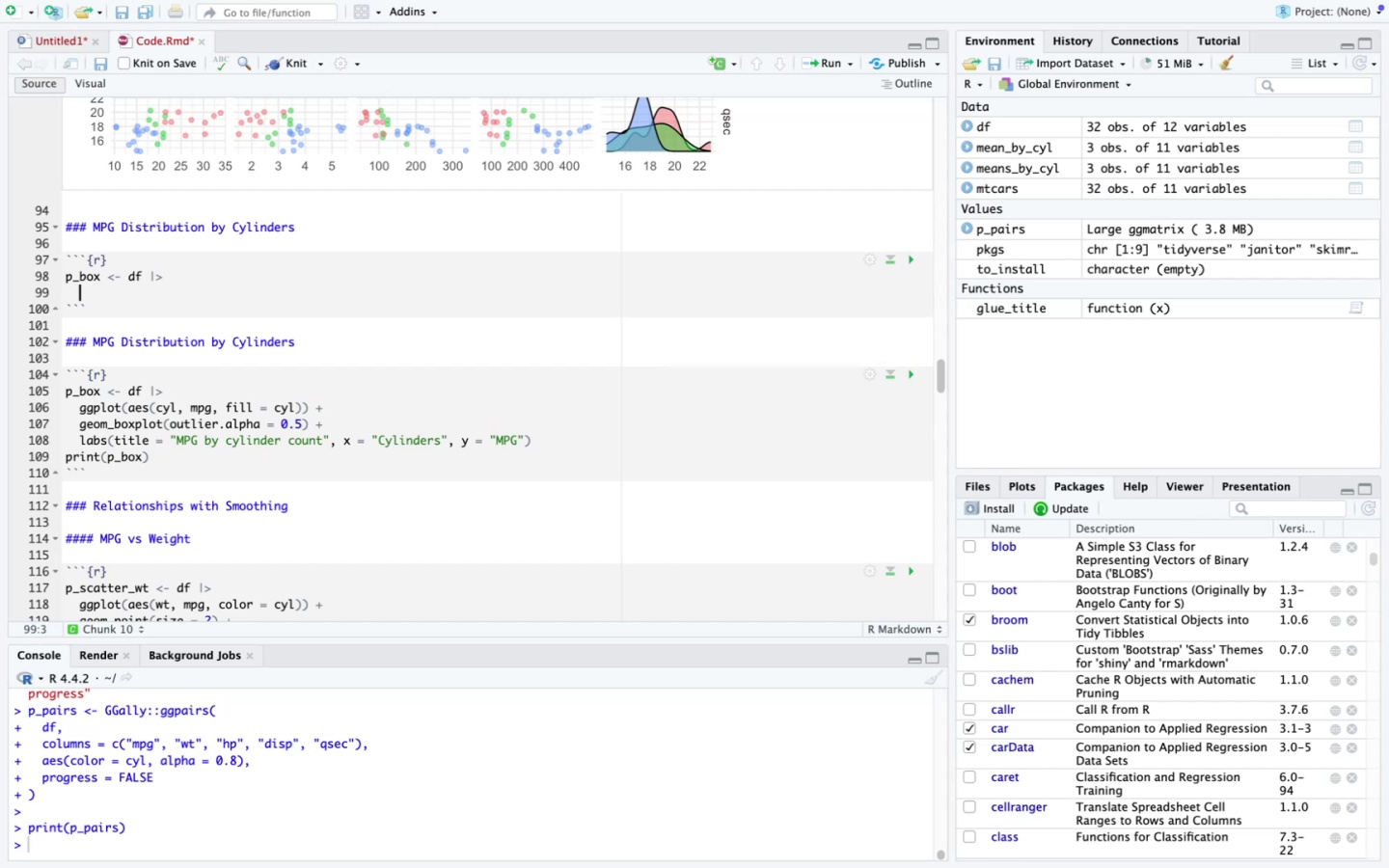 
type(ggplot(aes(cyl, mpg, fu)
key(Backspace)
type(ill - )
key(Backspace)
key(Backspace)
type(= cyl)
 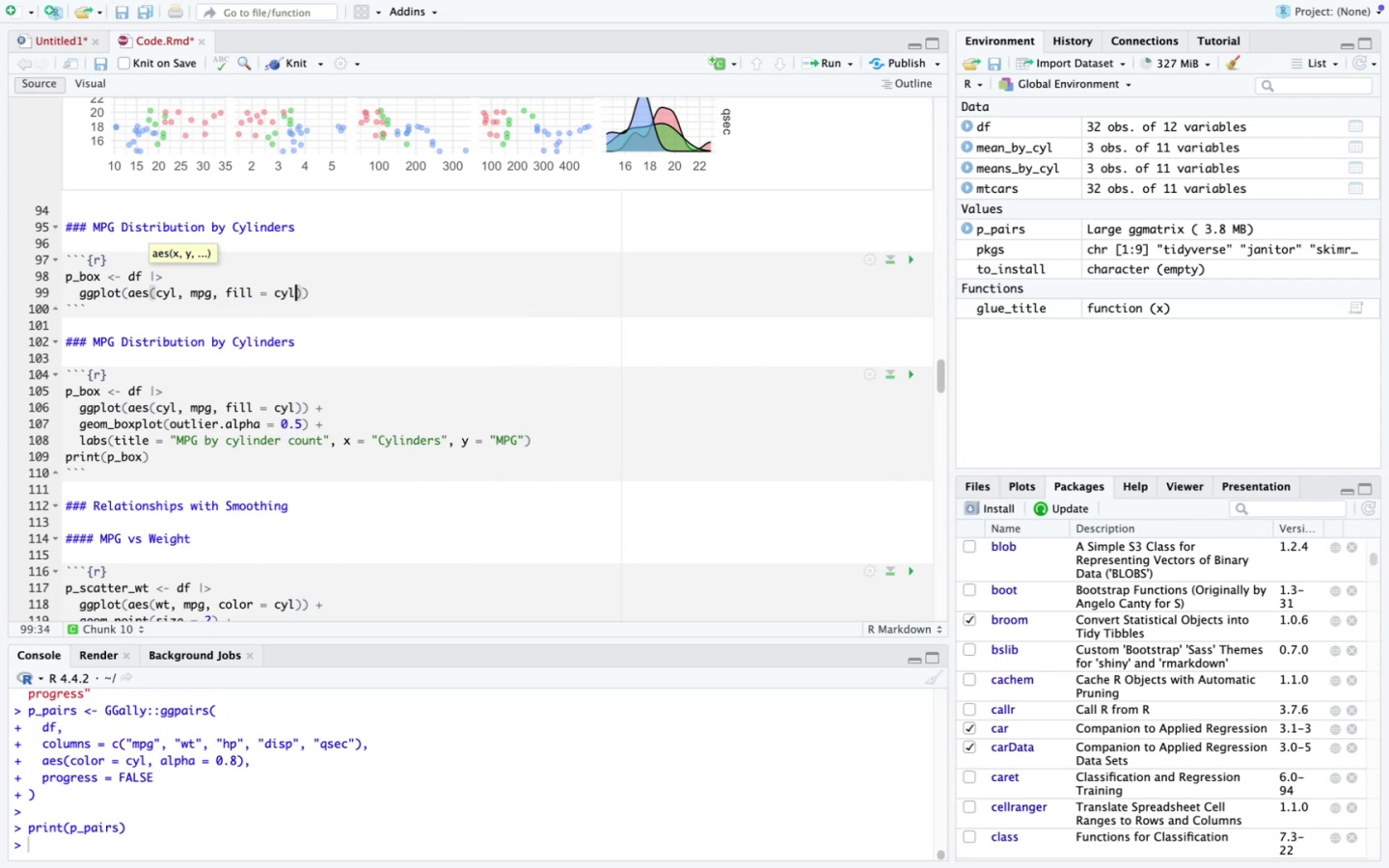 
 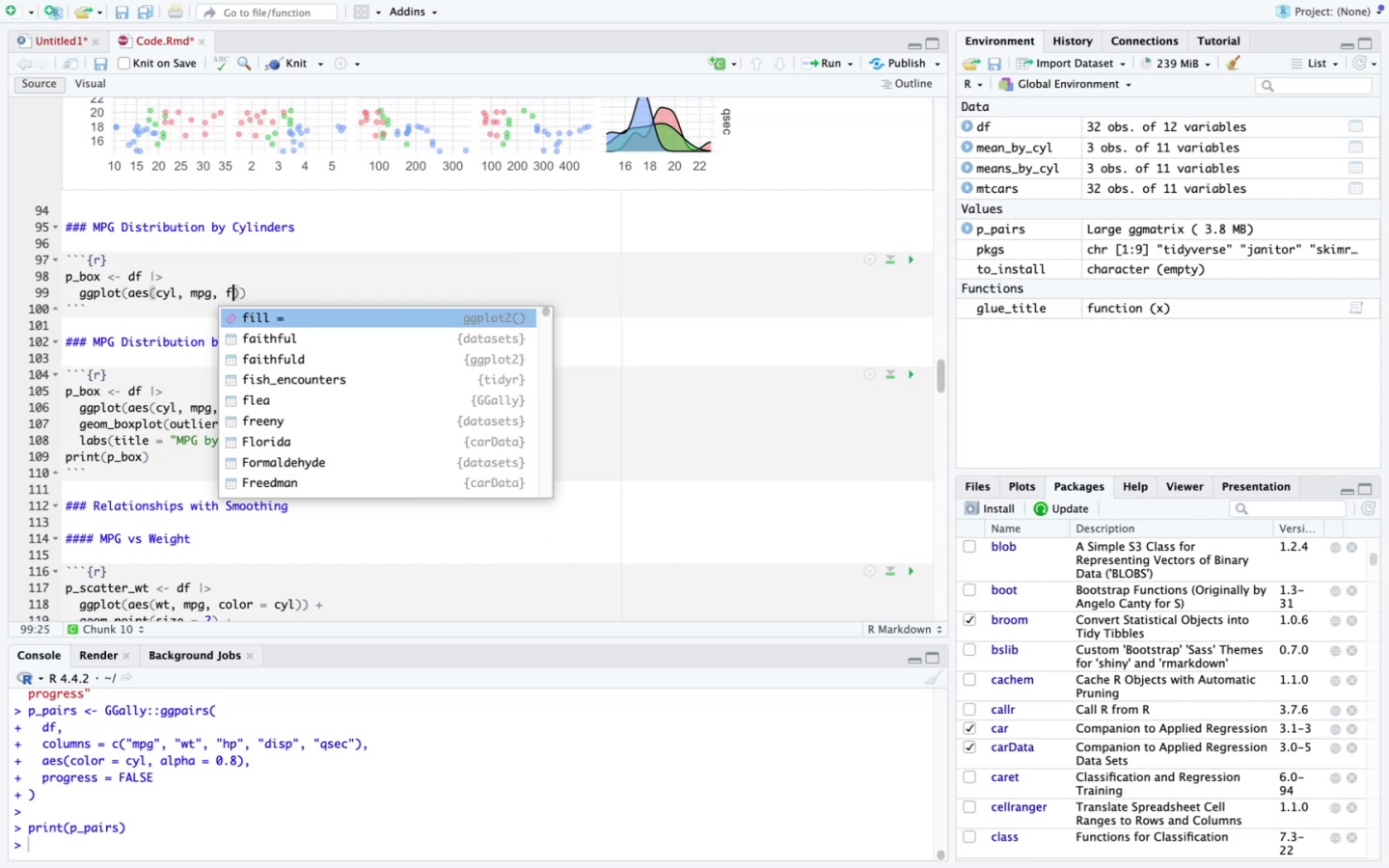 
key(ArrowRight)
 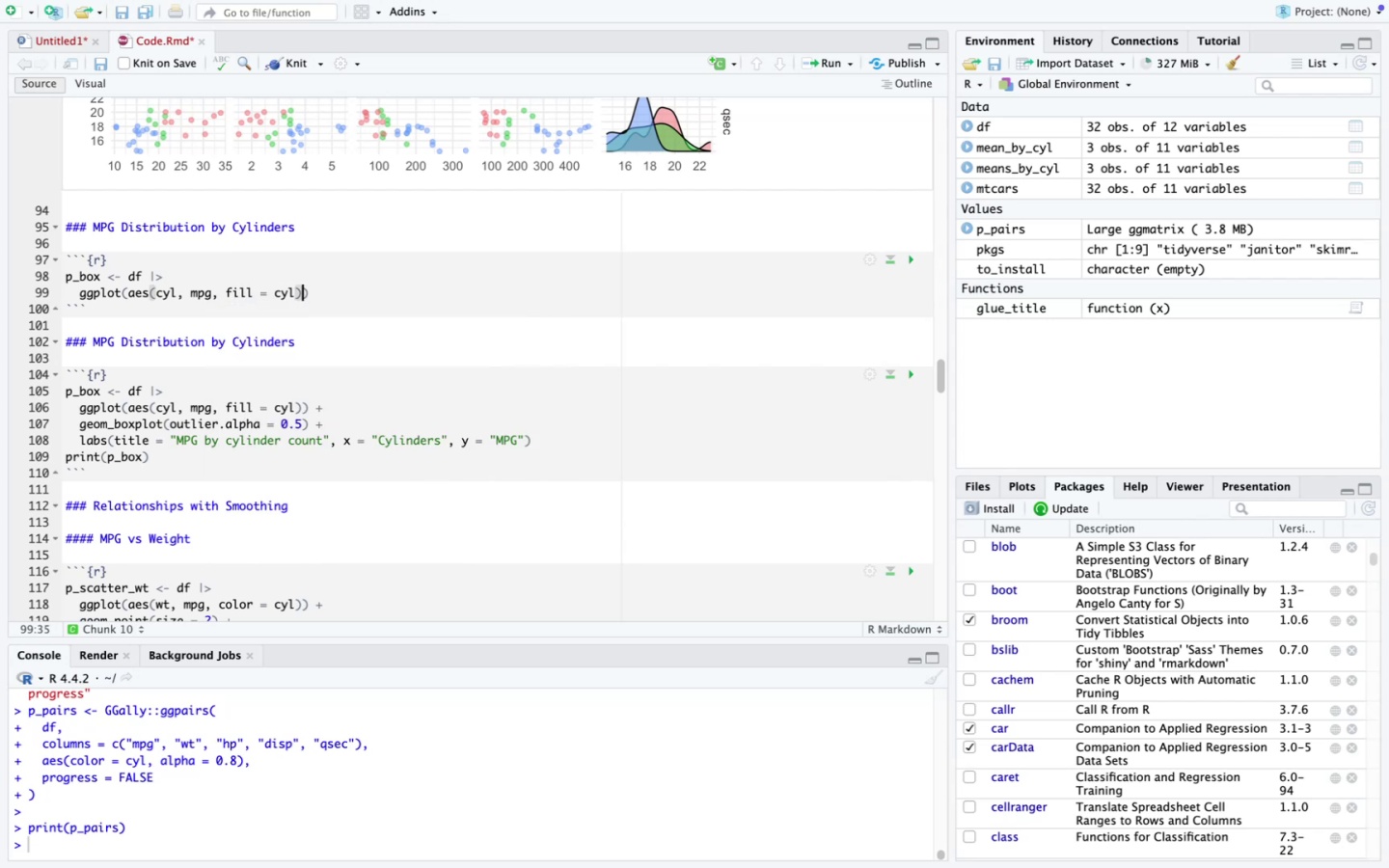 
key(ArrowRight)
 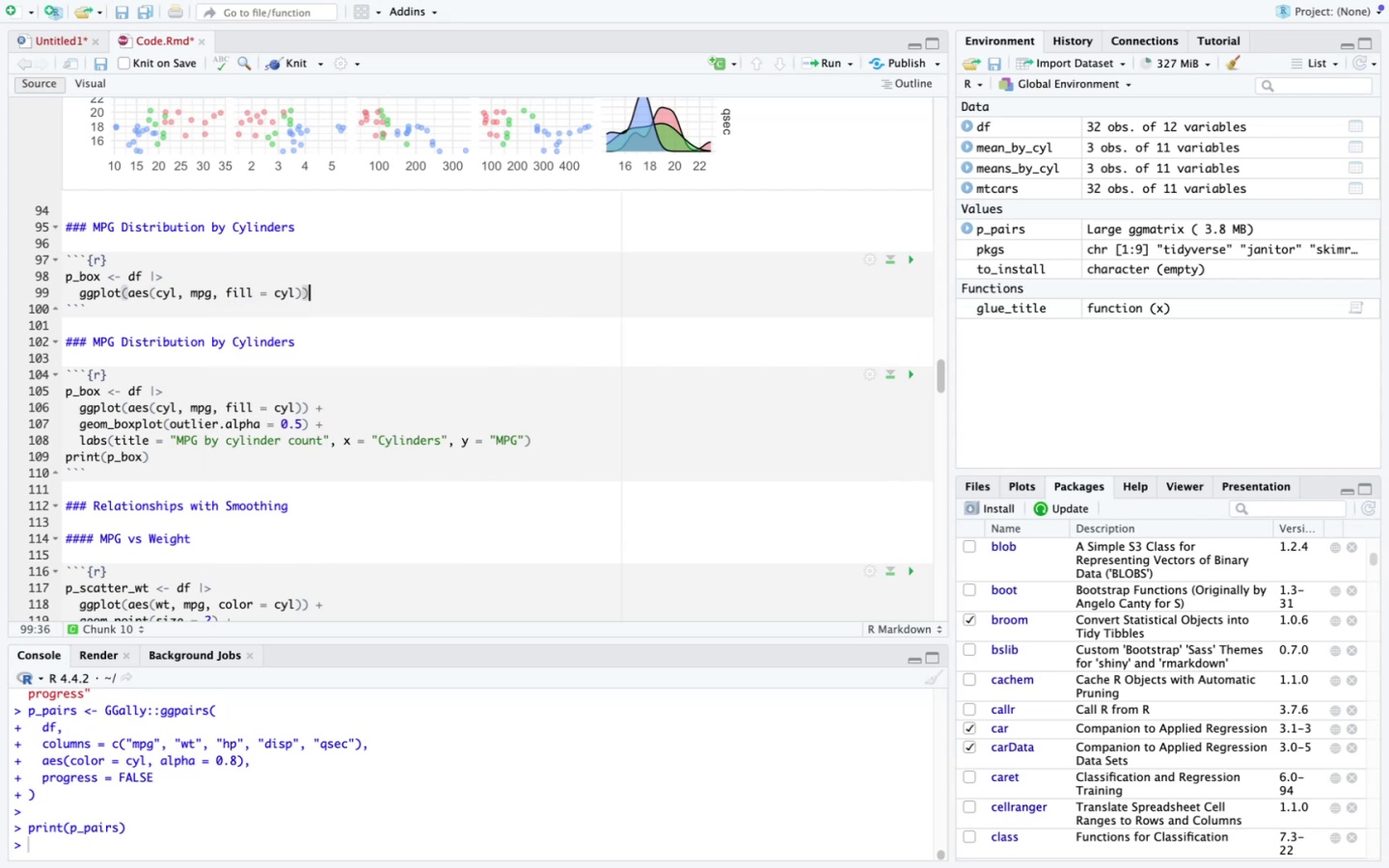 
key(Space)
 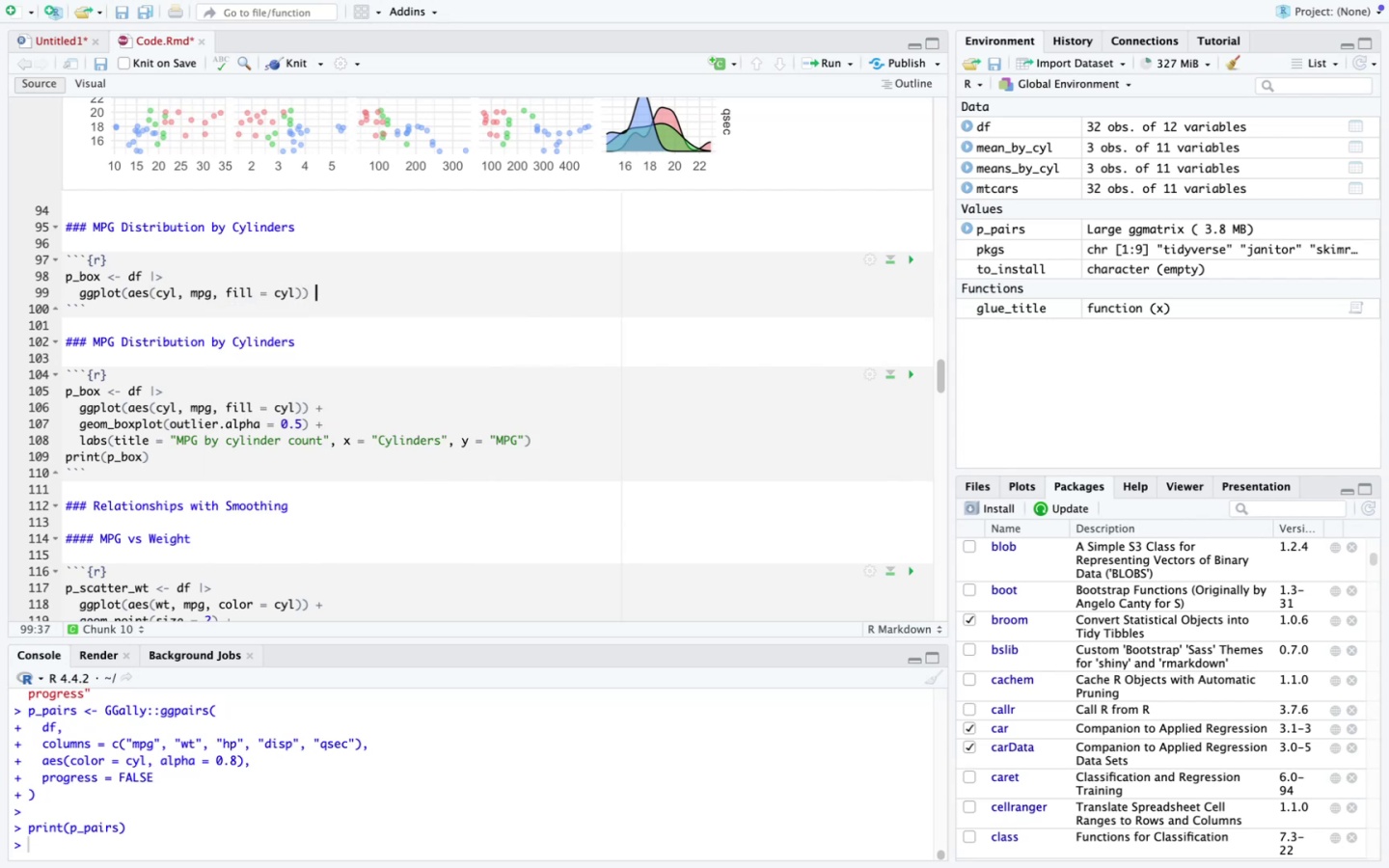 
key(Shift+ShiftLeft)
 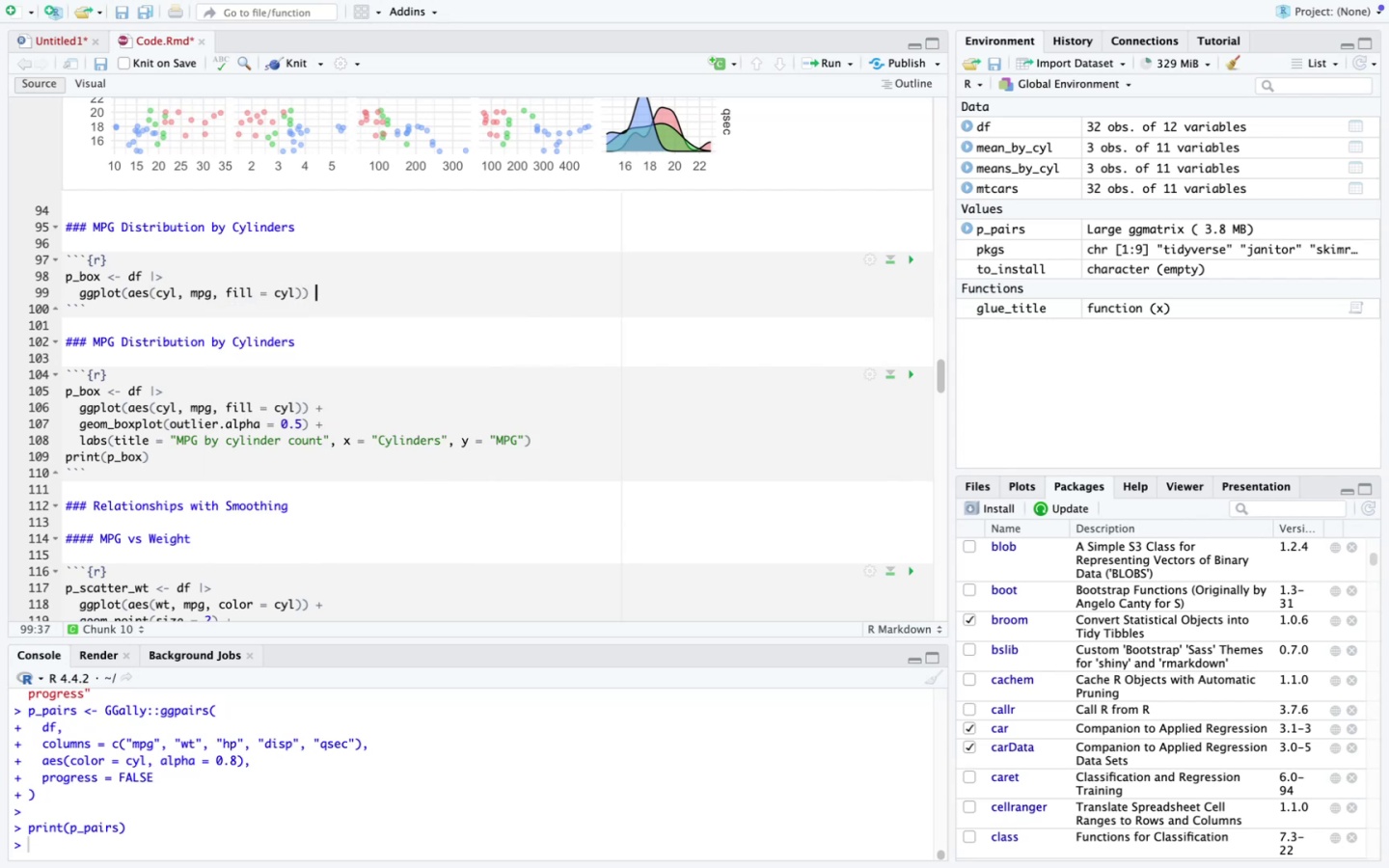 
key(Shift+Minus)
 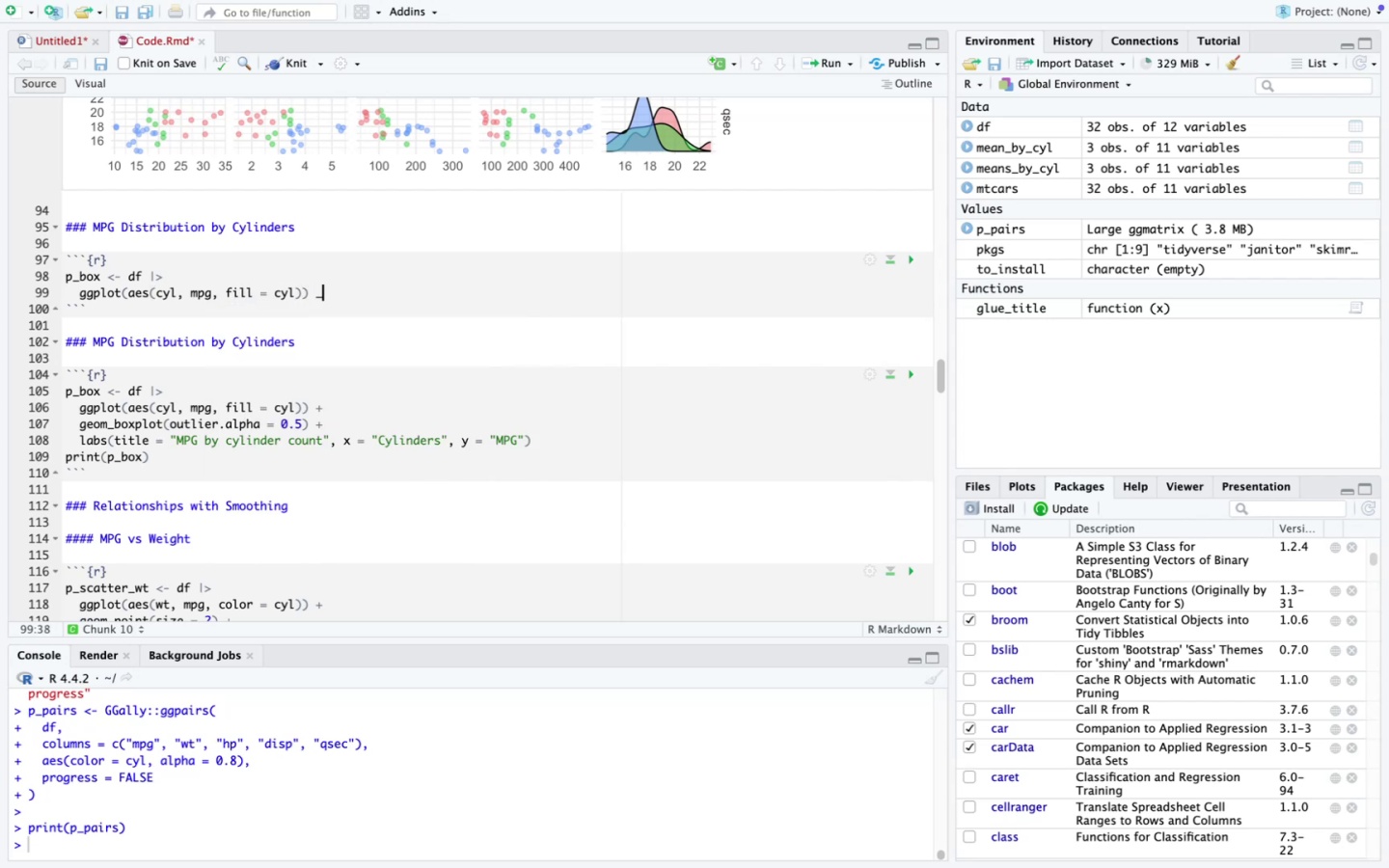 
key(Backspace)
 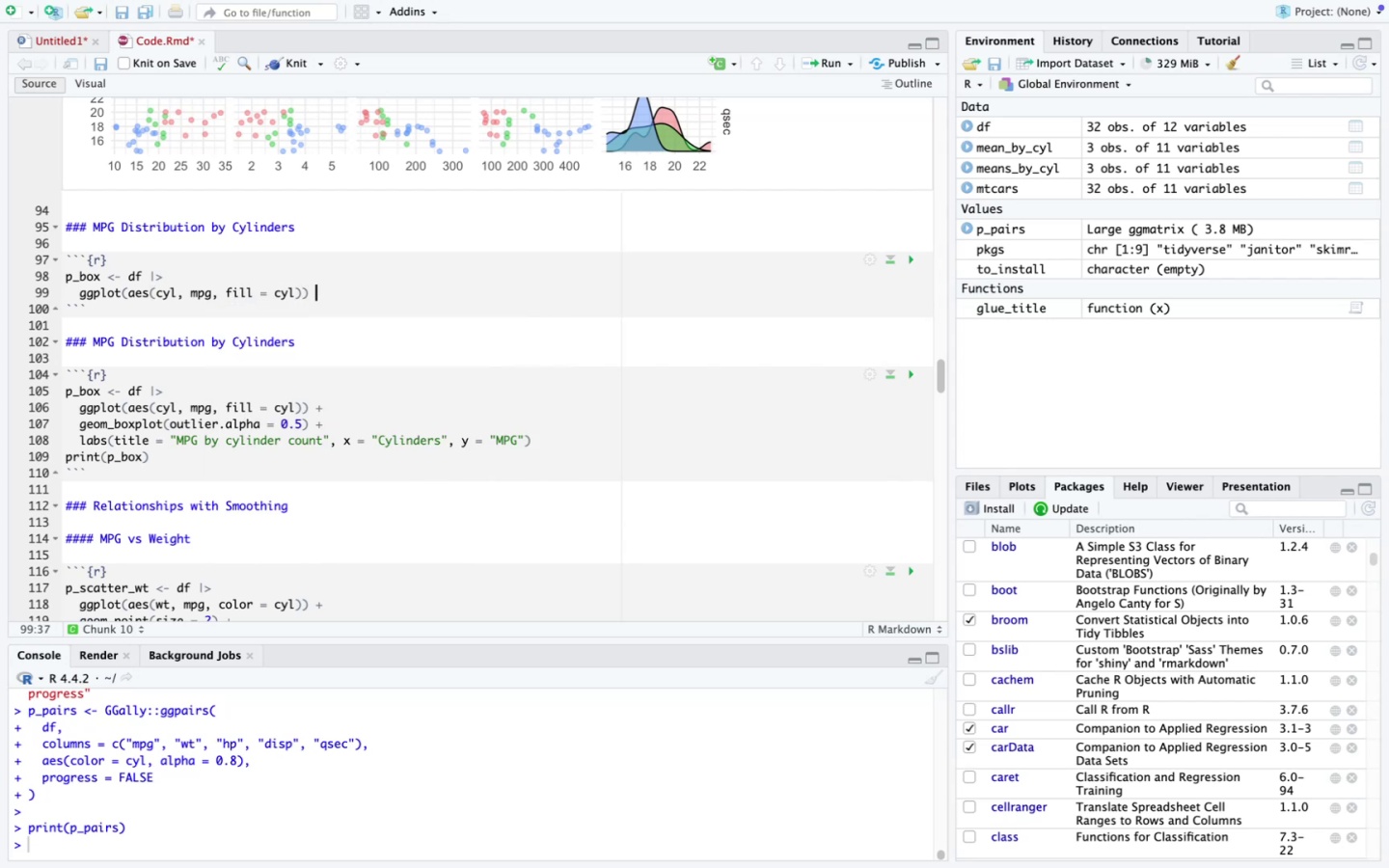 
key(Shift+ShiftLeft)
 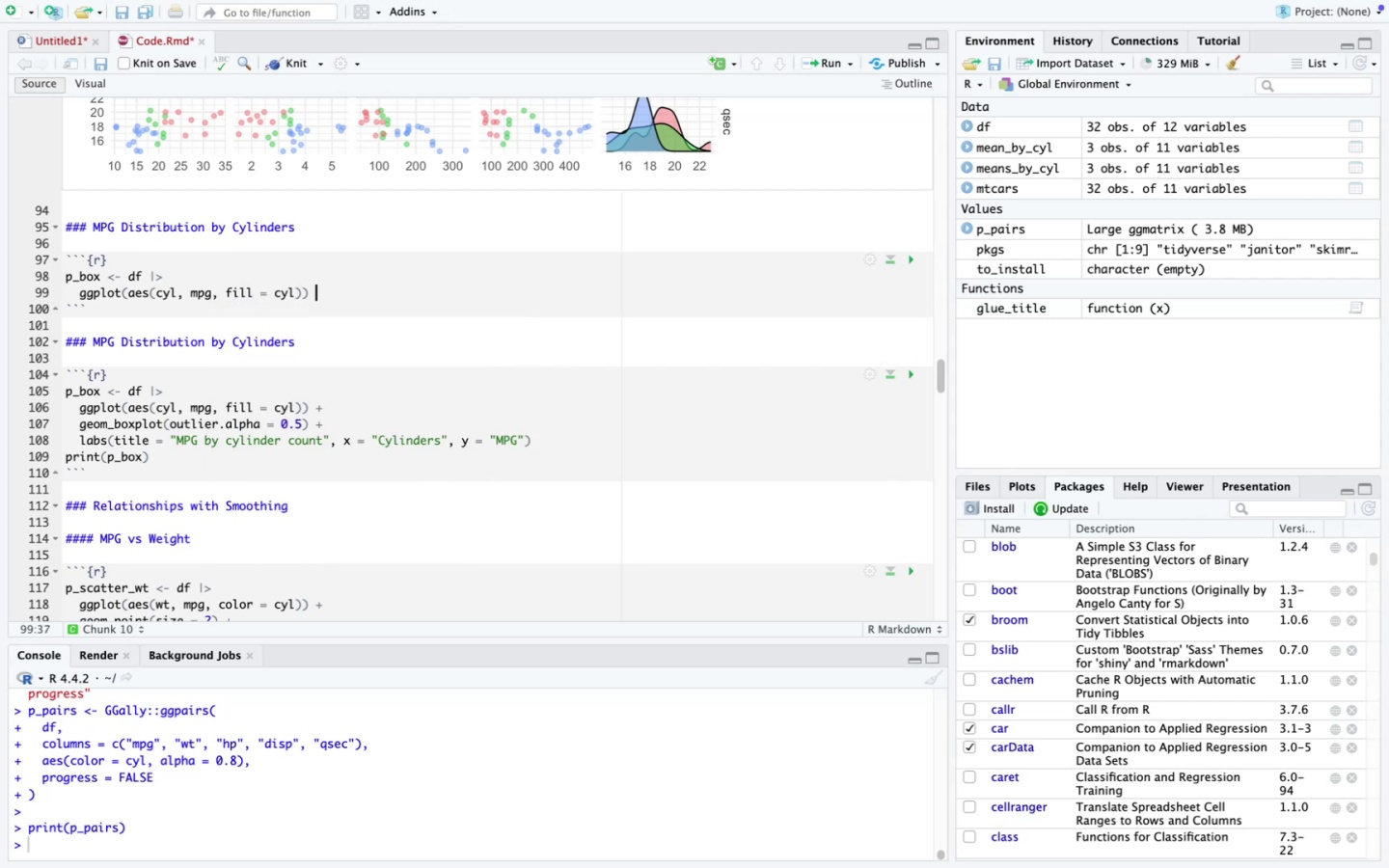 
key(Shift+Minus)
 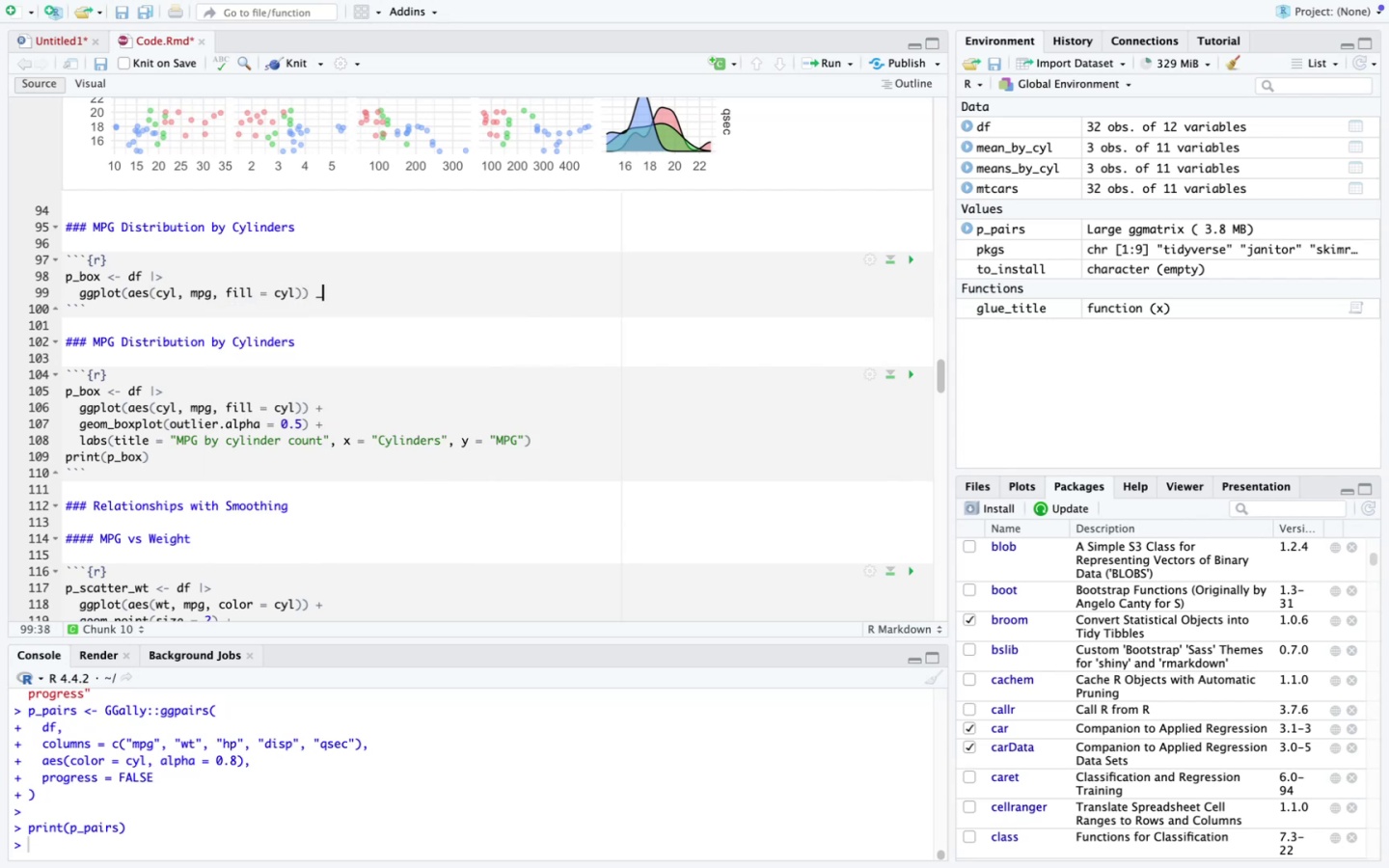 
key(Backspace)
 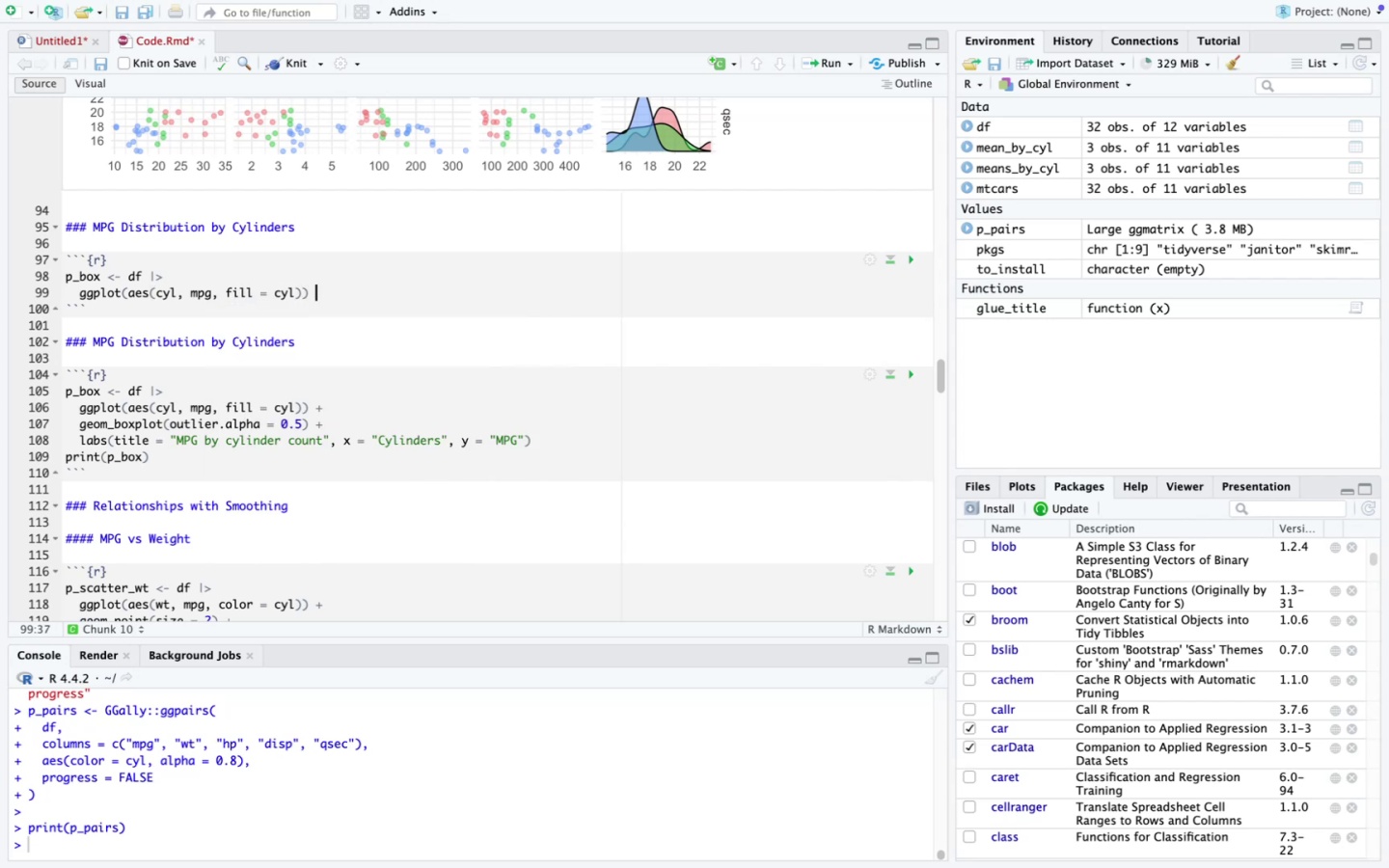 
key(Shift+ShiftLeft)
 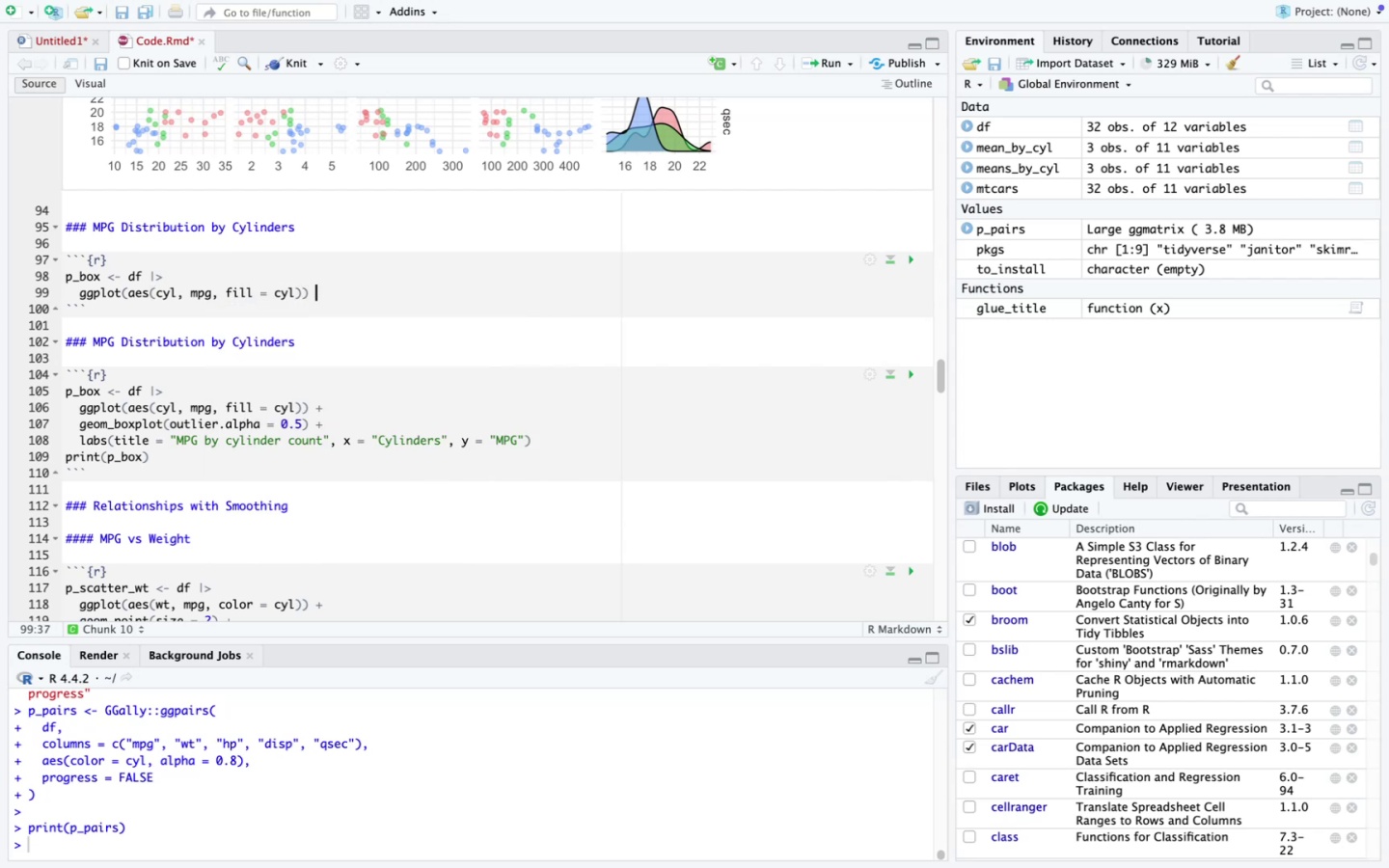 
key(Shift+Minus)
 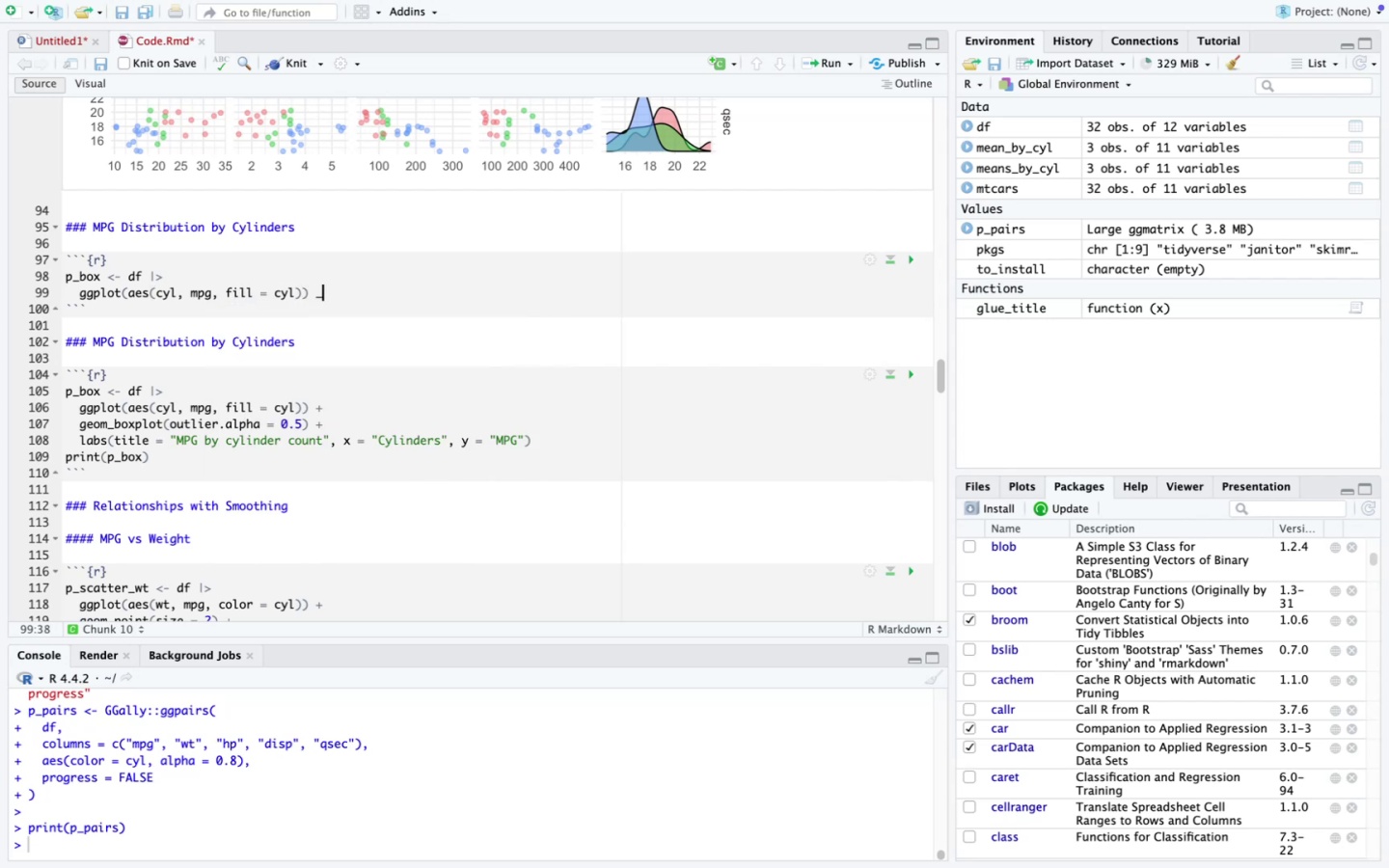 
key(Backspace)
 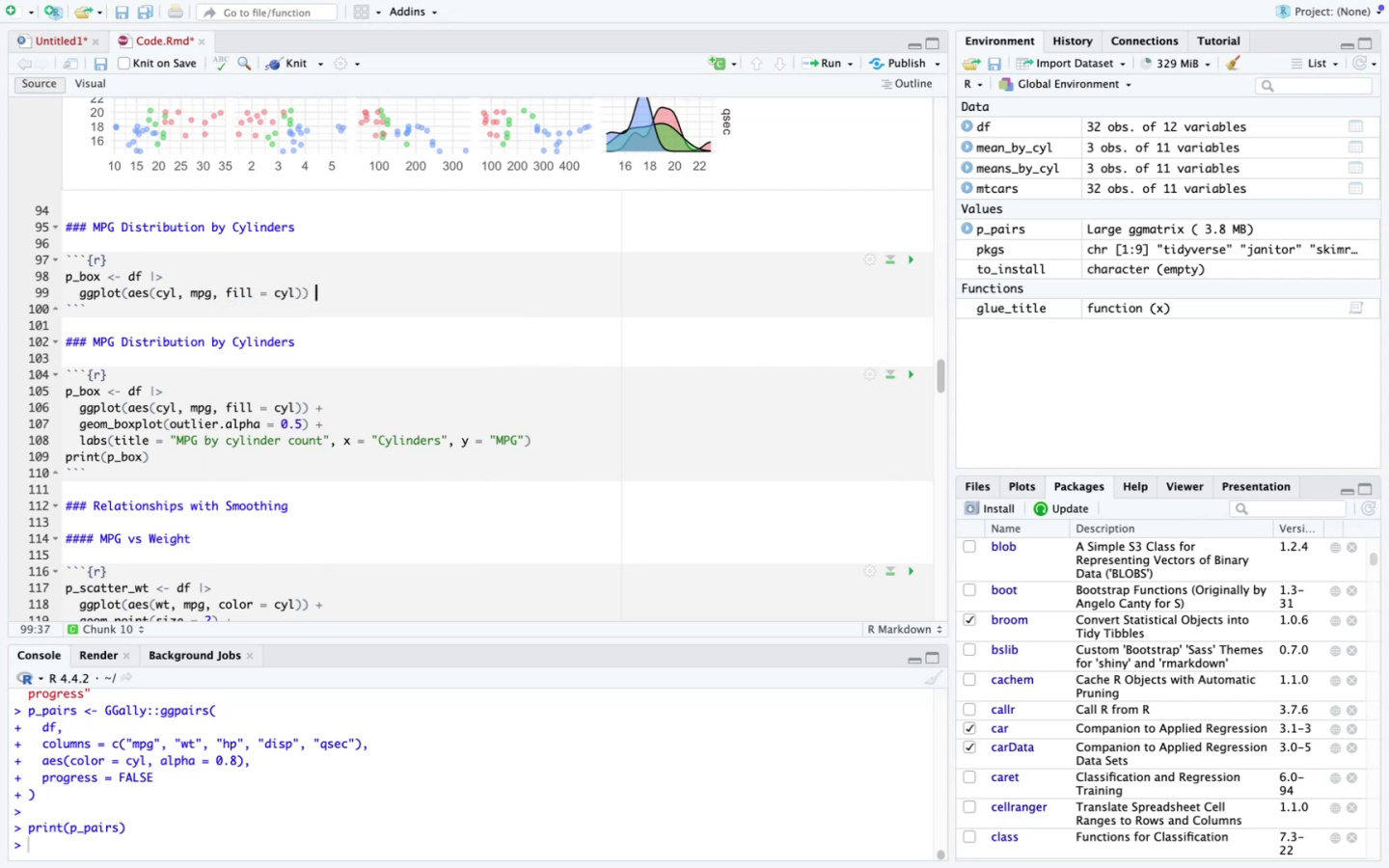 
key(Shift+Equal)
 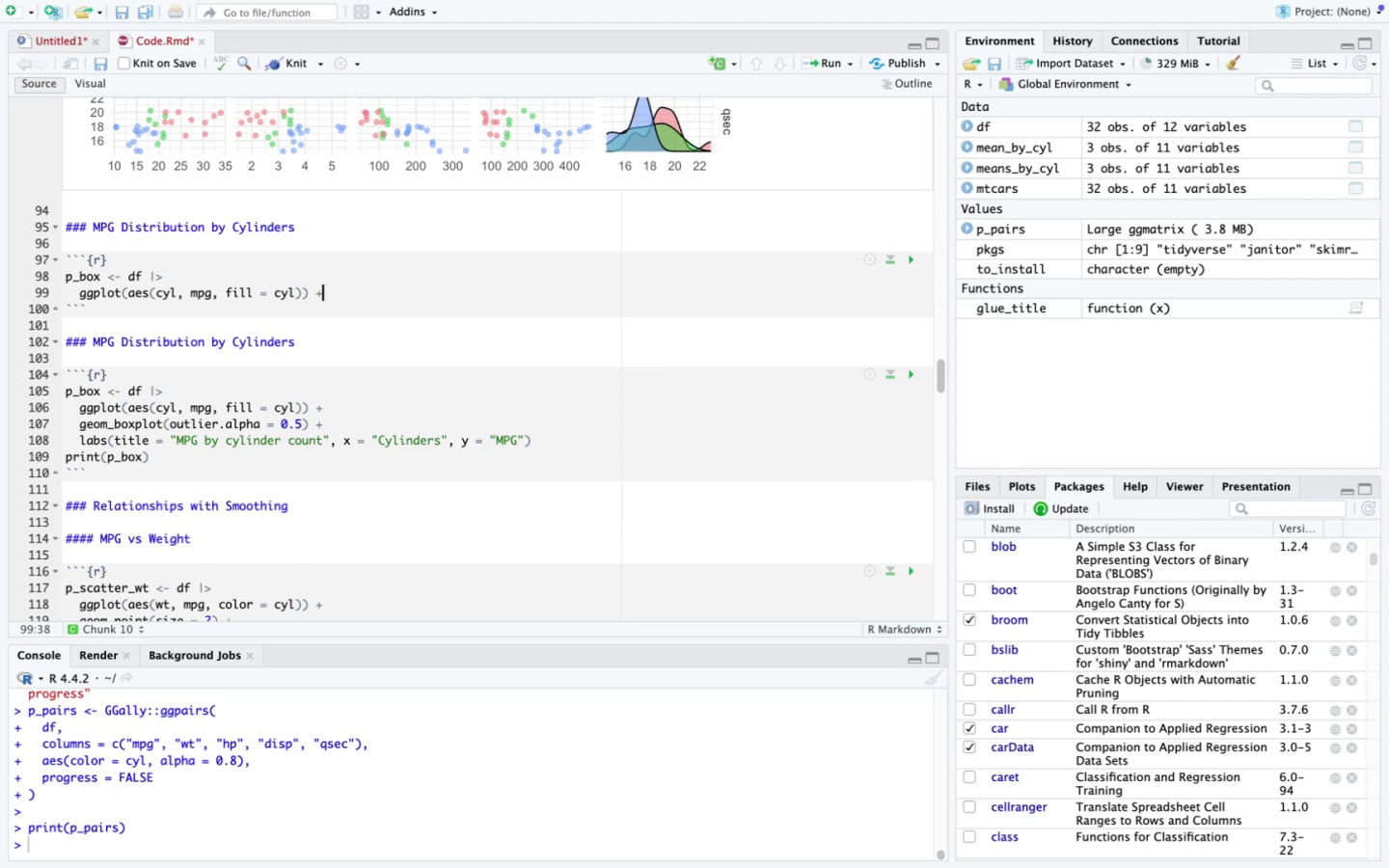 
key(Enter)
 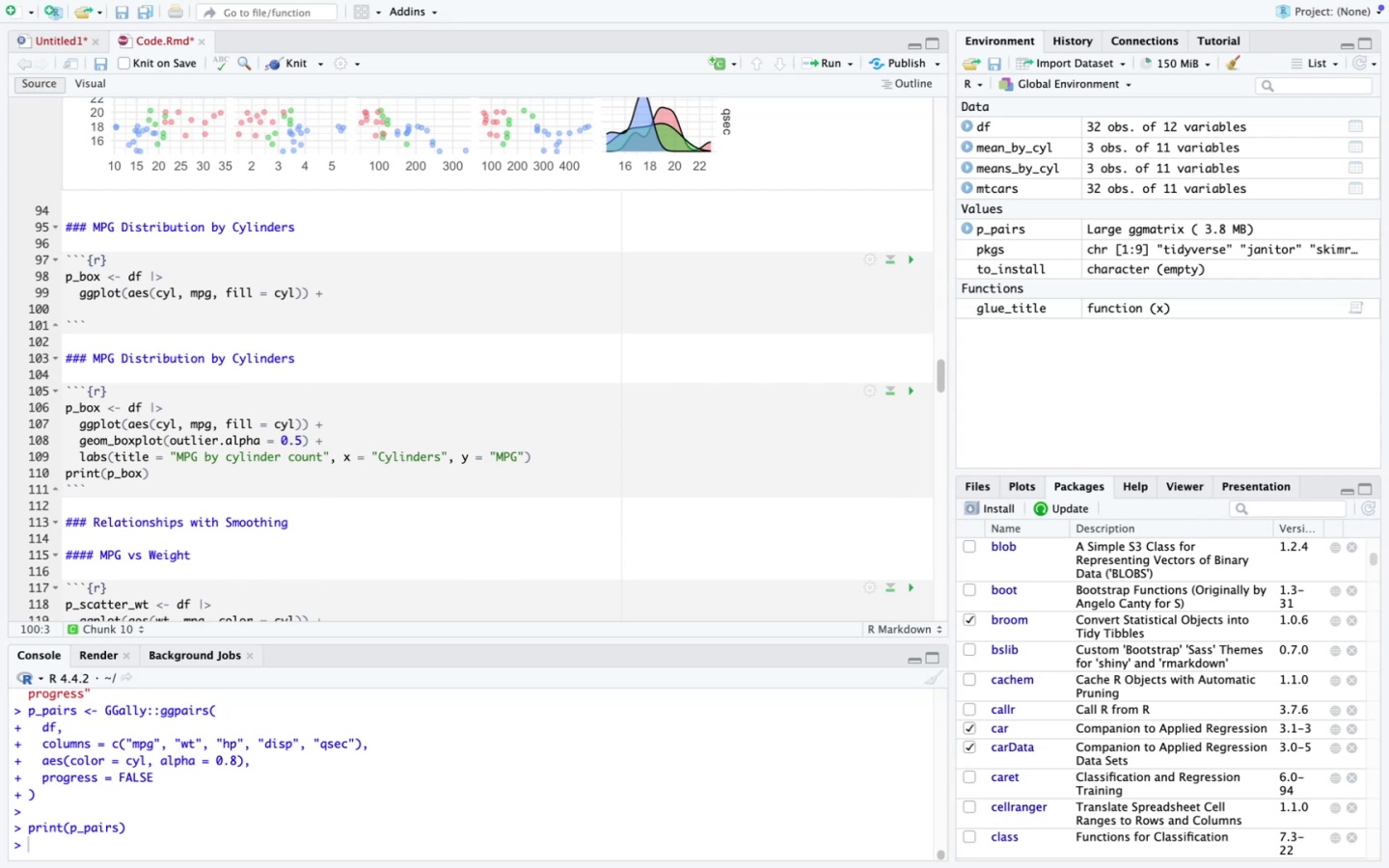 
type(geom_boxplot(outlier.alpha = 0.5)
 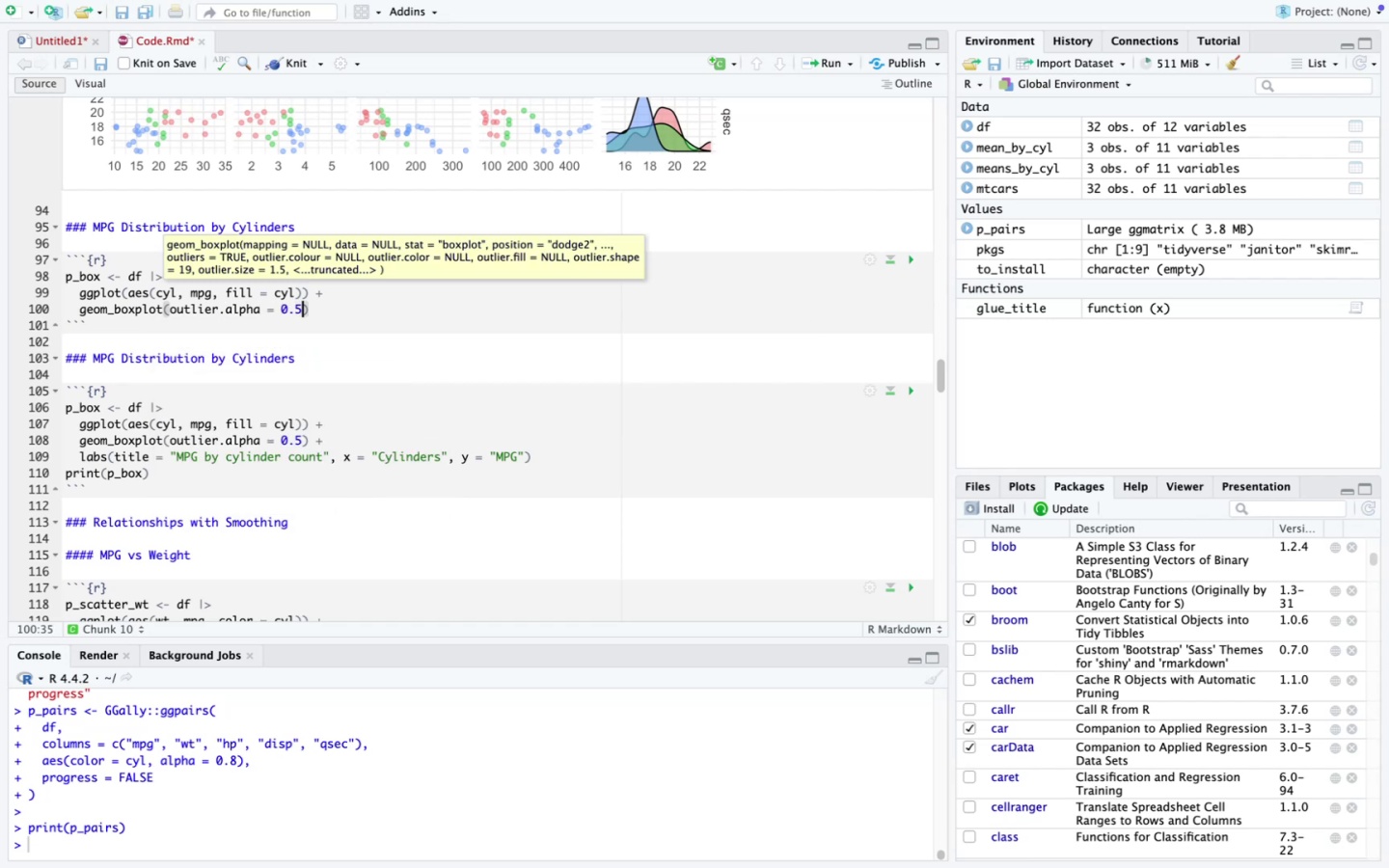 
key(ArrowRight)
 